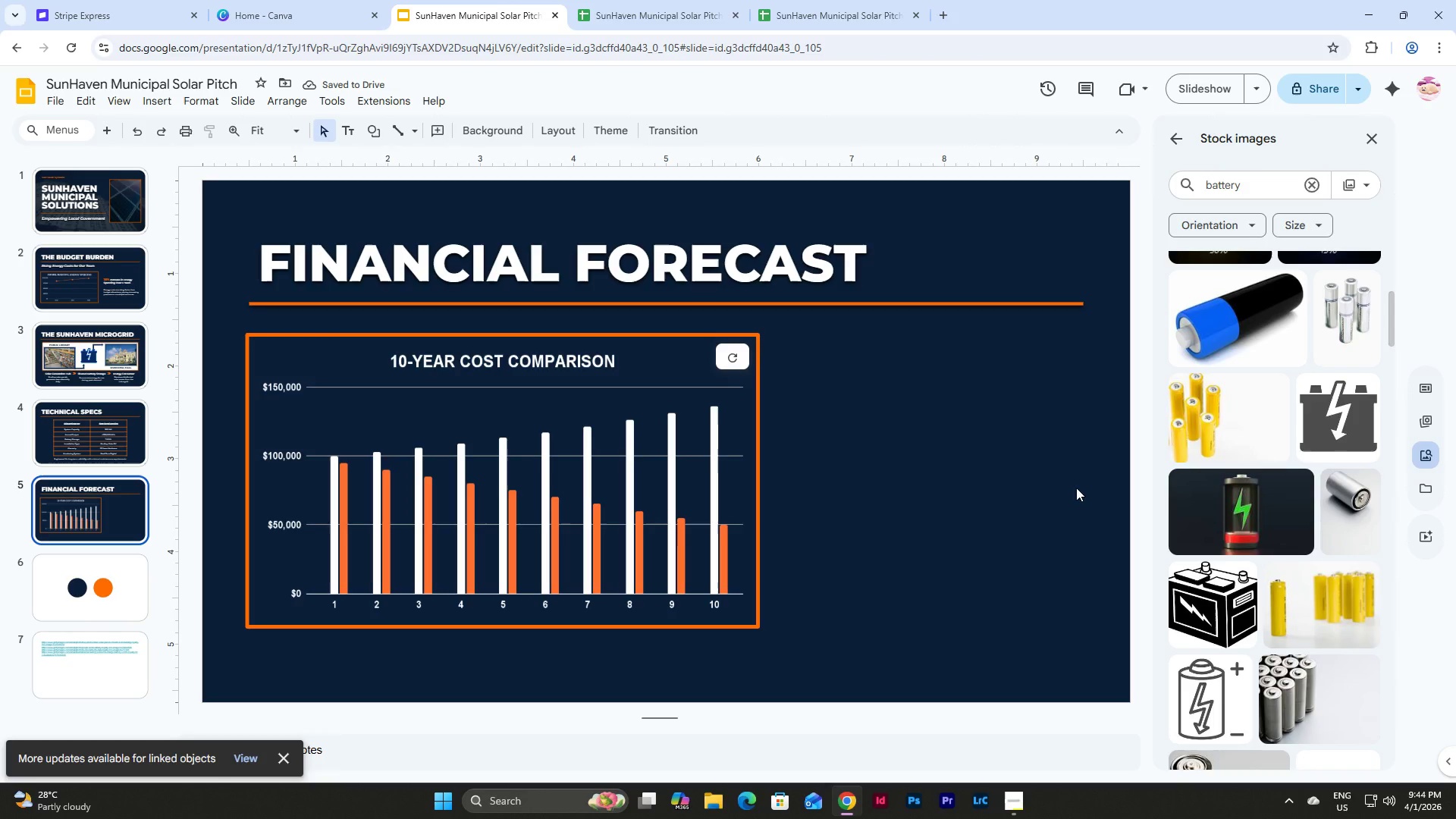 
left_click([112, 274])
 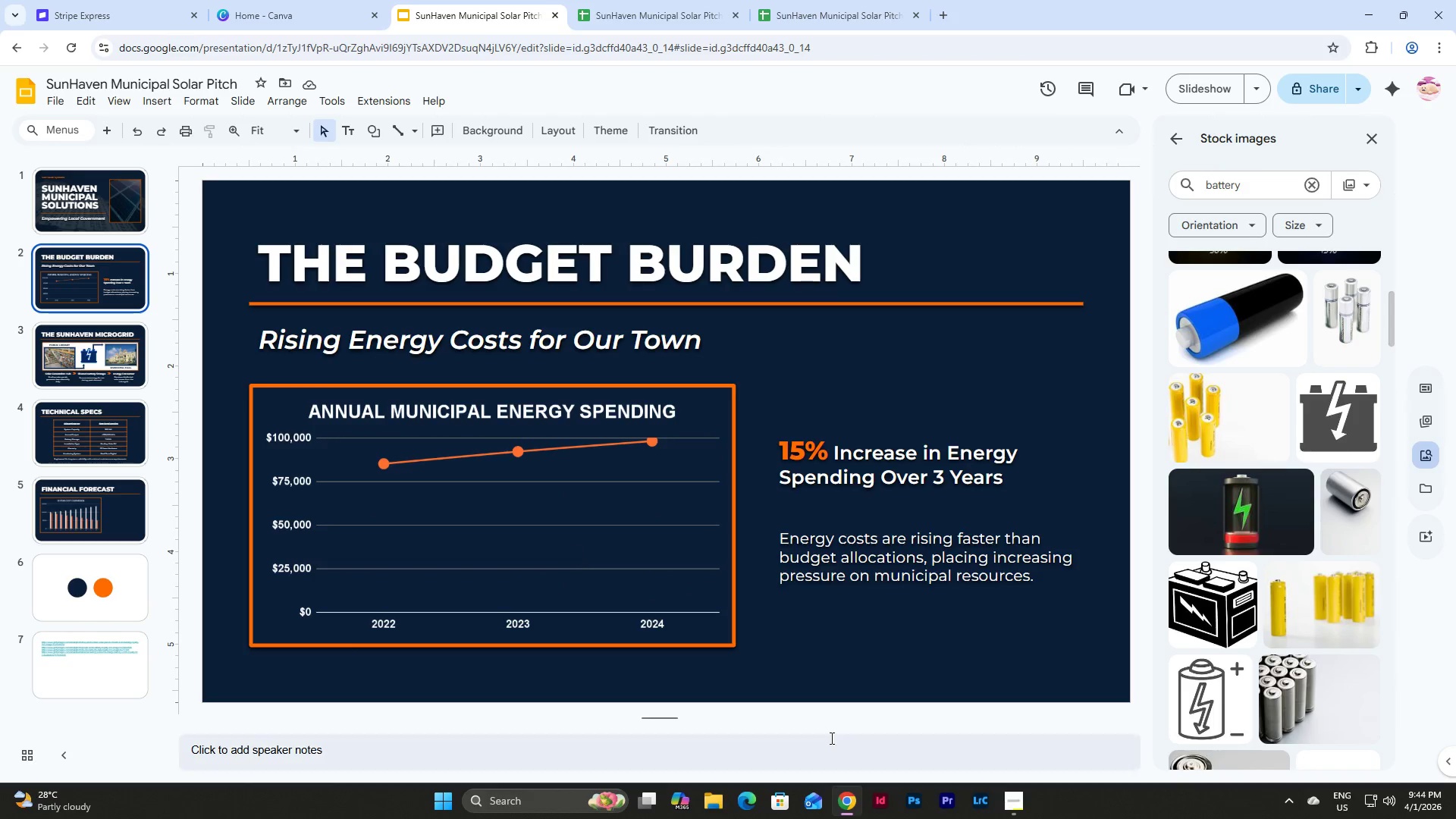 
double_click([704, 423])
 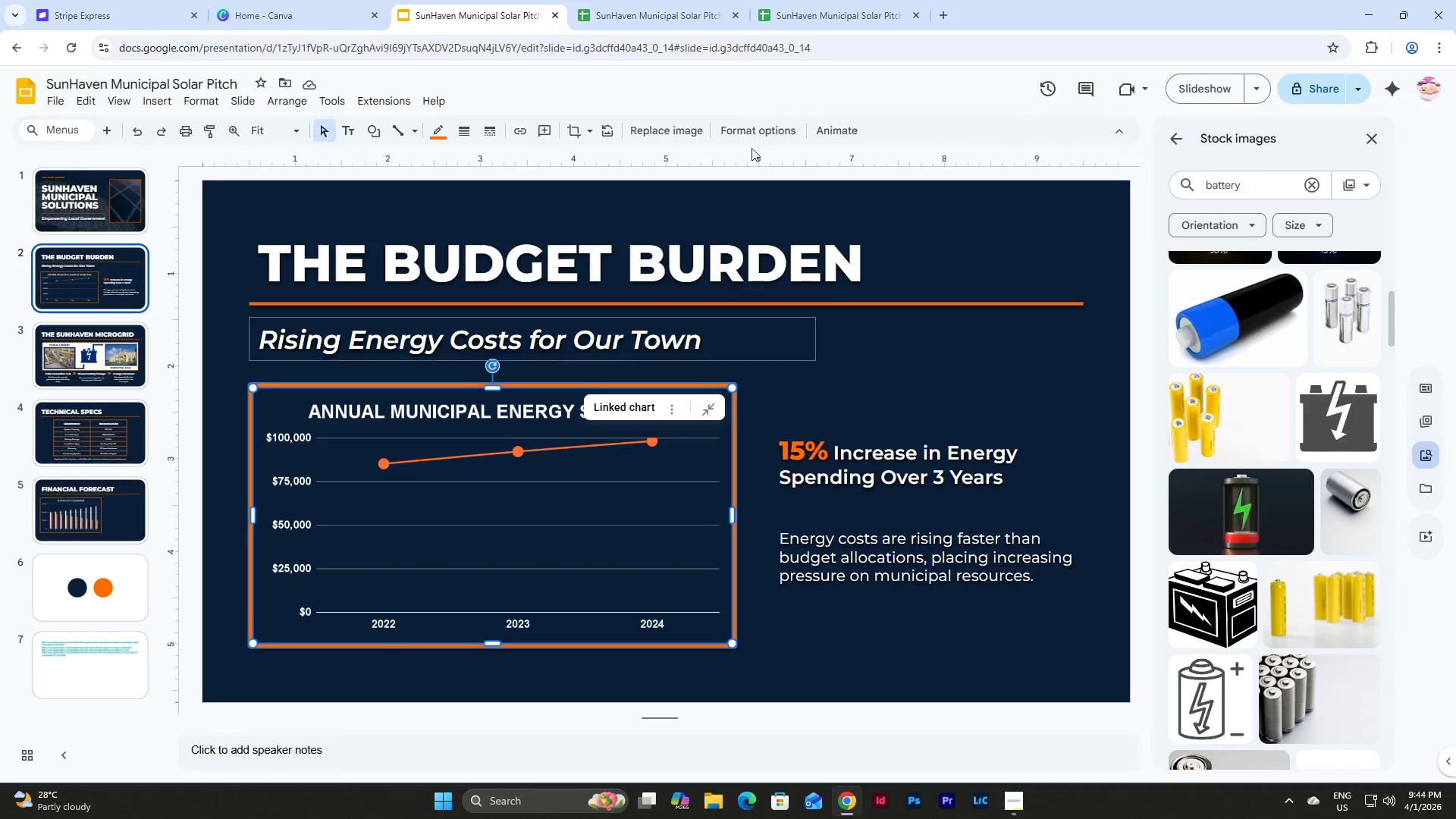 
left_click([836, 17])
 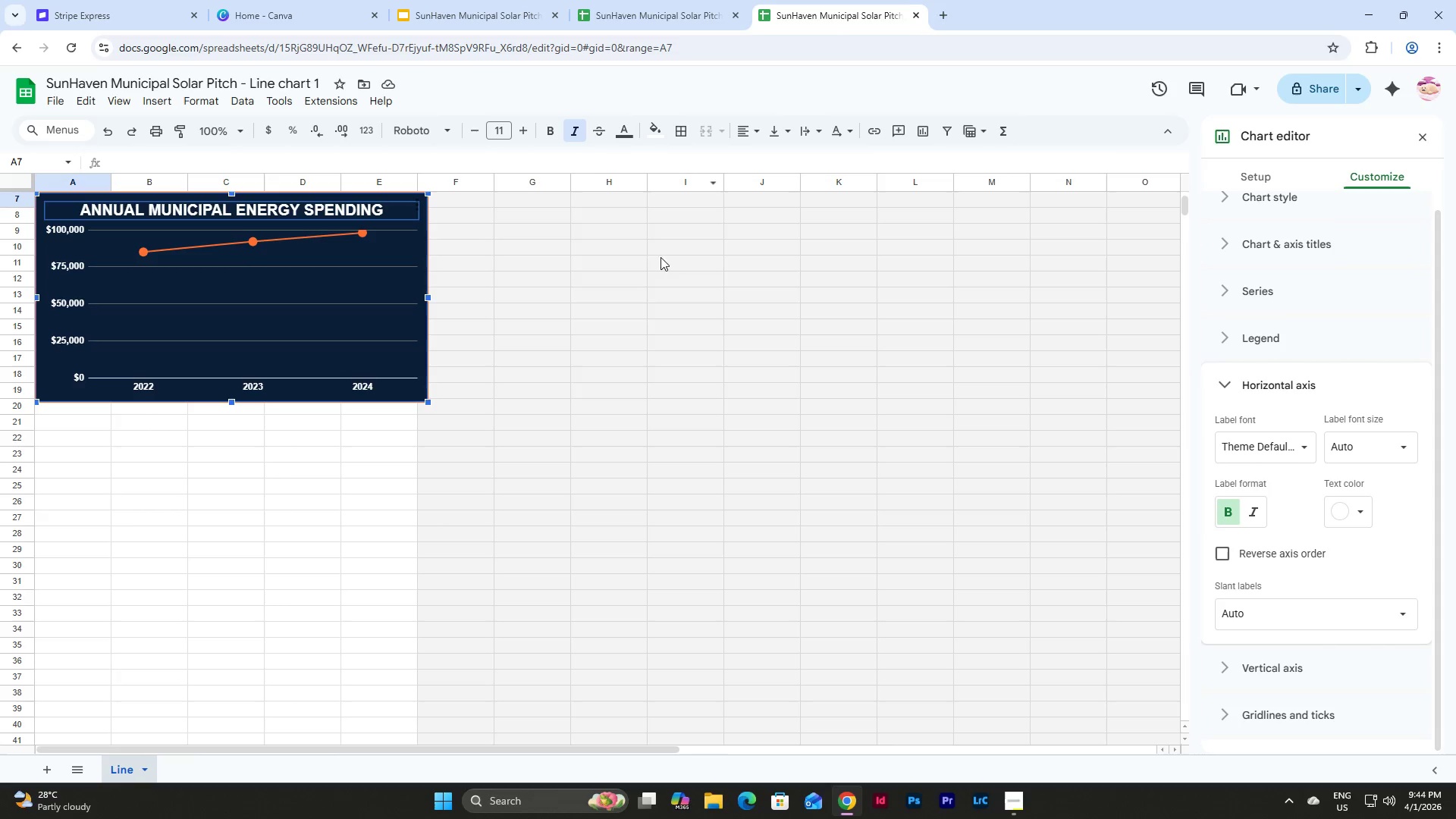 
left_click([632, 304])
 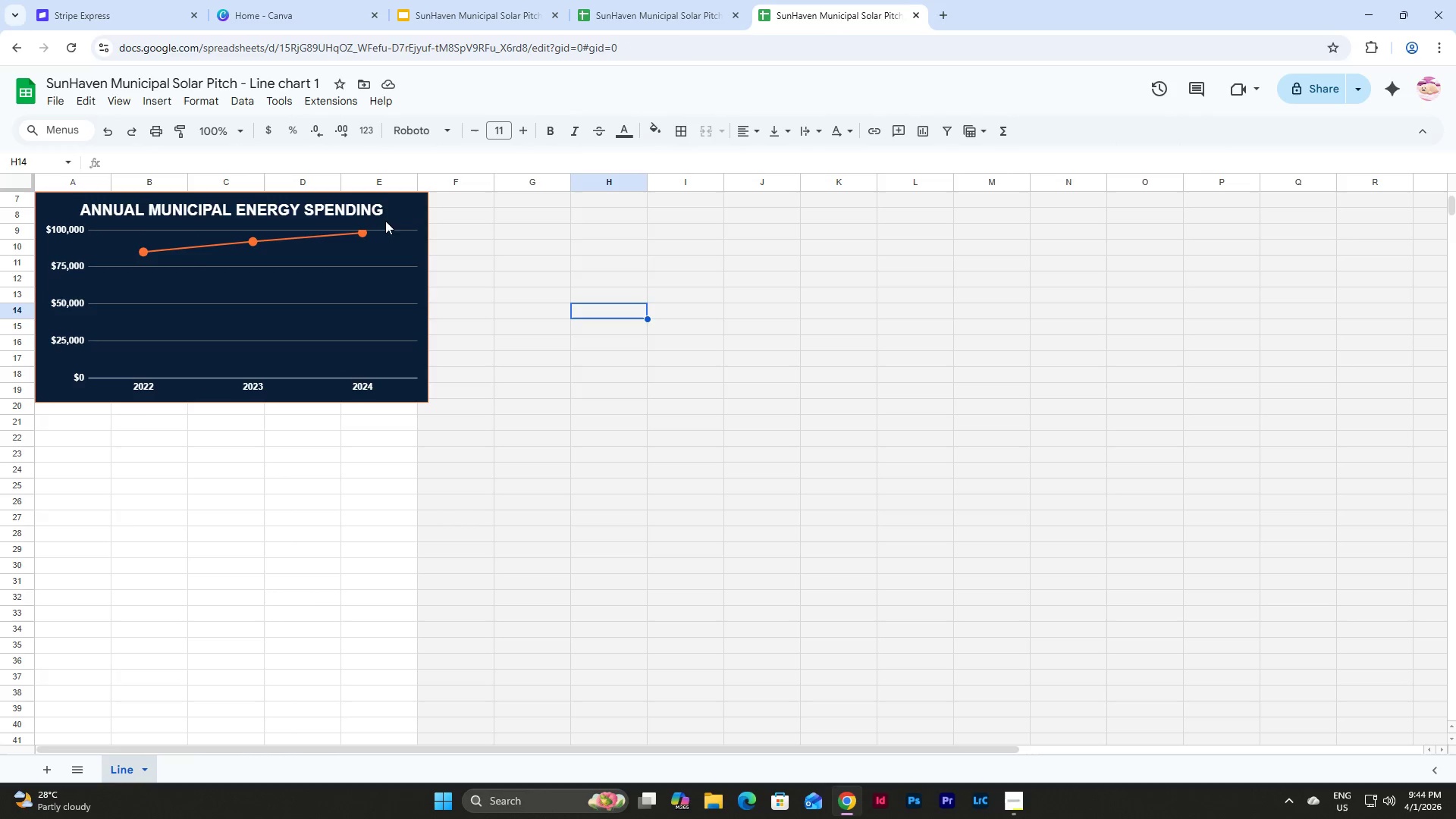 
left_click([385, 230])
 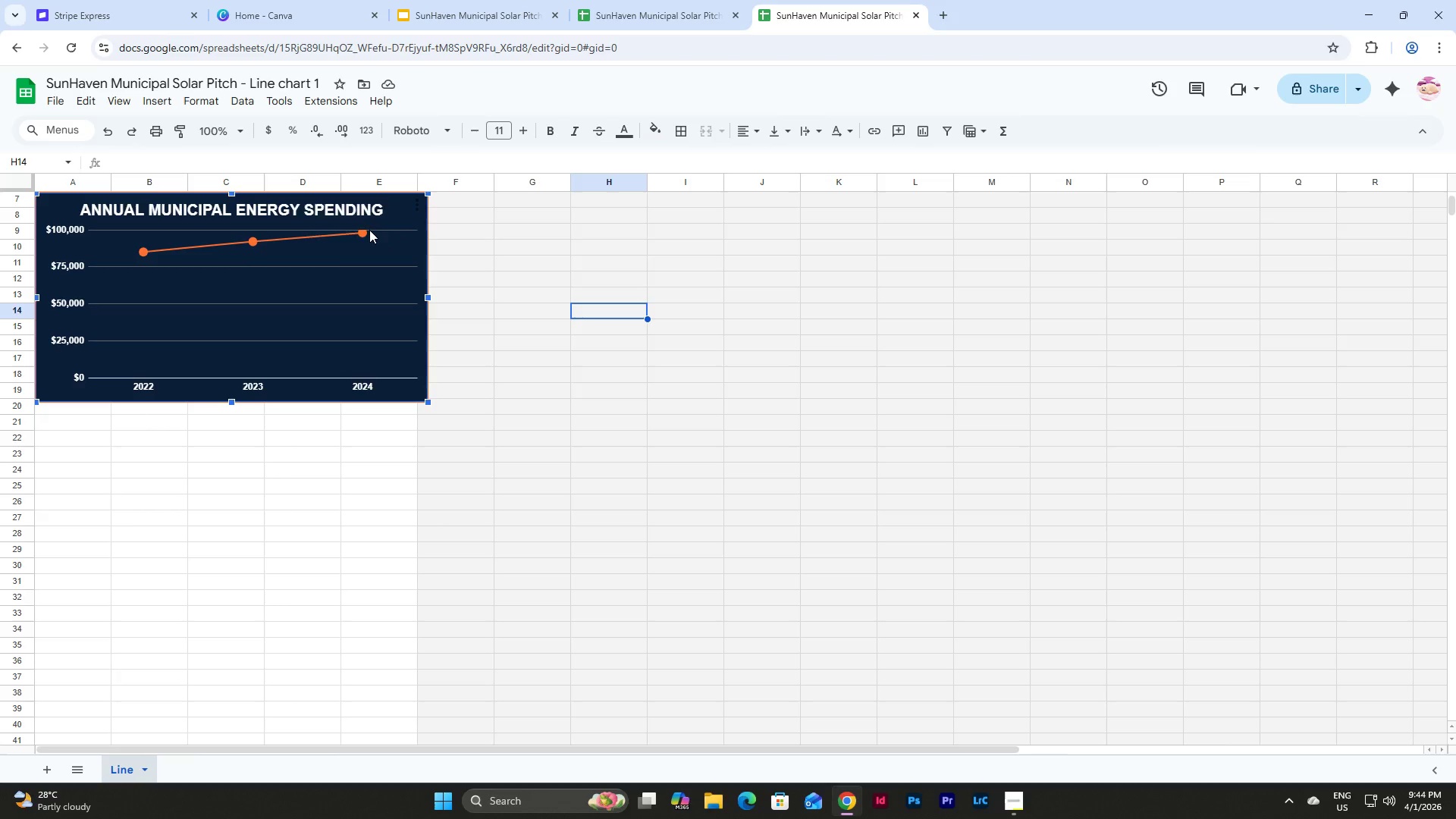 
left_click([359, 232])
 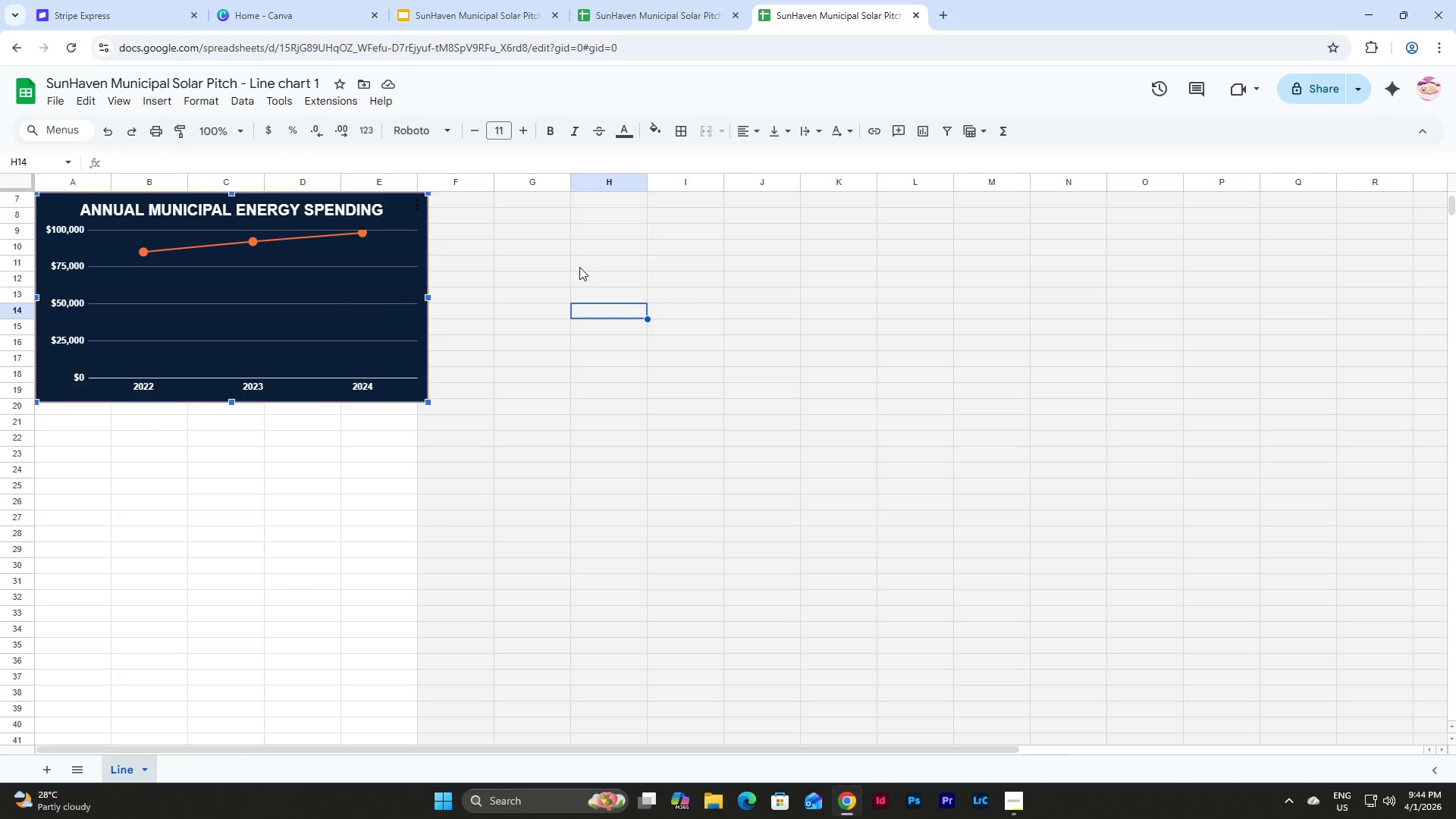 
left_click([585, 267])
 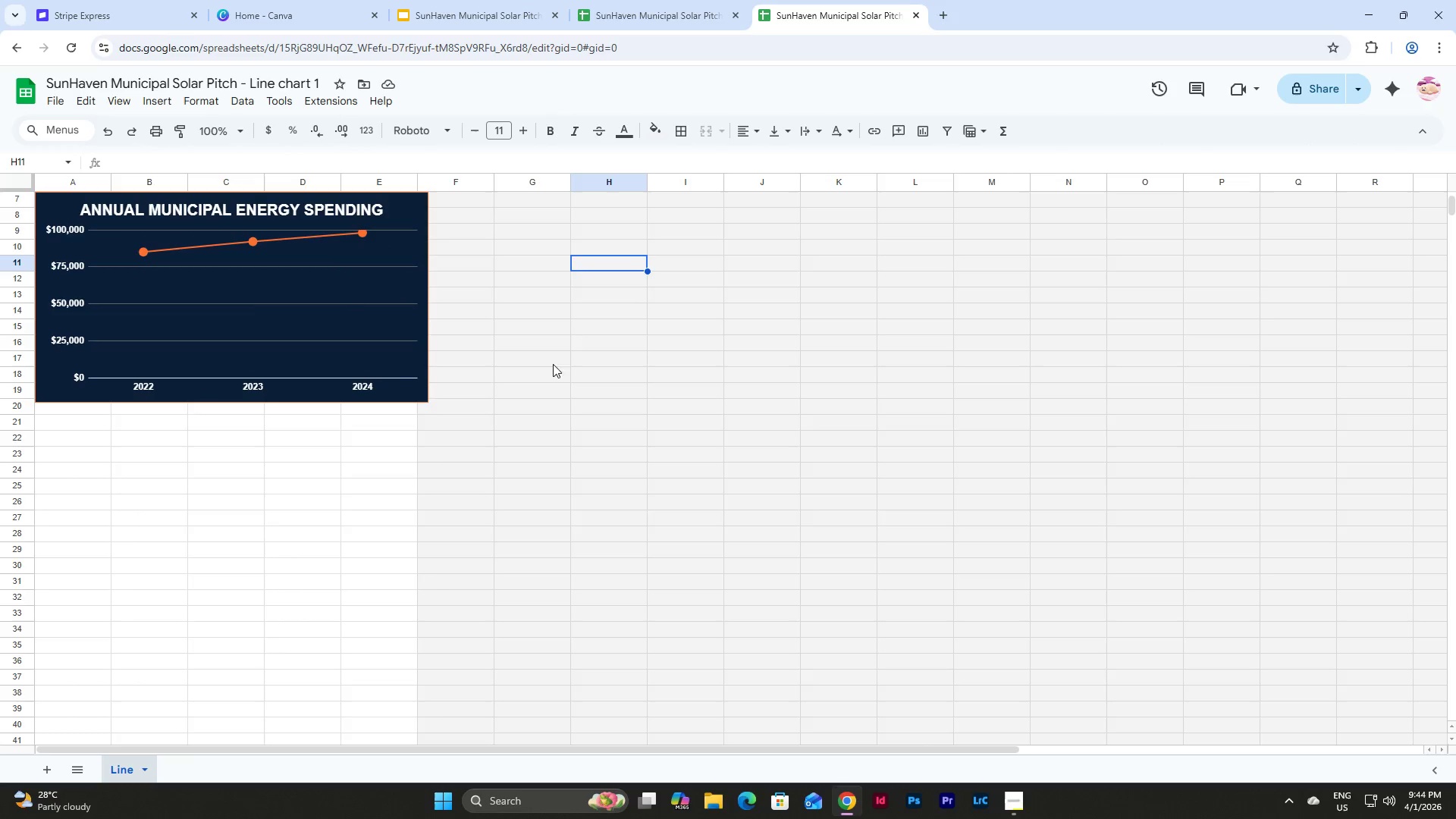 
scroll: coordinate [506, 327], scroll_direction: up, amount: 3.0
 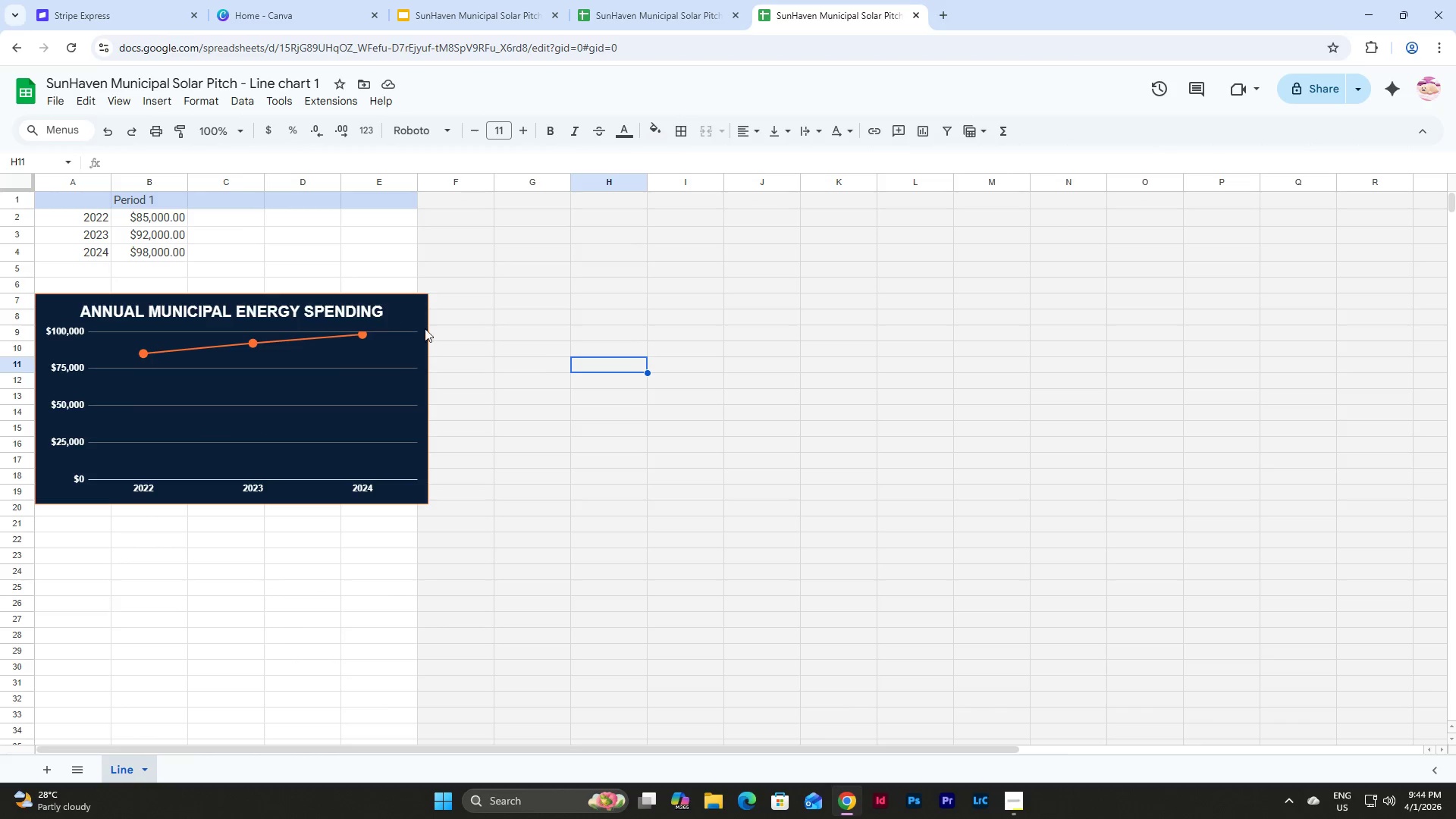 
left_click([413, 311])
 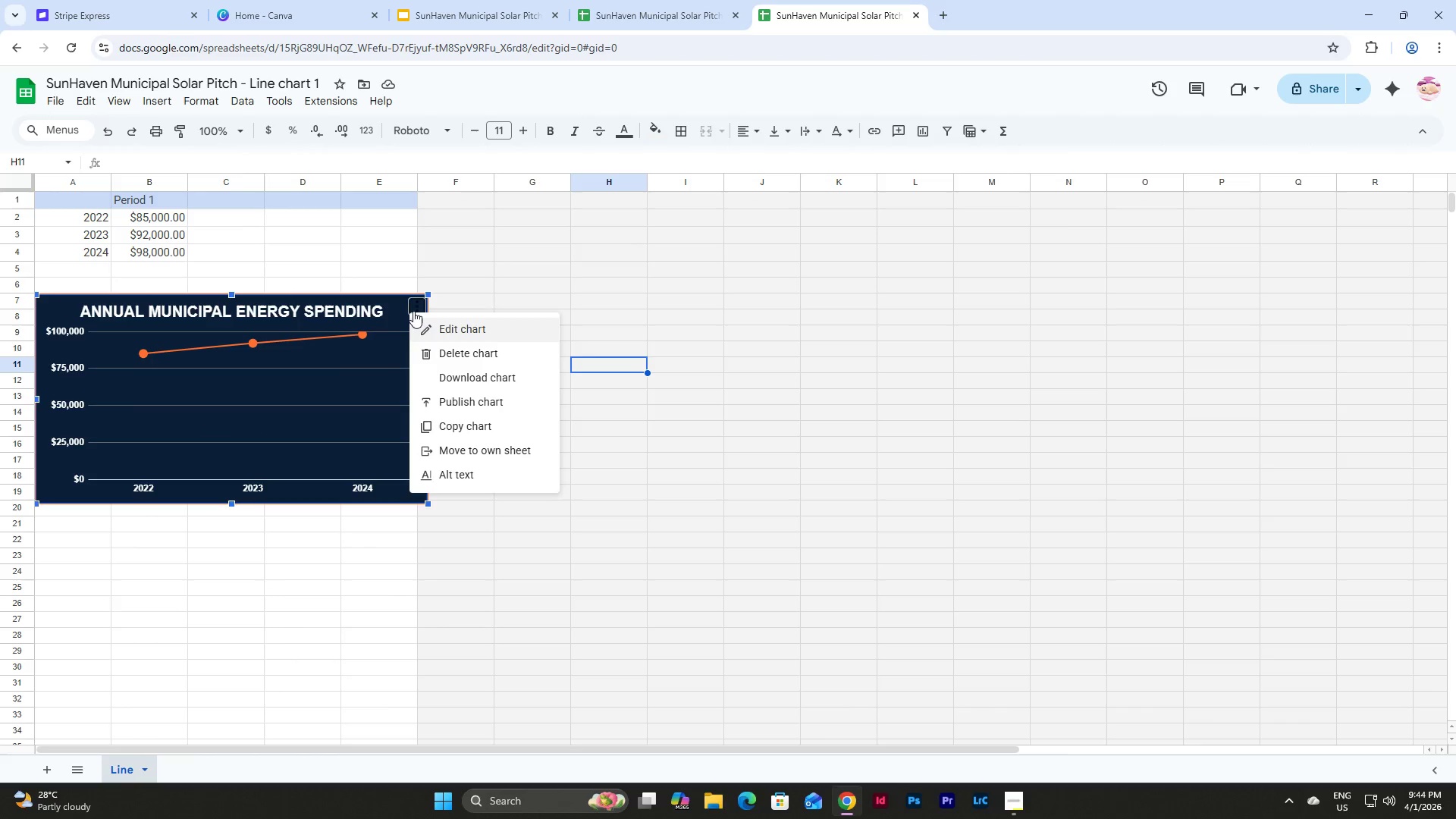 
scroll: coordinate [529, 356], scroll_direction: up, amount: 5.0
 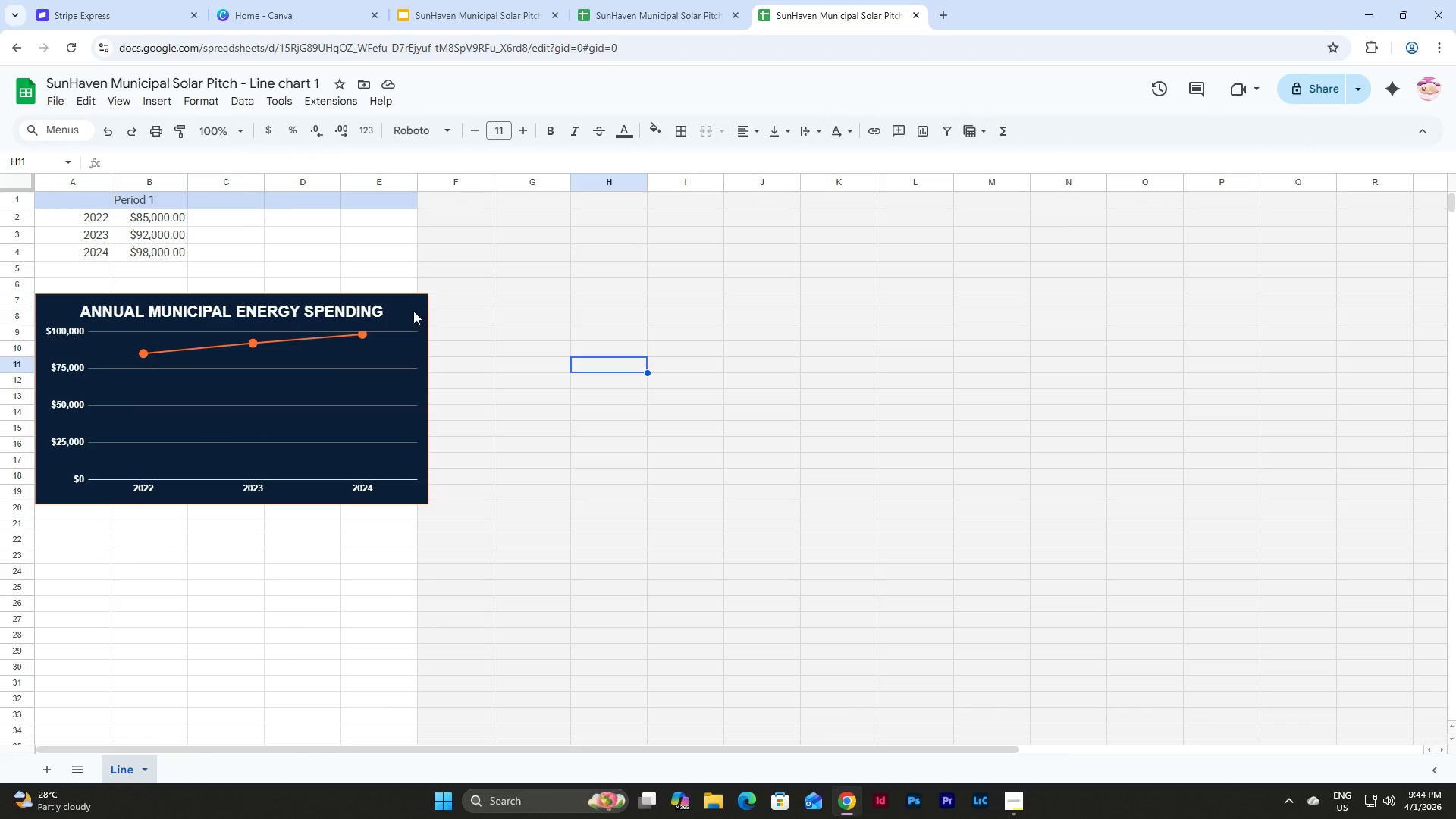 
double_click([413, 311])
 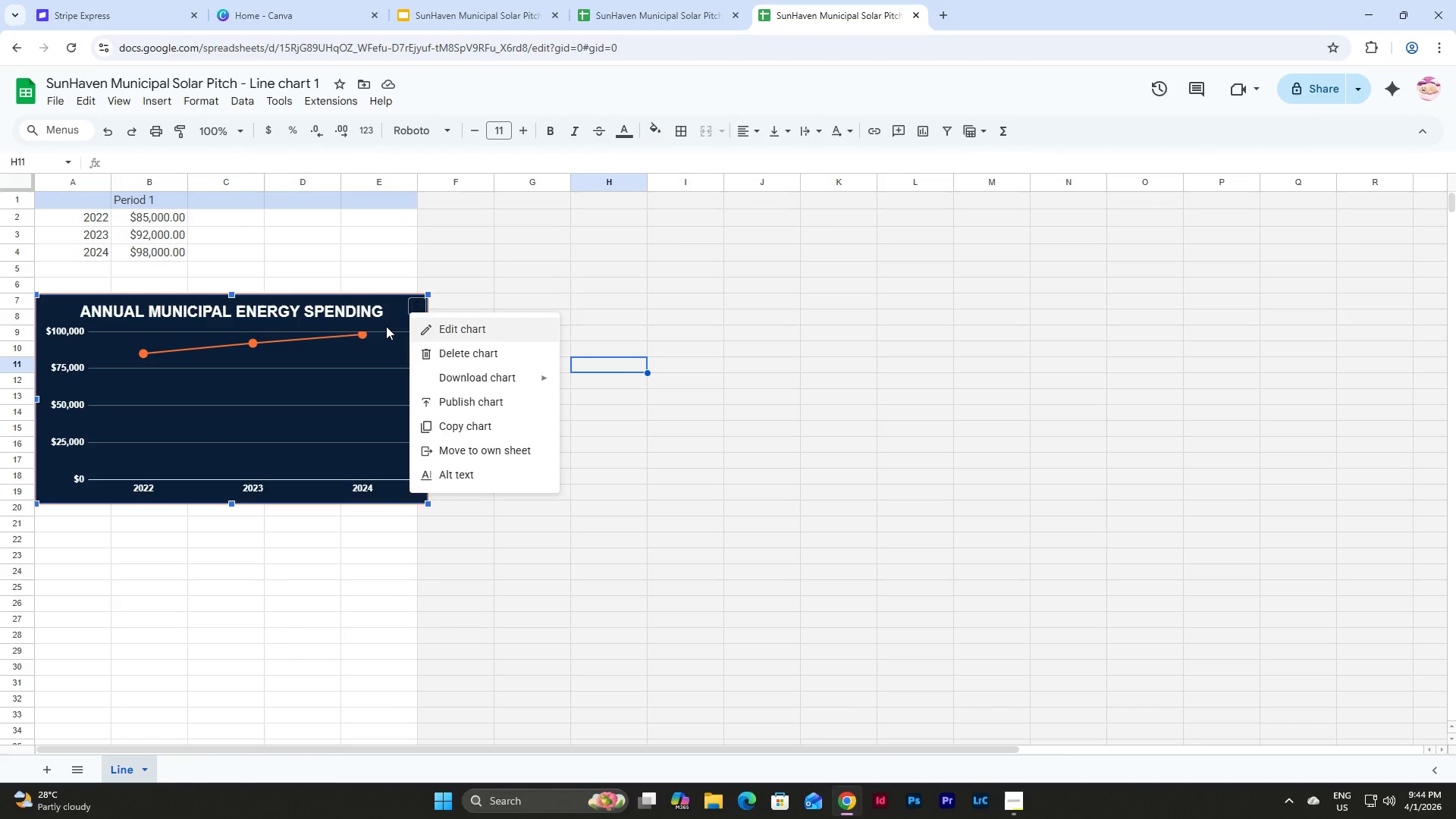 
double_click([386, 326])
 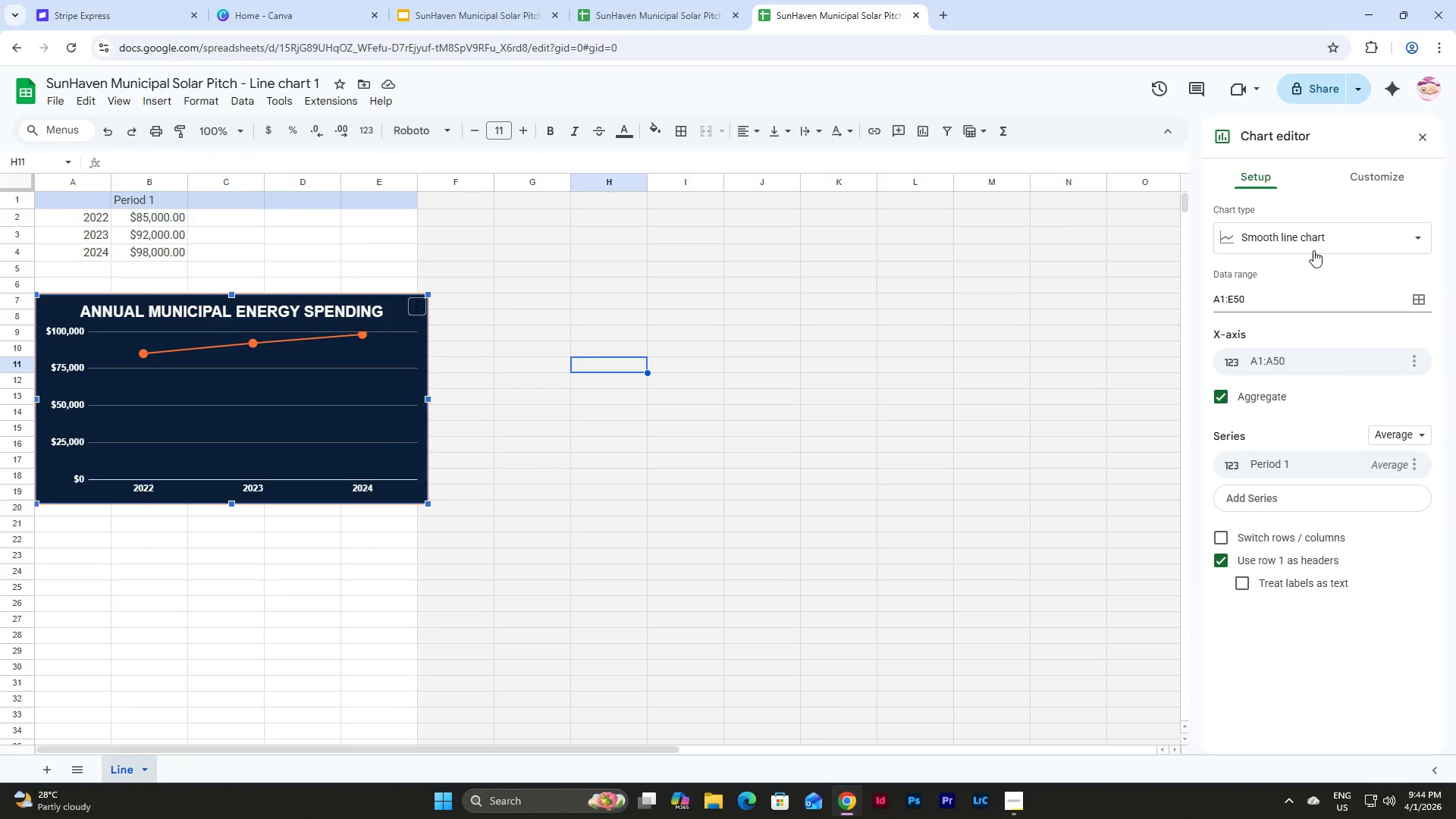 
left_click([1369, 171])
 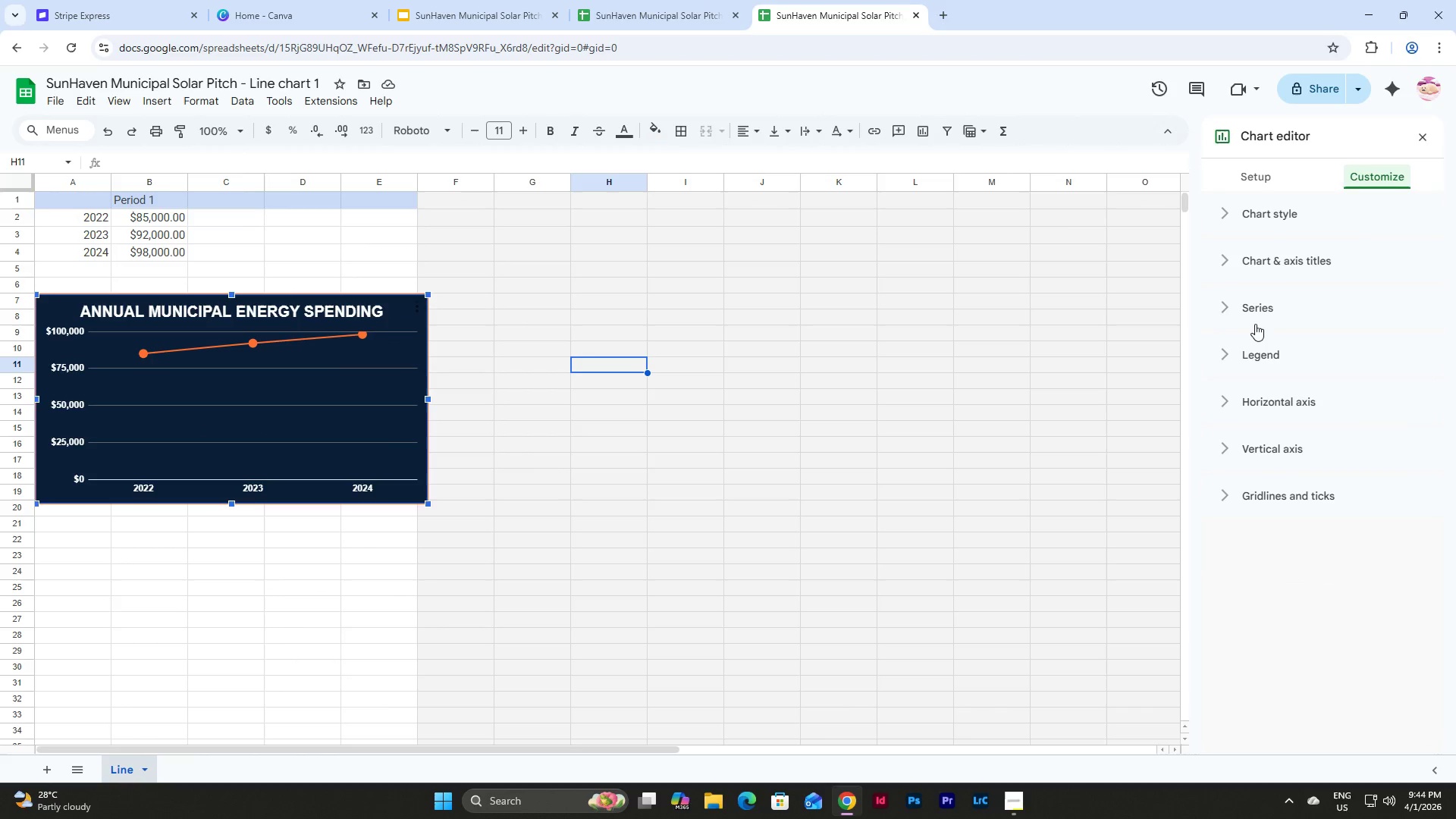 
left_click([1246, 347])
 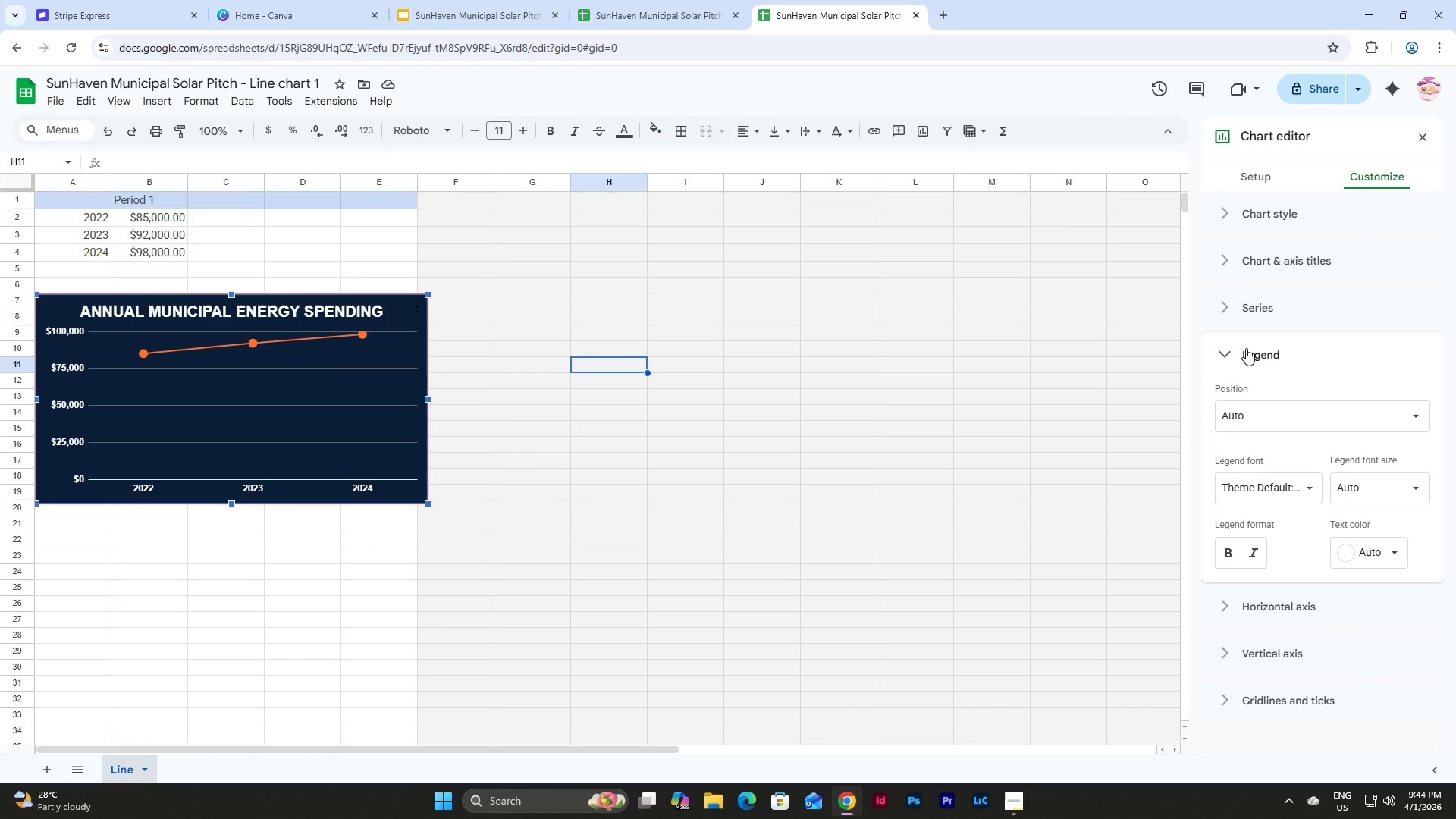 
left_click([1246, 348])
 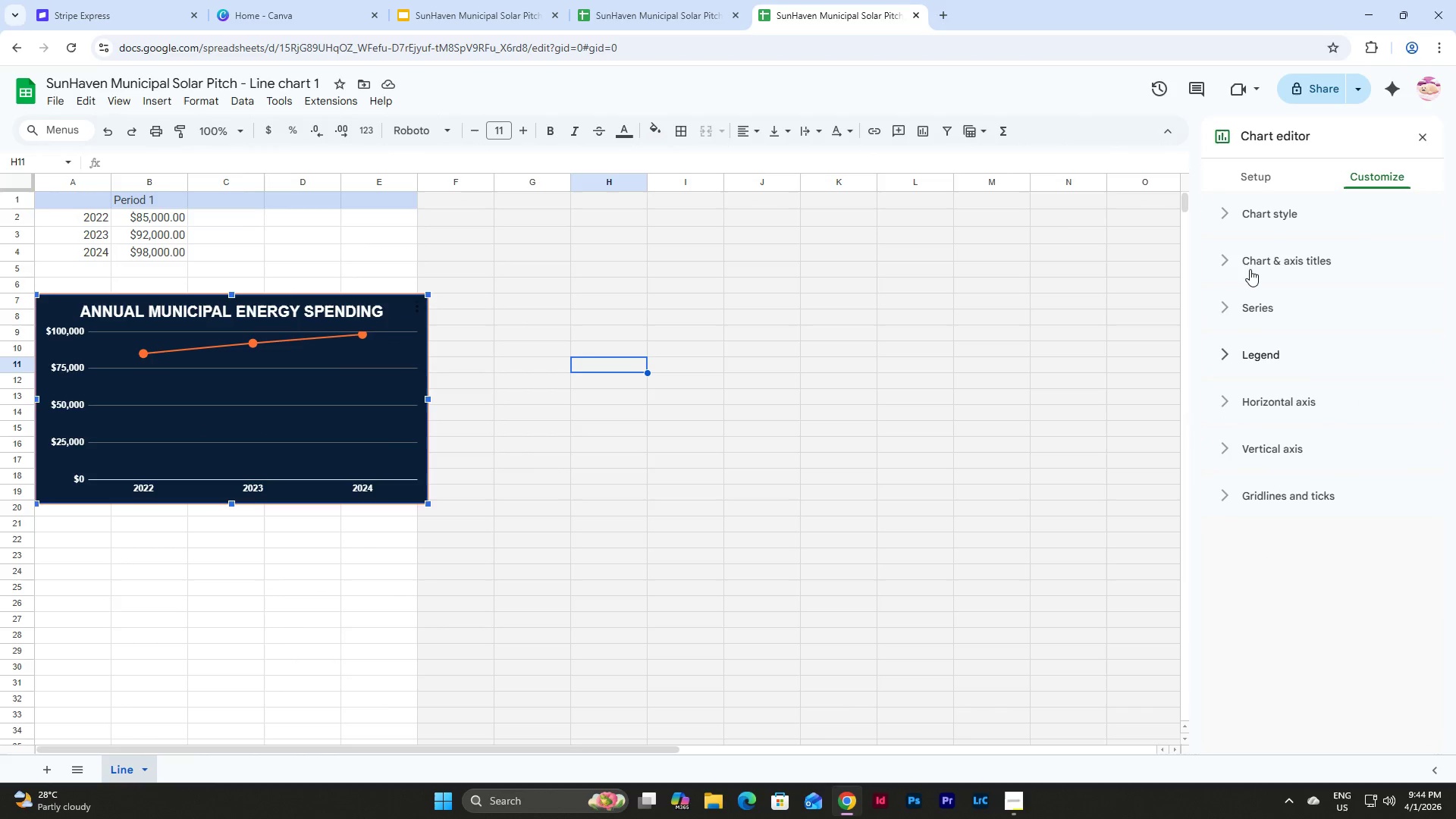 
left_click([1250, 256])
 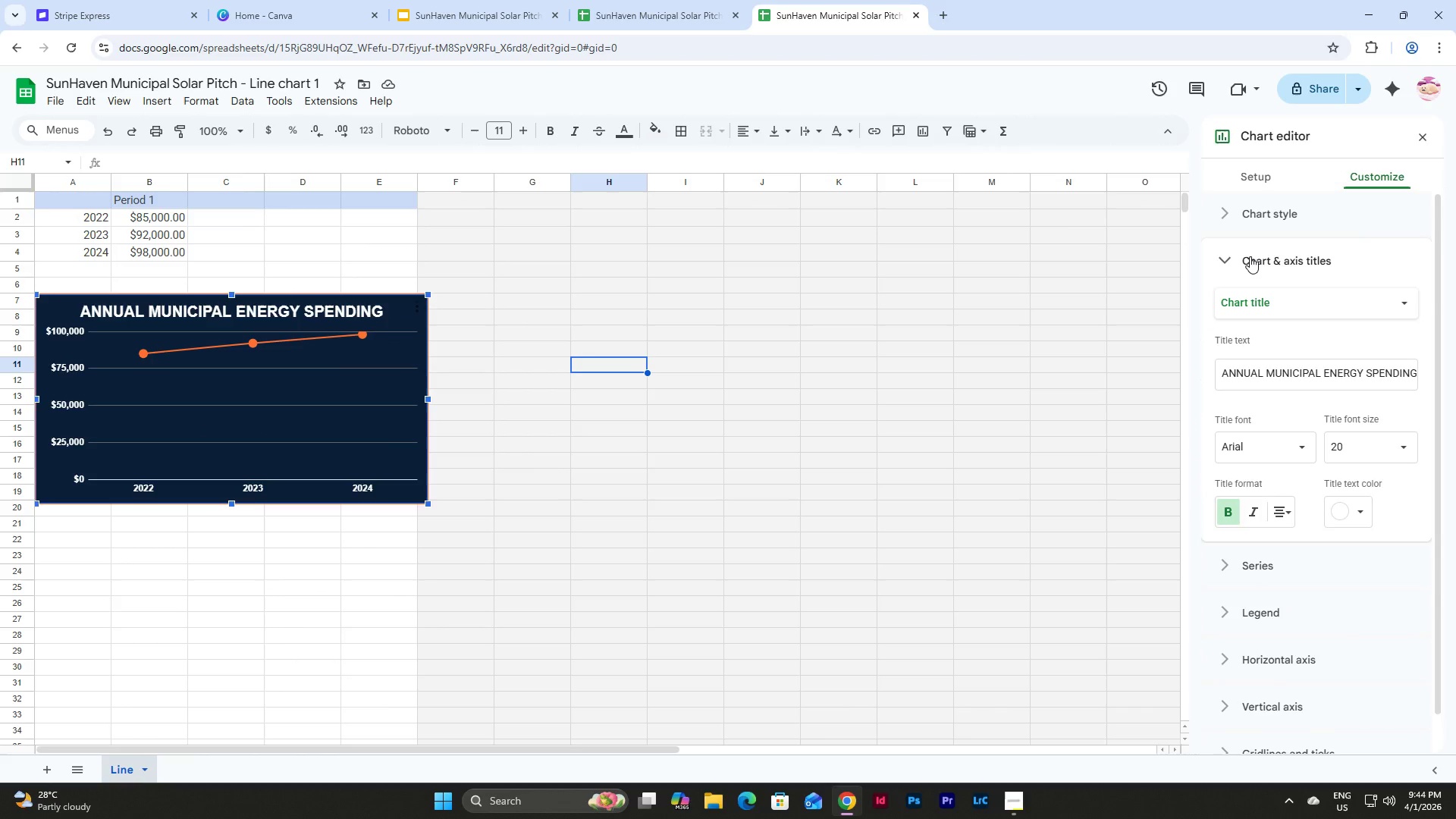 
left_click([1250, 256])
 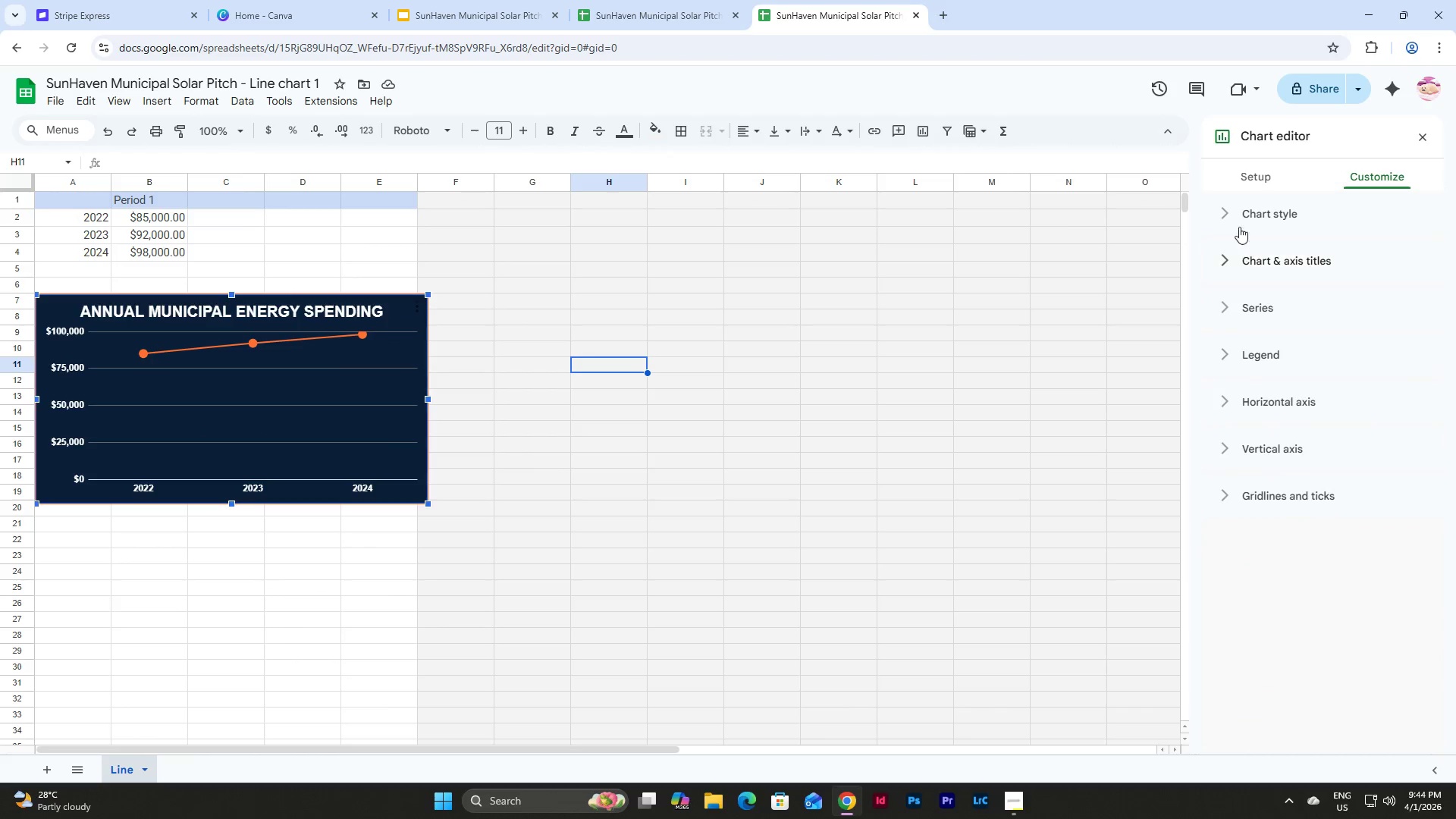 
double_click([1238, 218])
 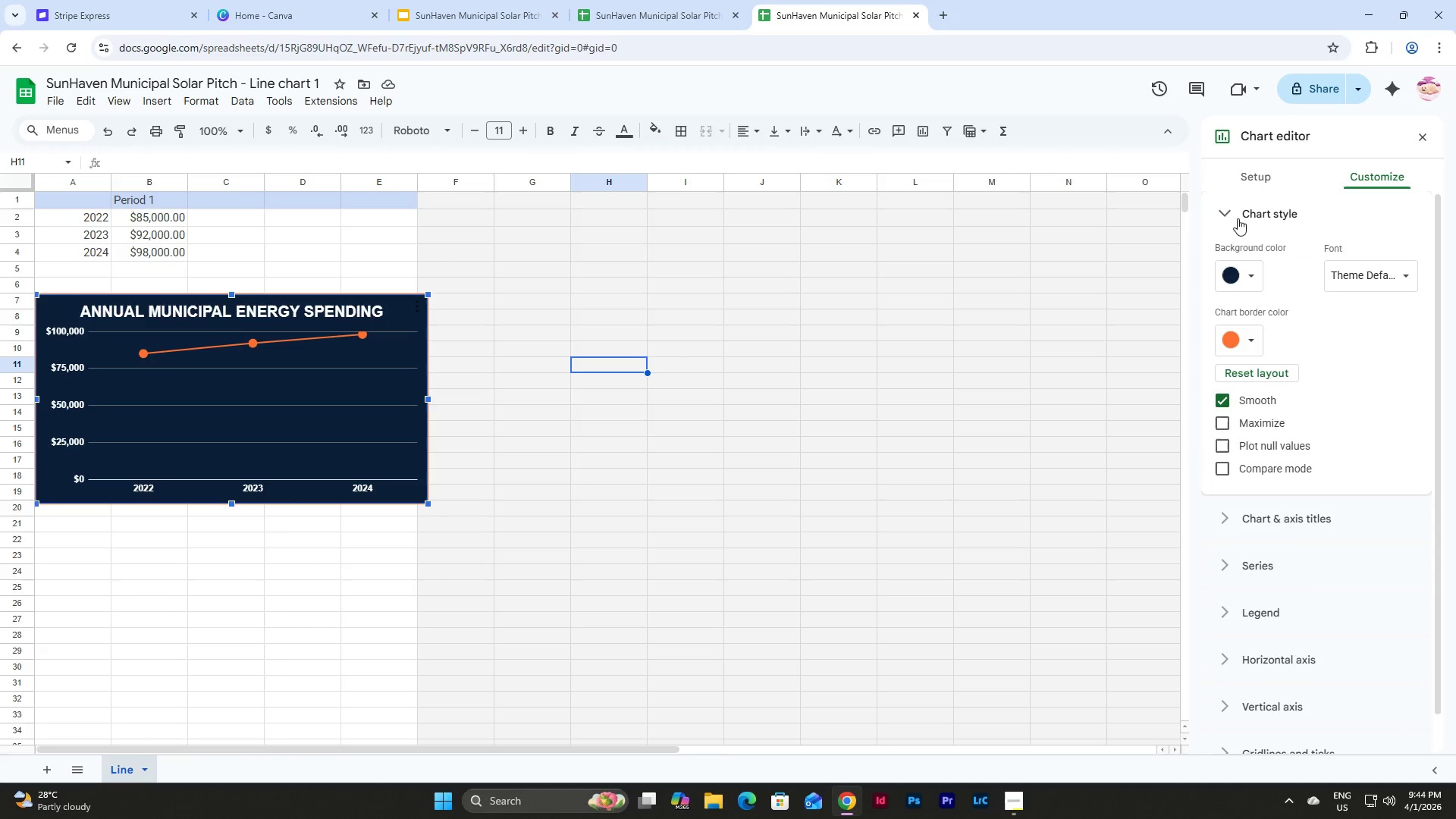 
left_click([1238, 218])
 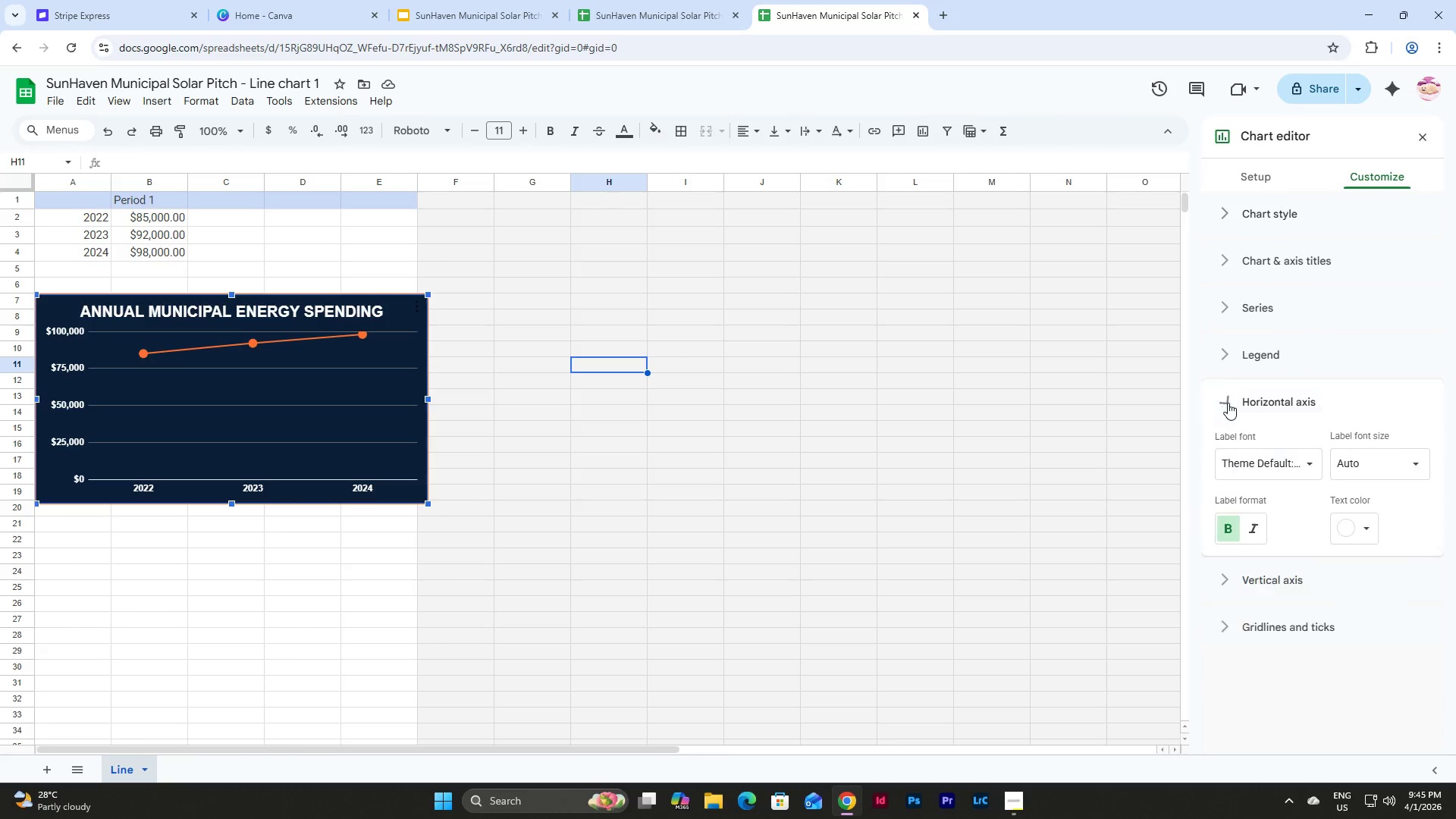 
double_click([1228, 403])
 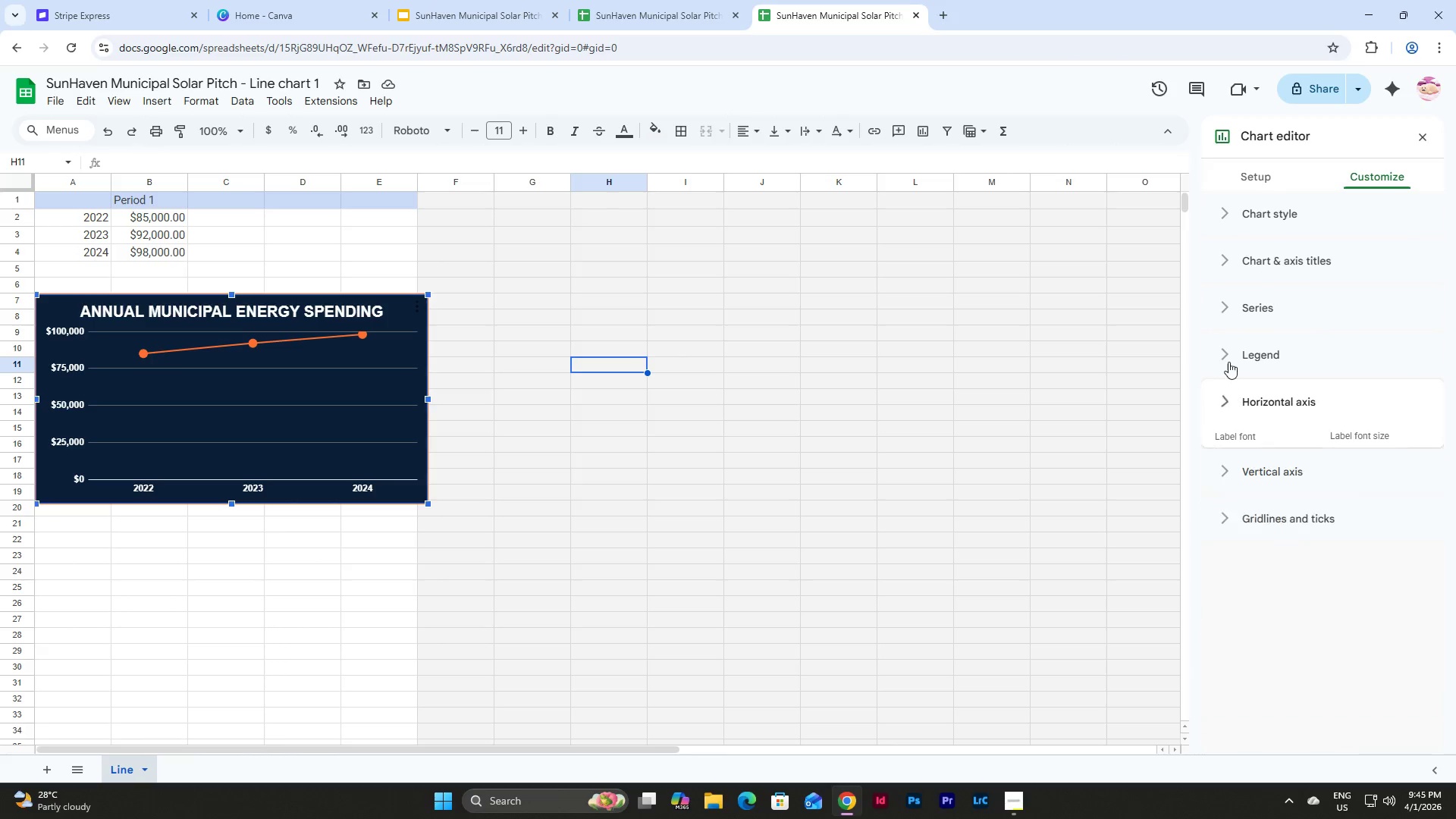 
triple_click([1229, 356])
 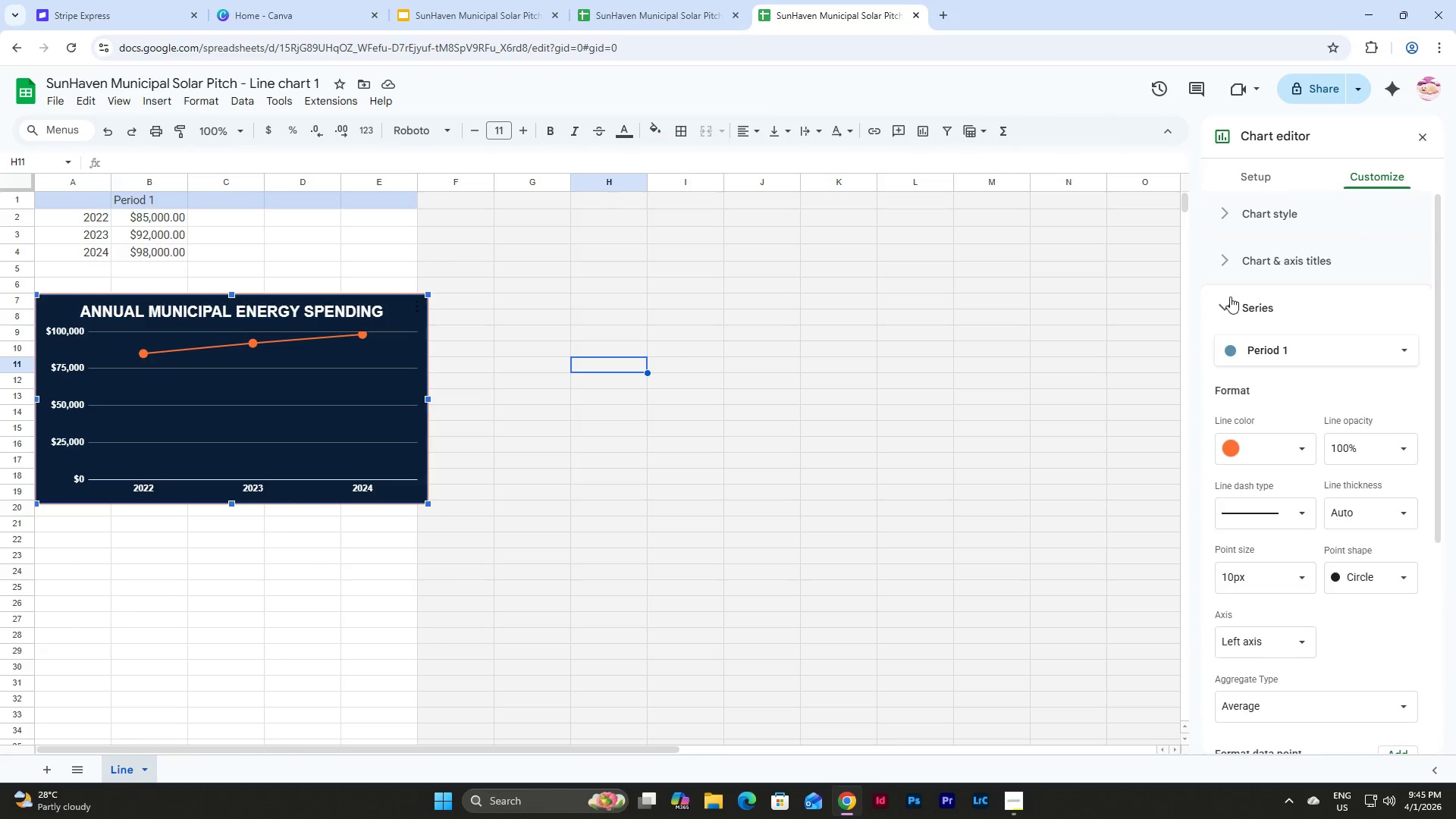 
scroll: coordinate [1373, 447], scroll_direction: down, amount: 5.0
 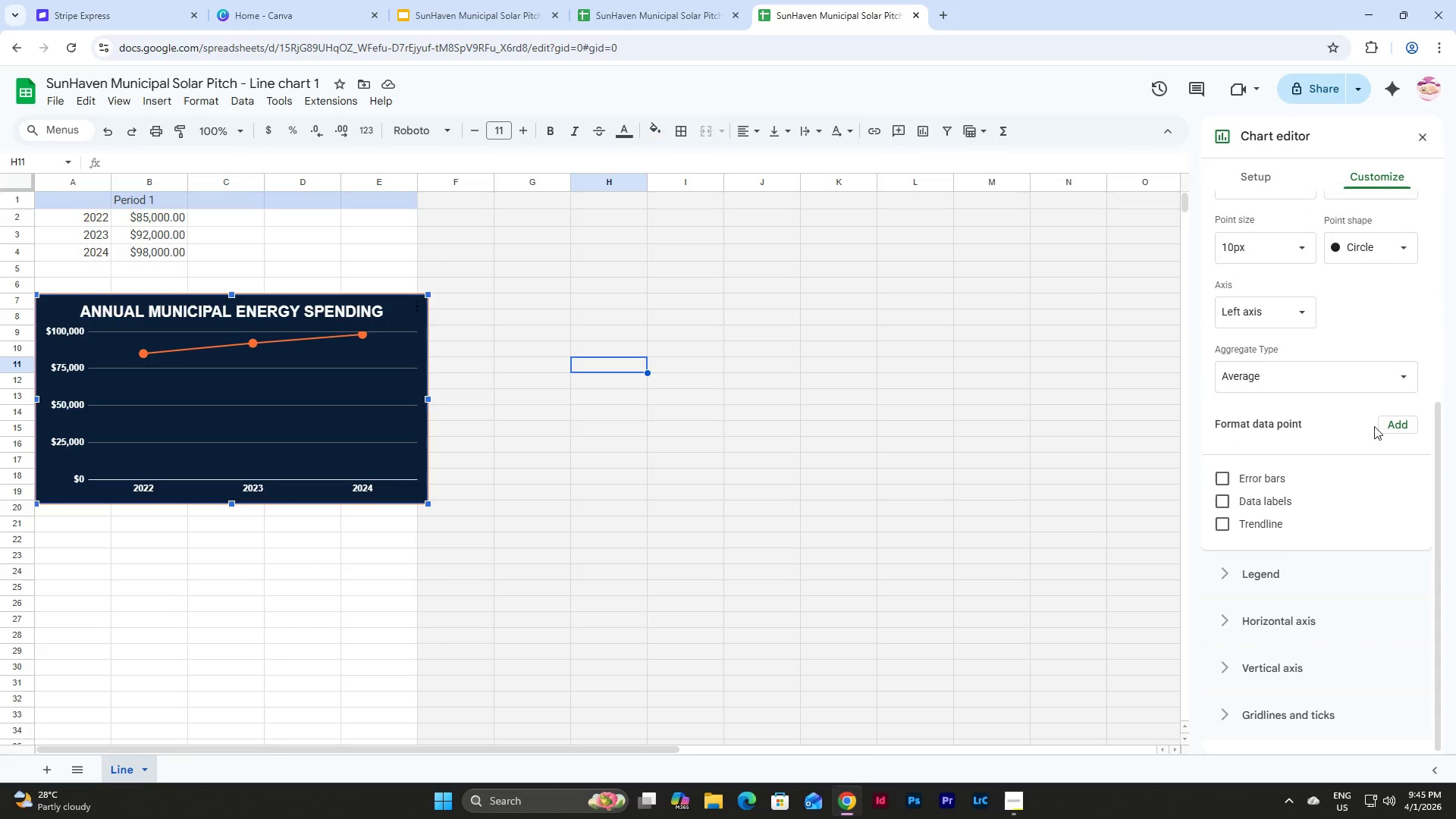 
scroll: coordinate [1375, 420], scroll_direction: up, amount: 3.0
 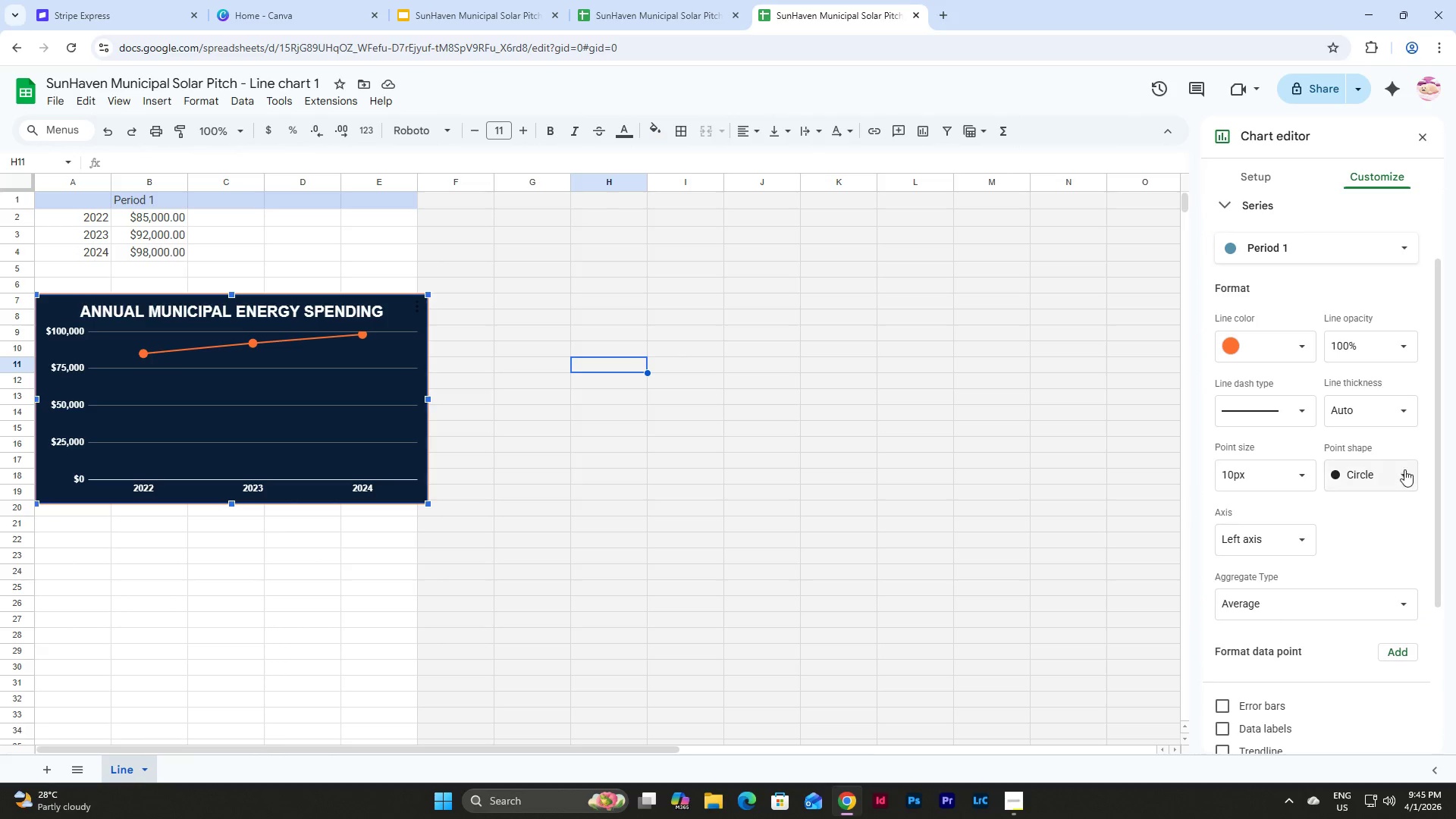 
left_click([1405, 477])
 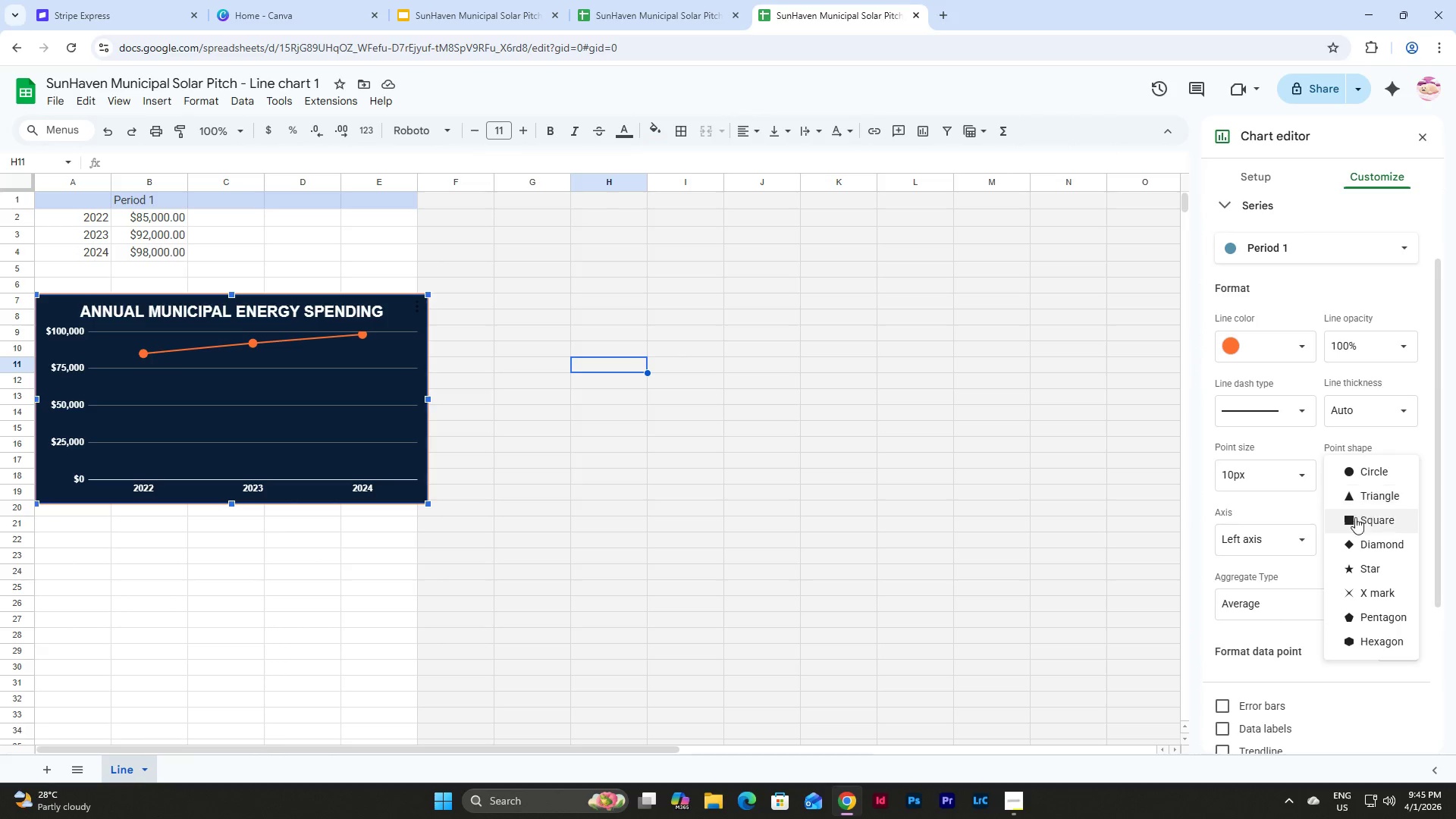 
left_click([1352, 526])
 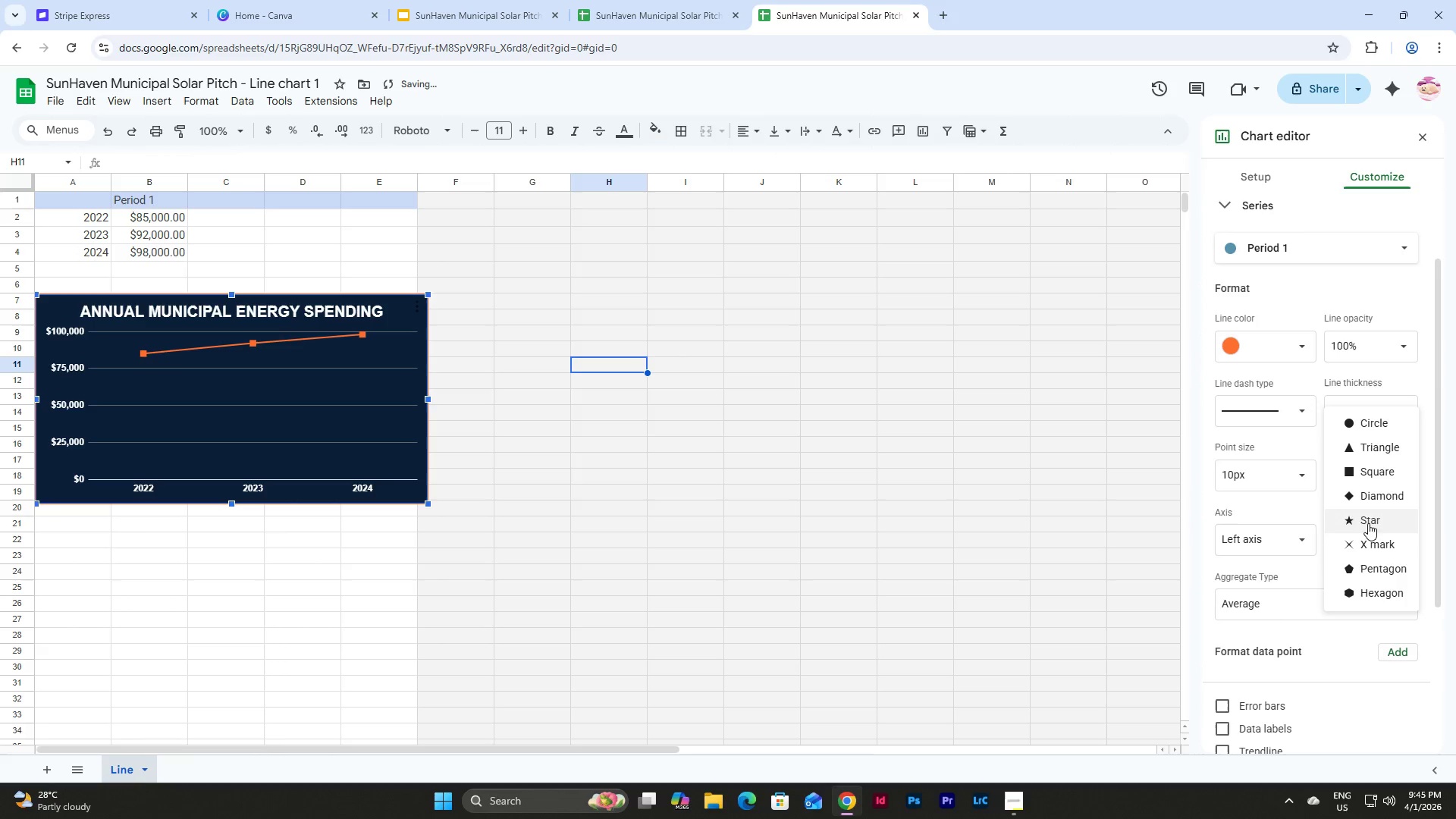 
left_click([1368, 497])
 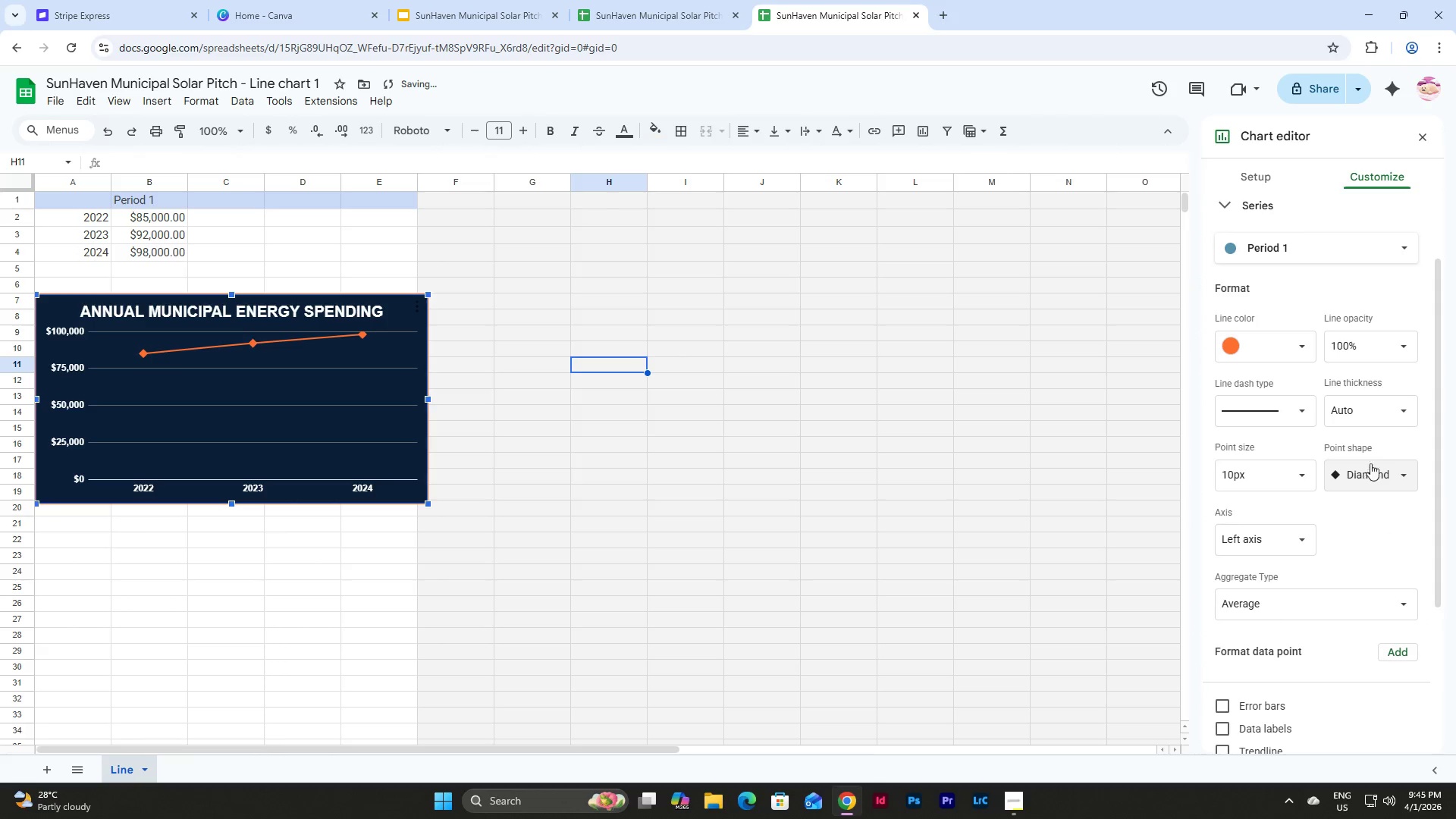 
left_click([1385, 398])
 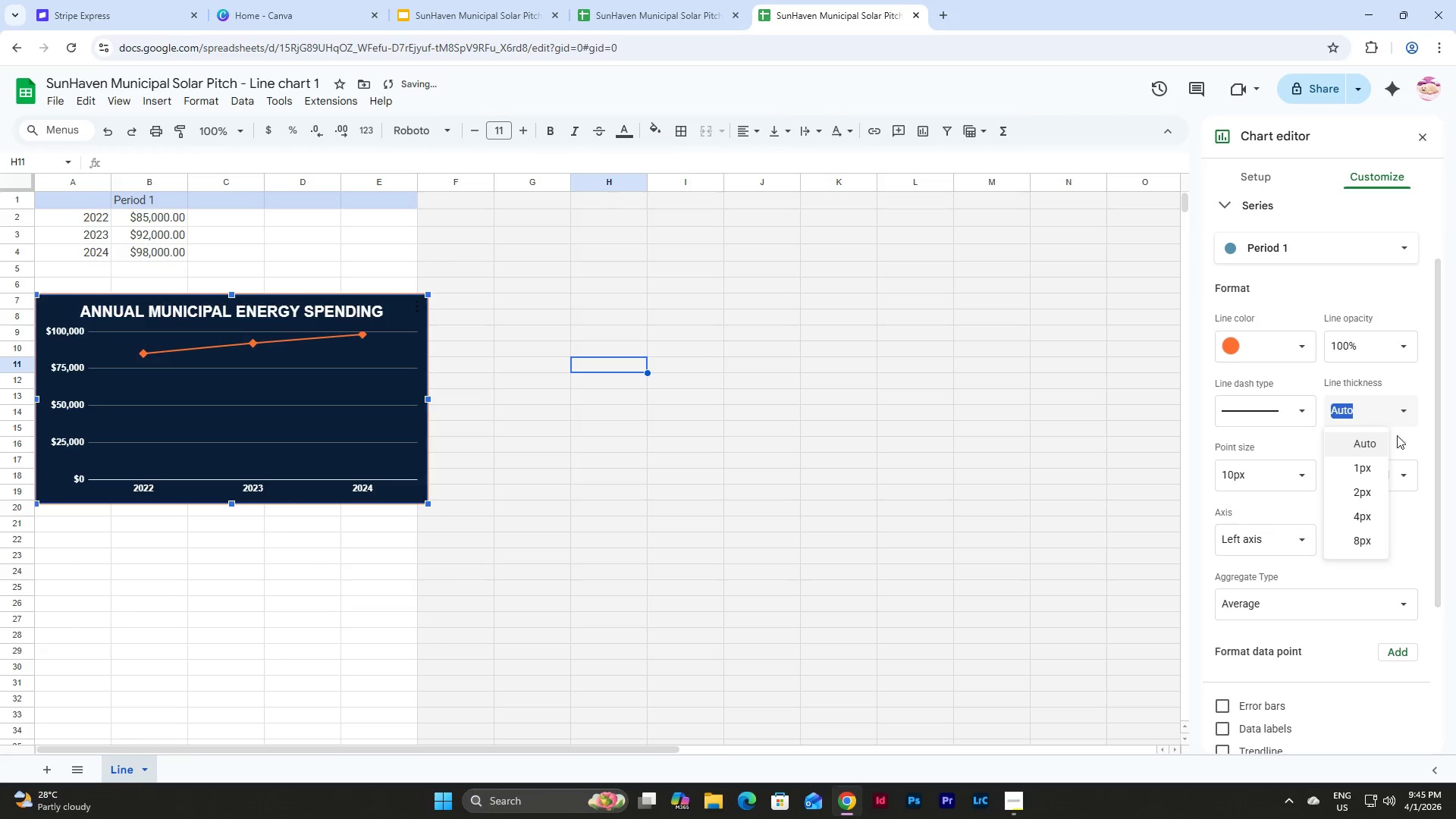 
left_click_drag(start_coordinate=[1401, 451], to_coordinate=[1401, 461])
 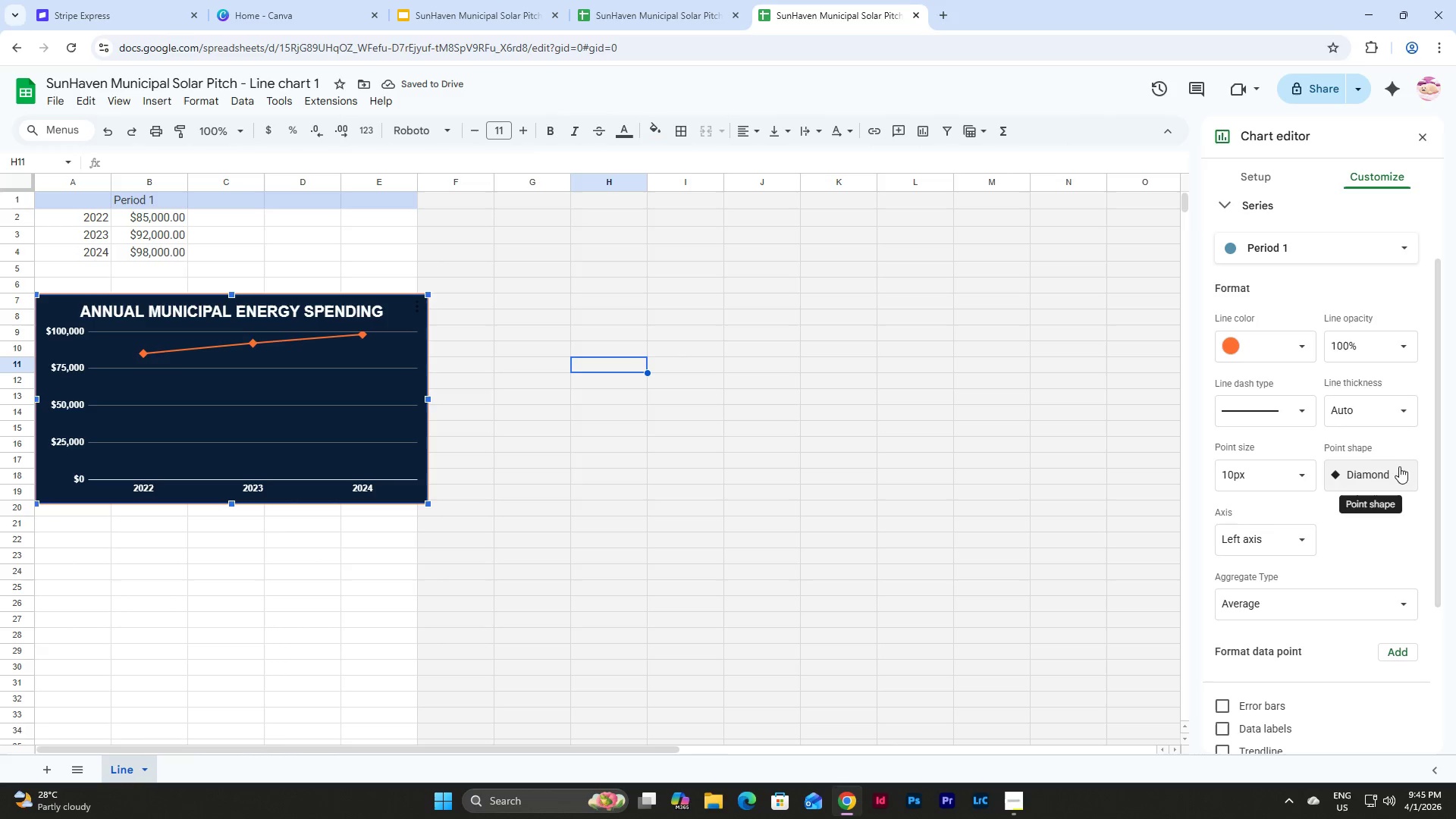 
left_click([1398, 470])
 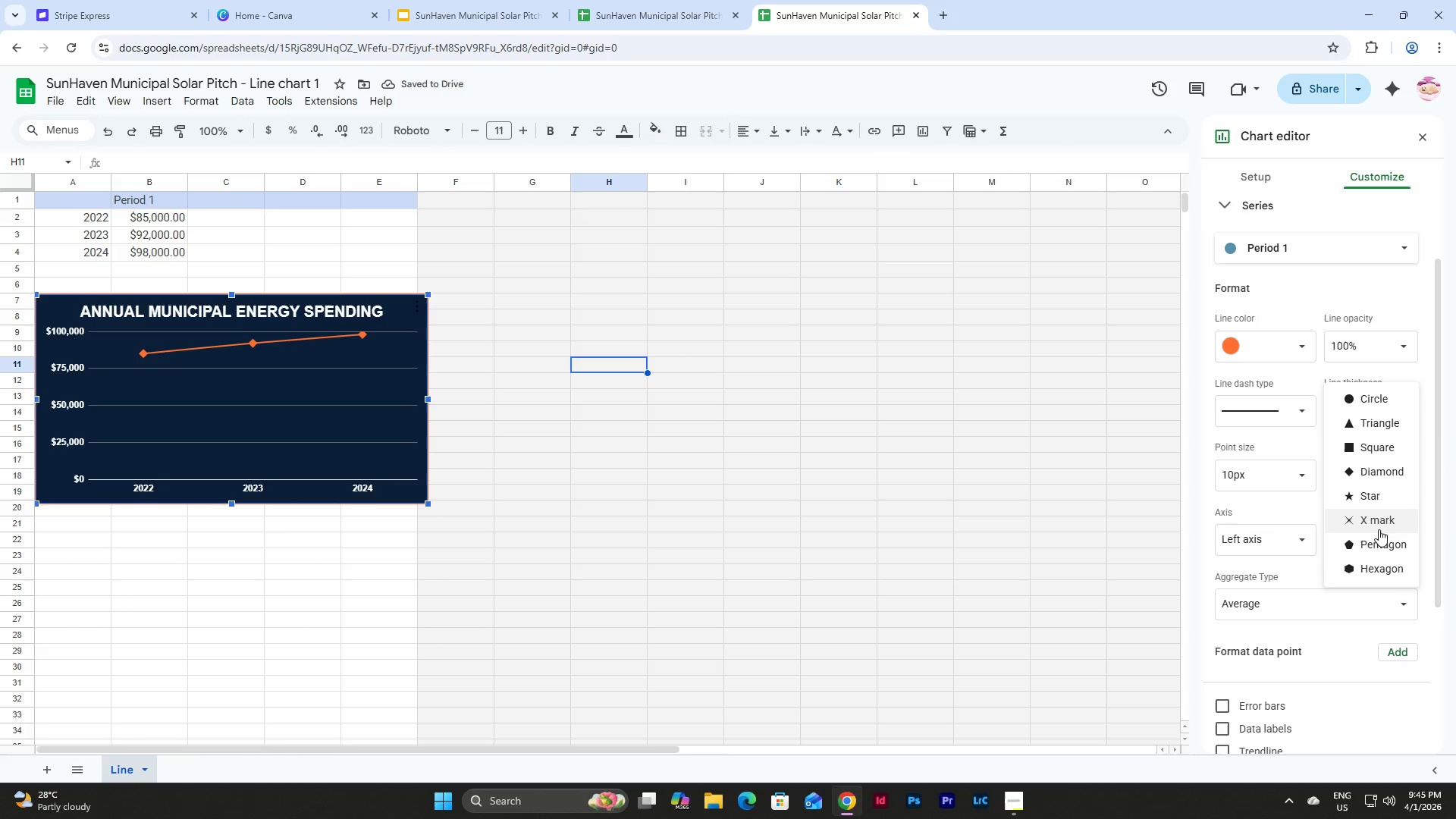 
left_click([1379, 526])
 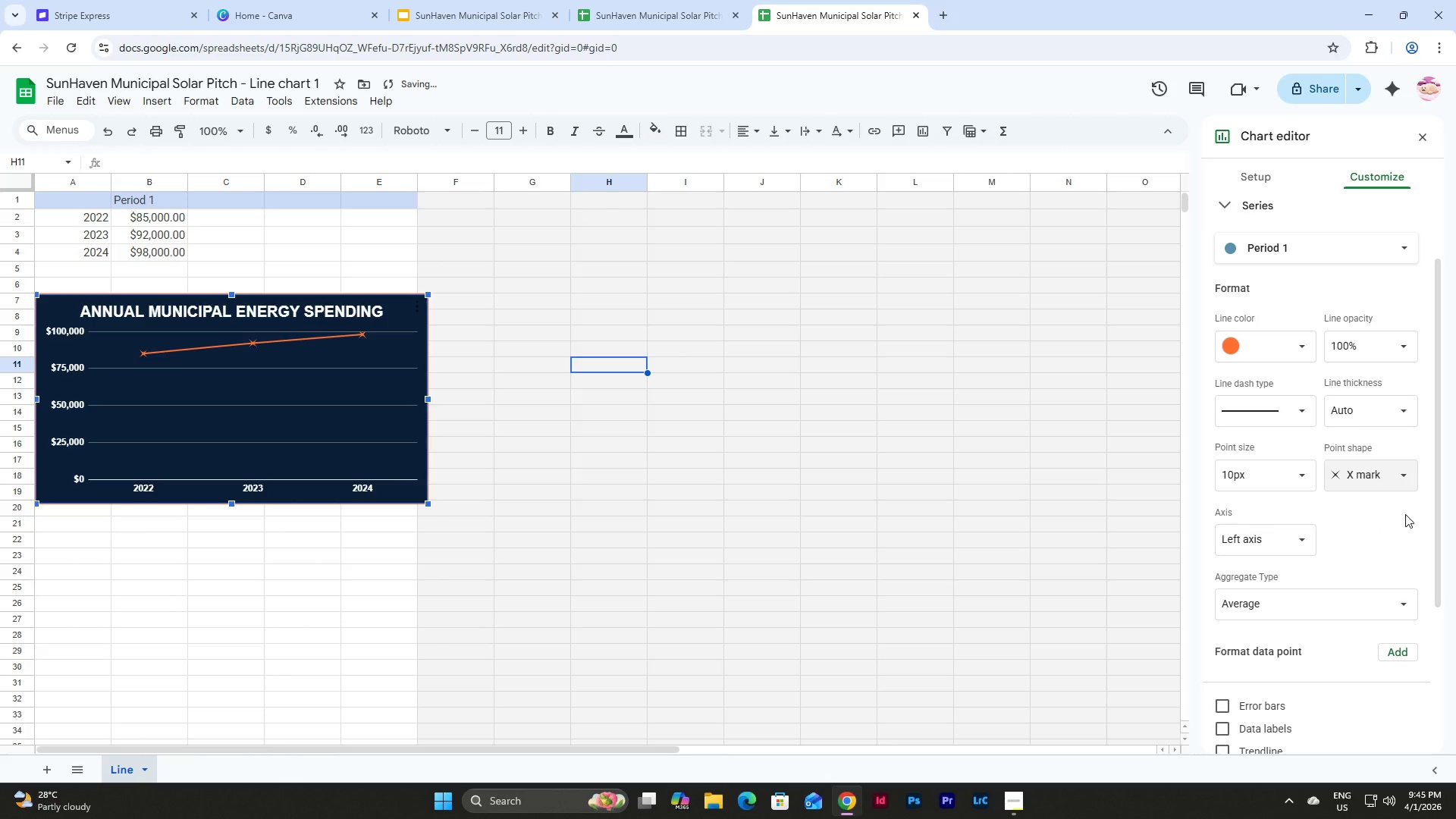 
left_click([1409, 460])
 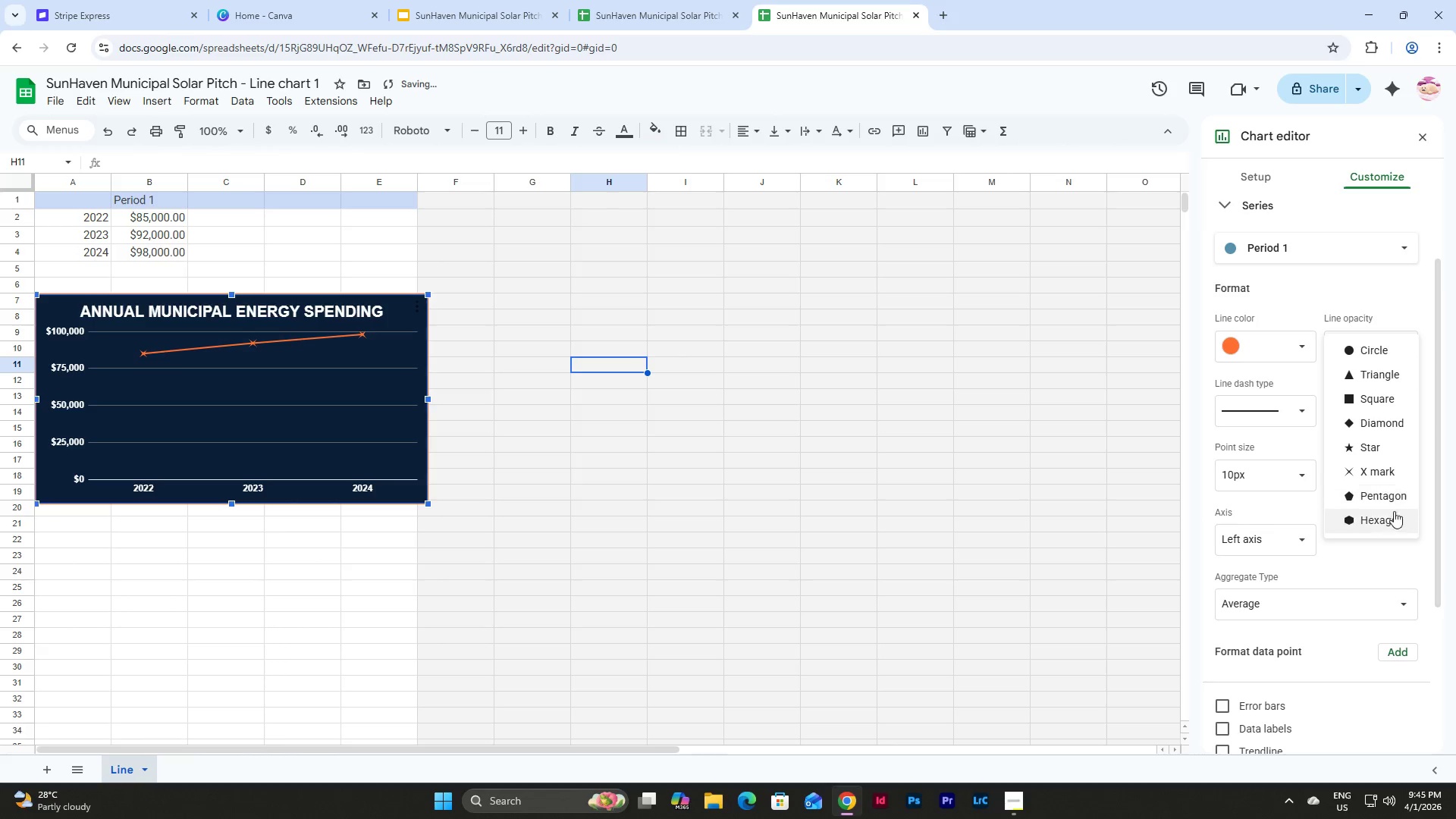 
left_click([1393, 516])
 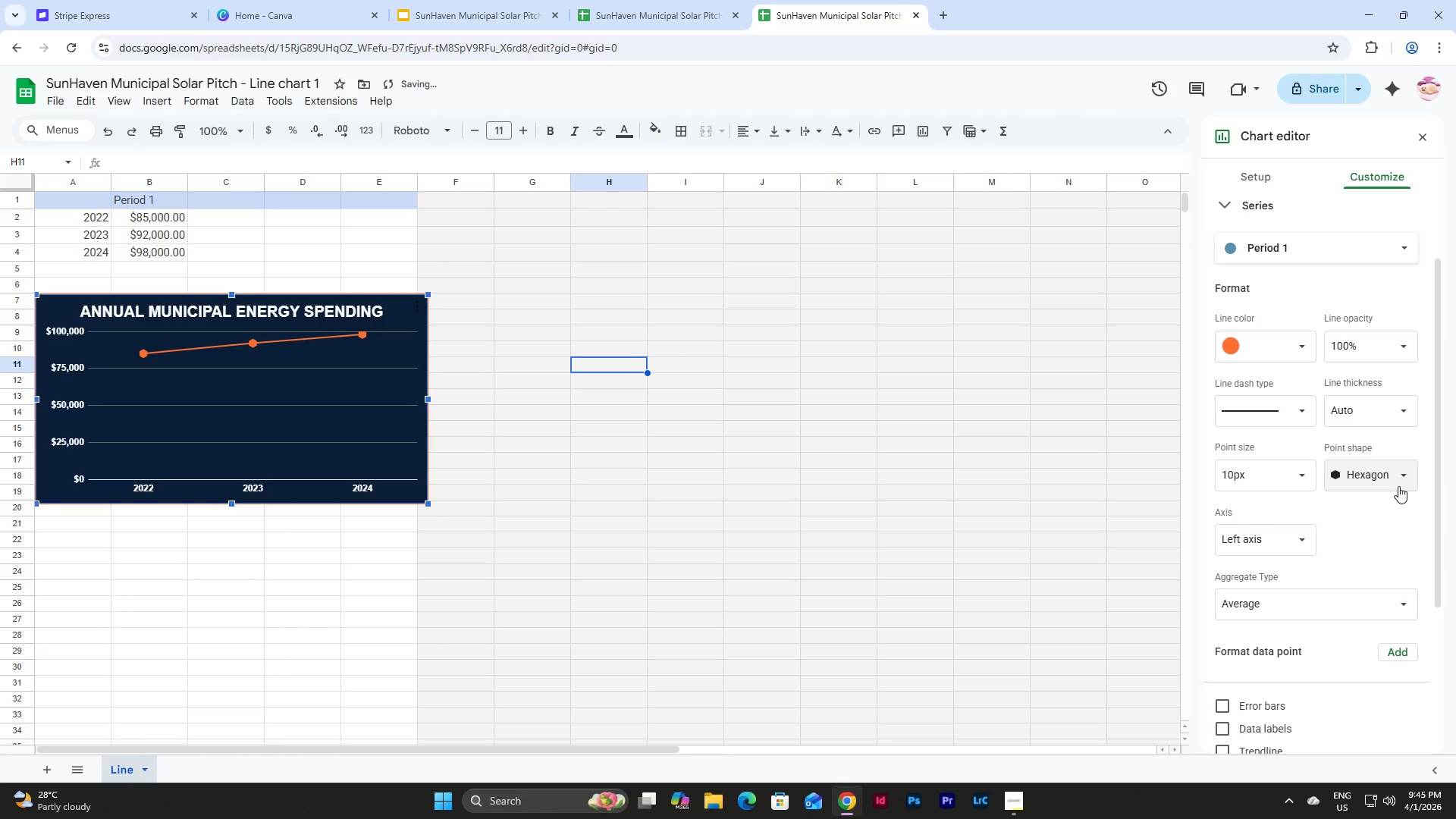 
left_click([1403, 475])
 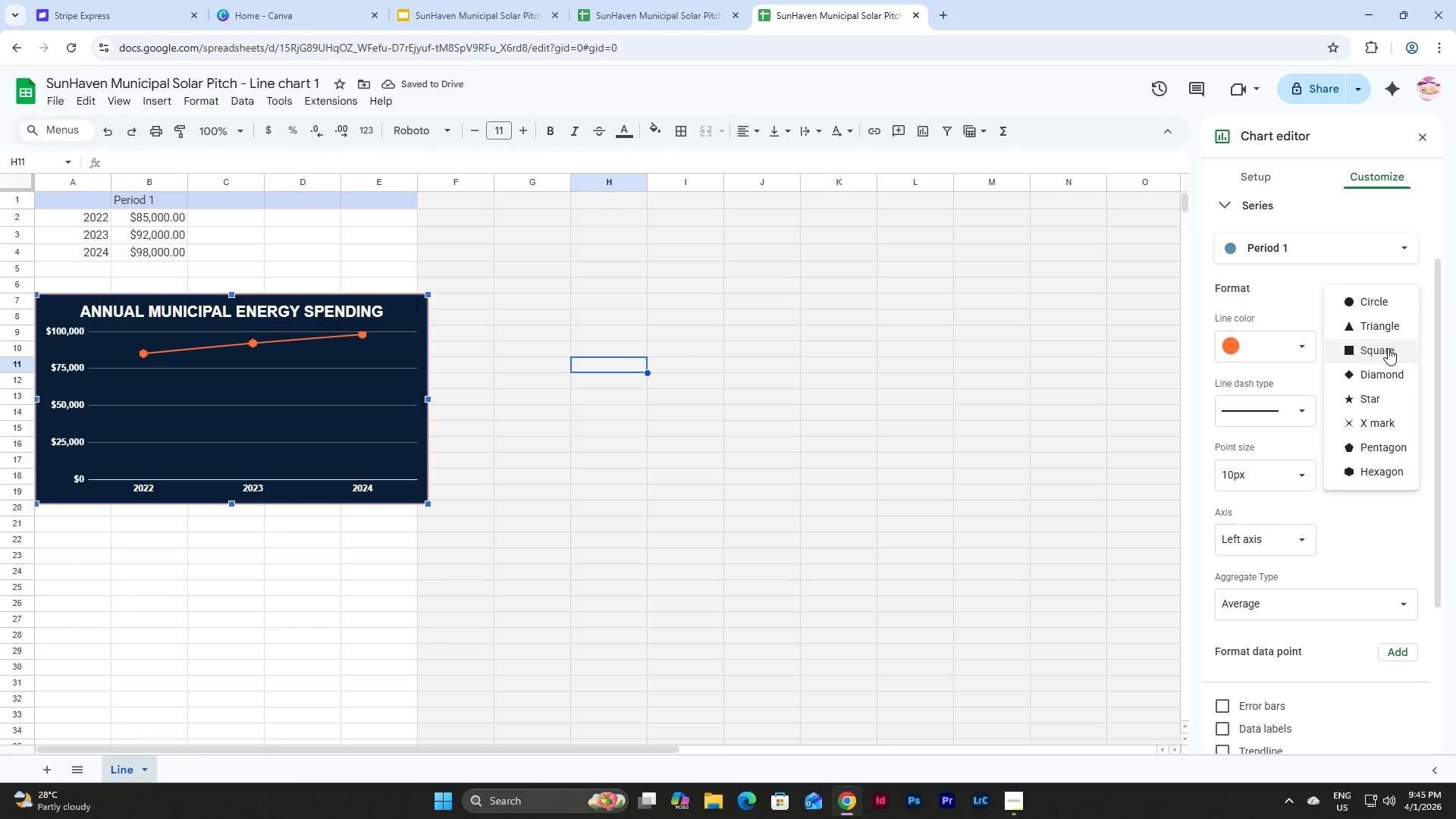 
left_click([1388, 333])
 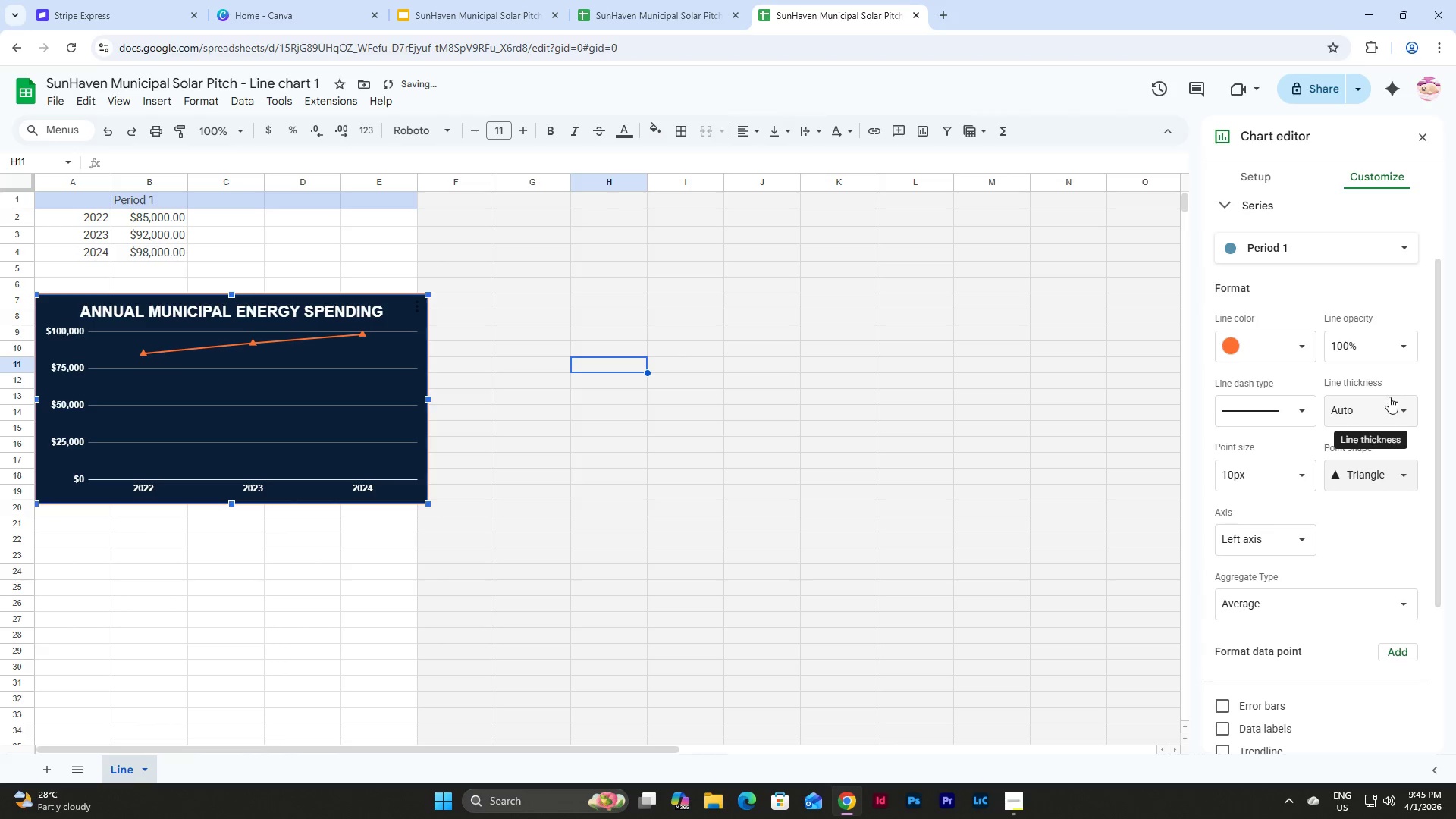 
left_click([1404, 475])
 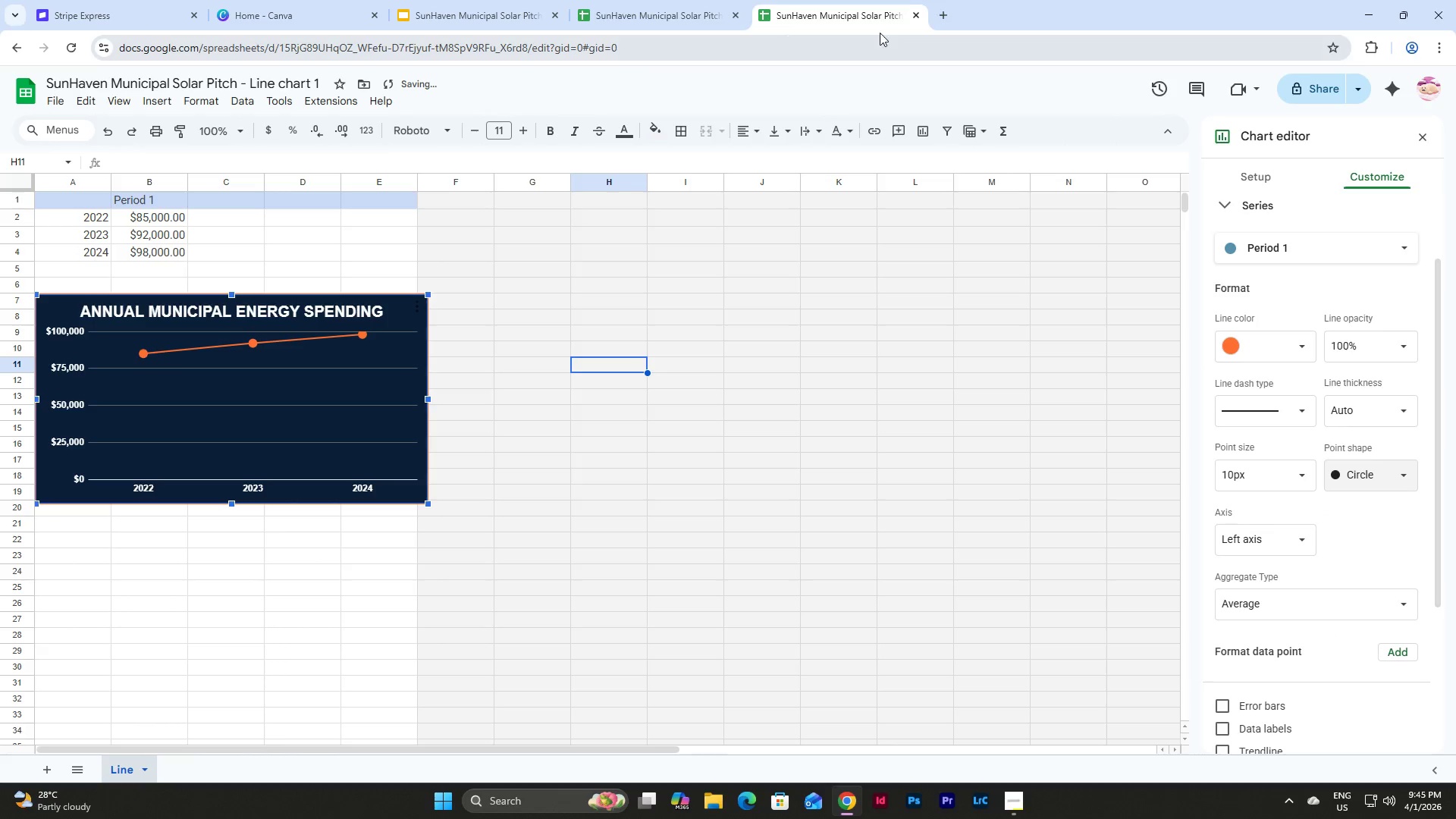 
left_click([695, 0])
 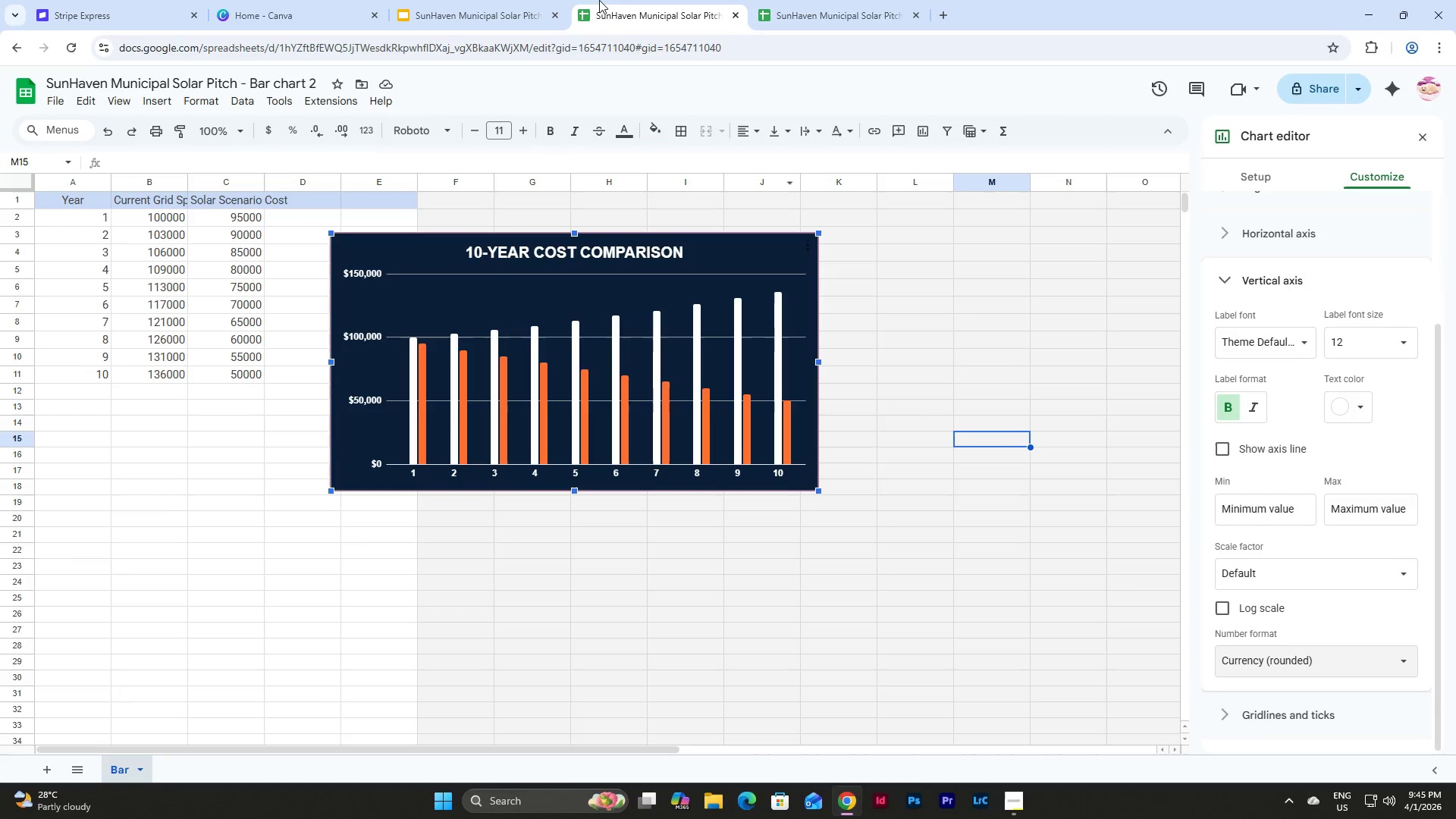 
left_click([503, 0])
 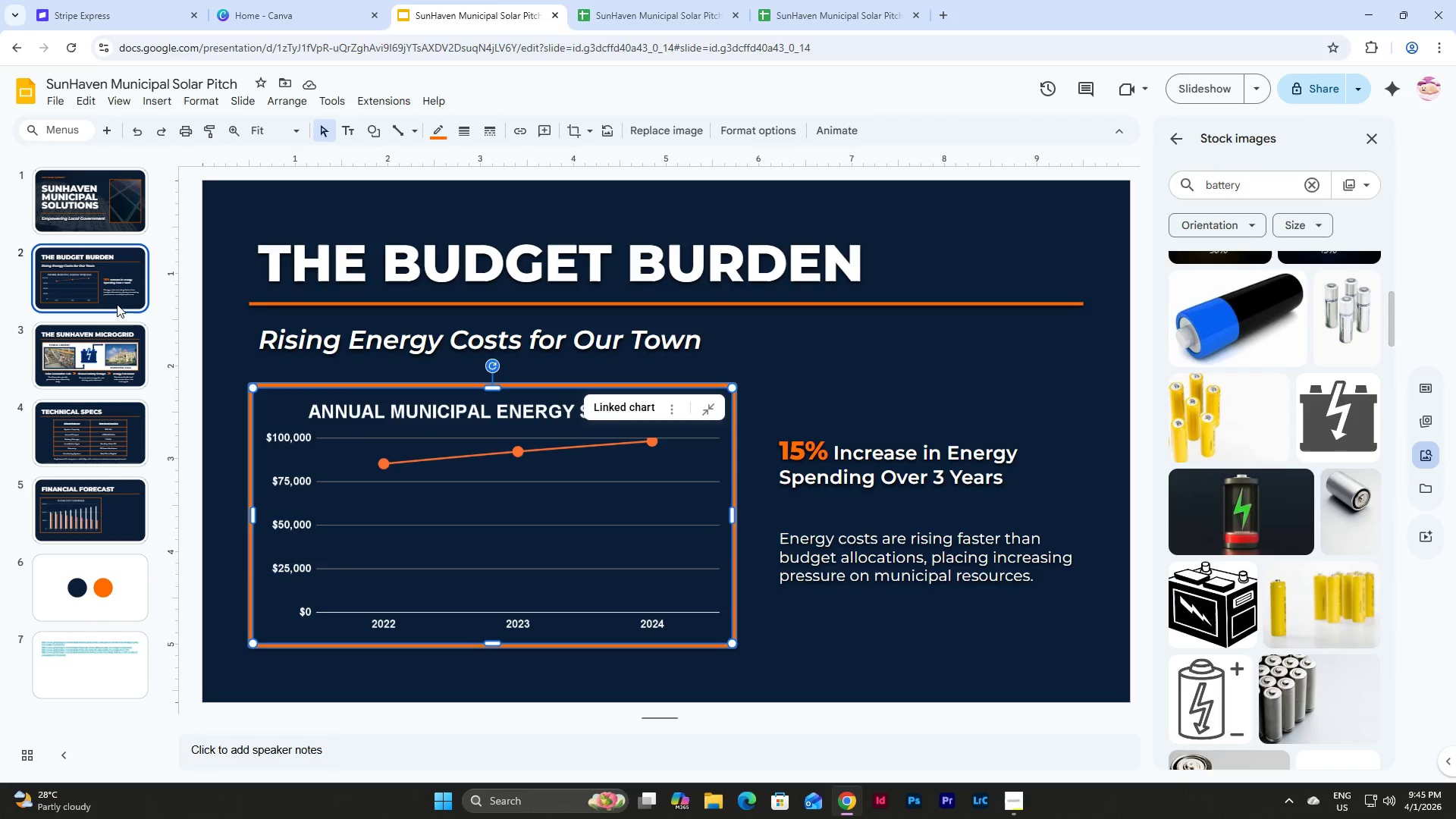 
double_click([117, 261])
 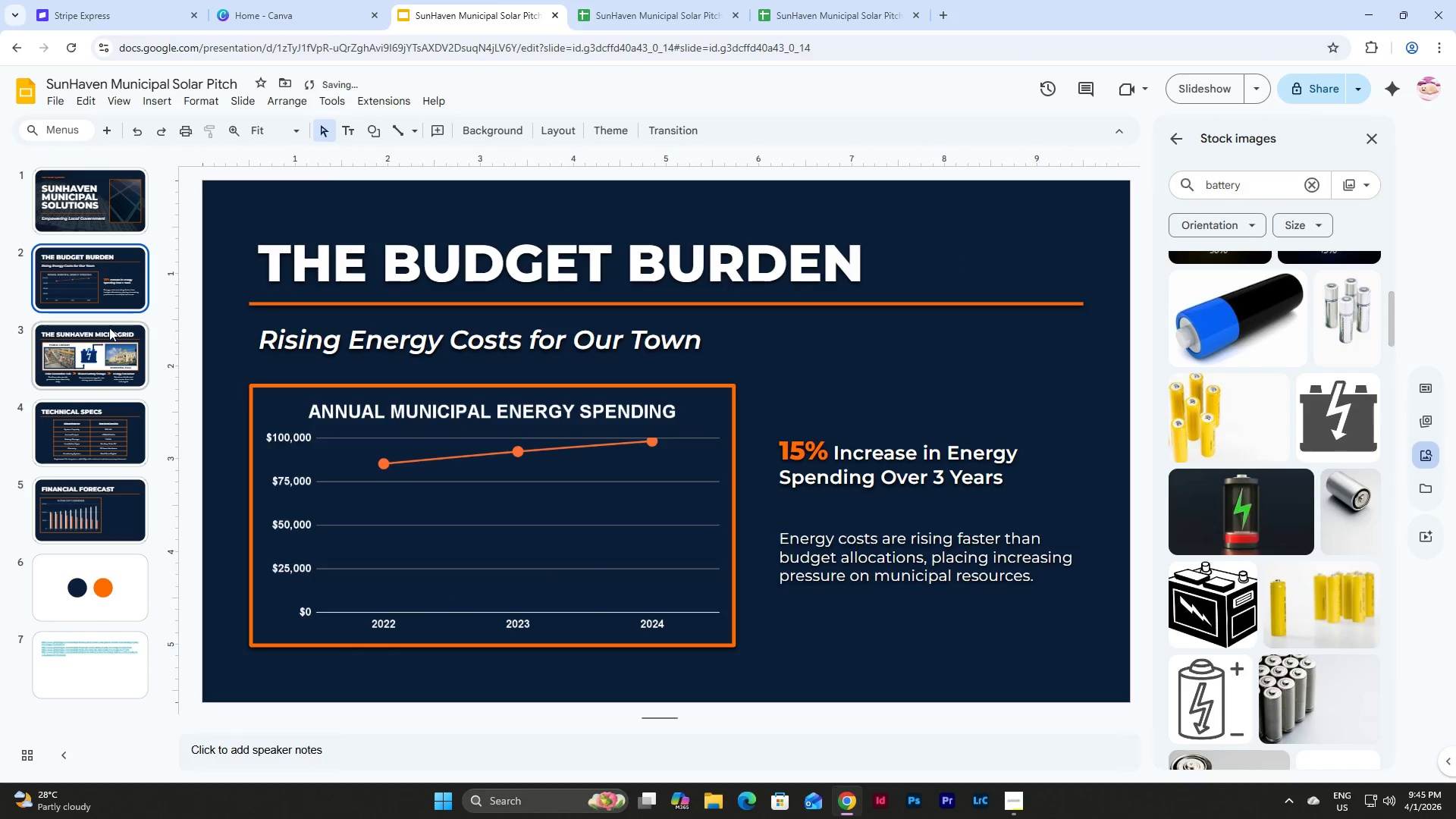 
left_click([104, 340])
 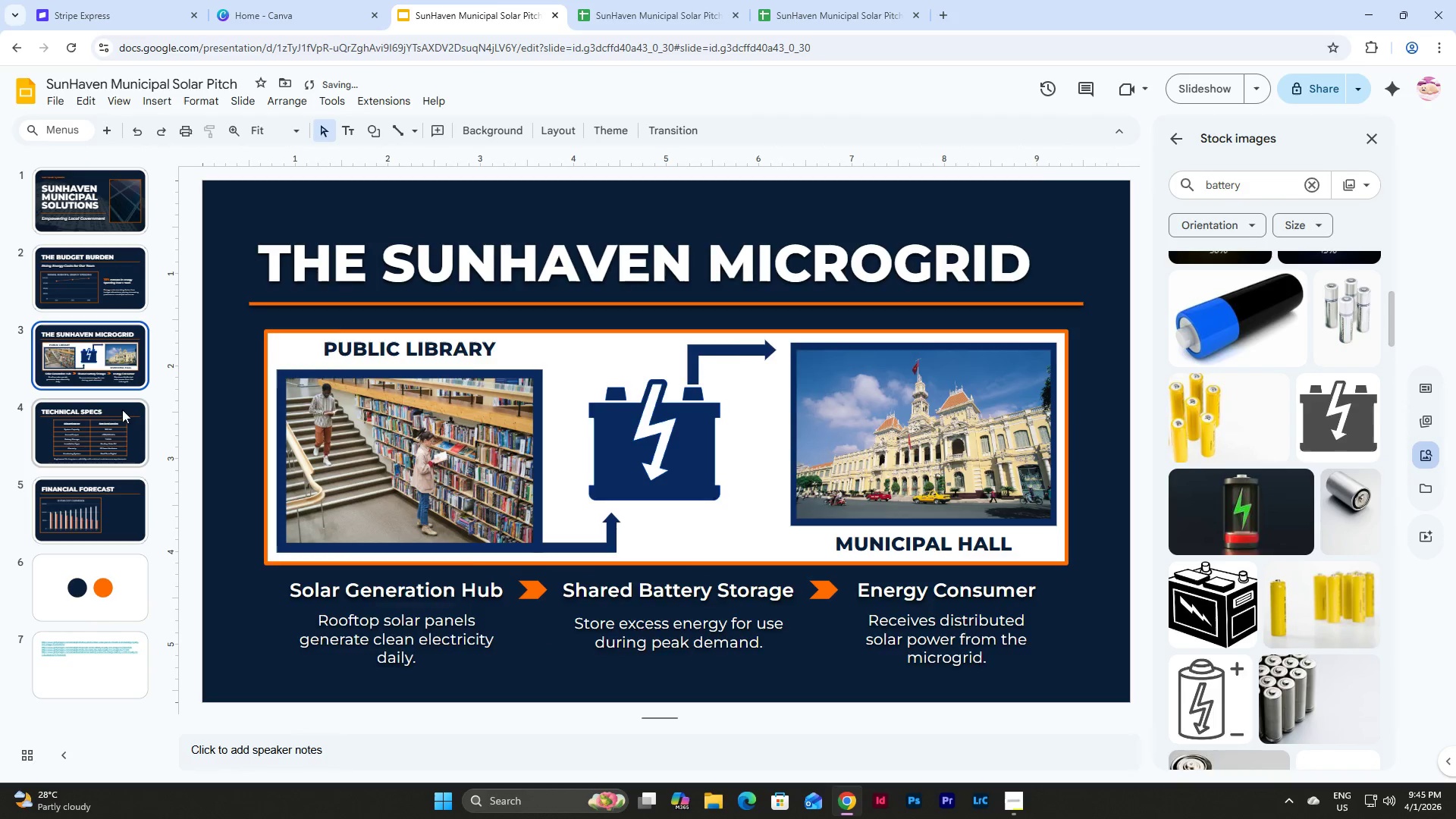 
left_click([124, 430])
 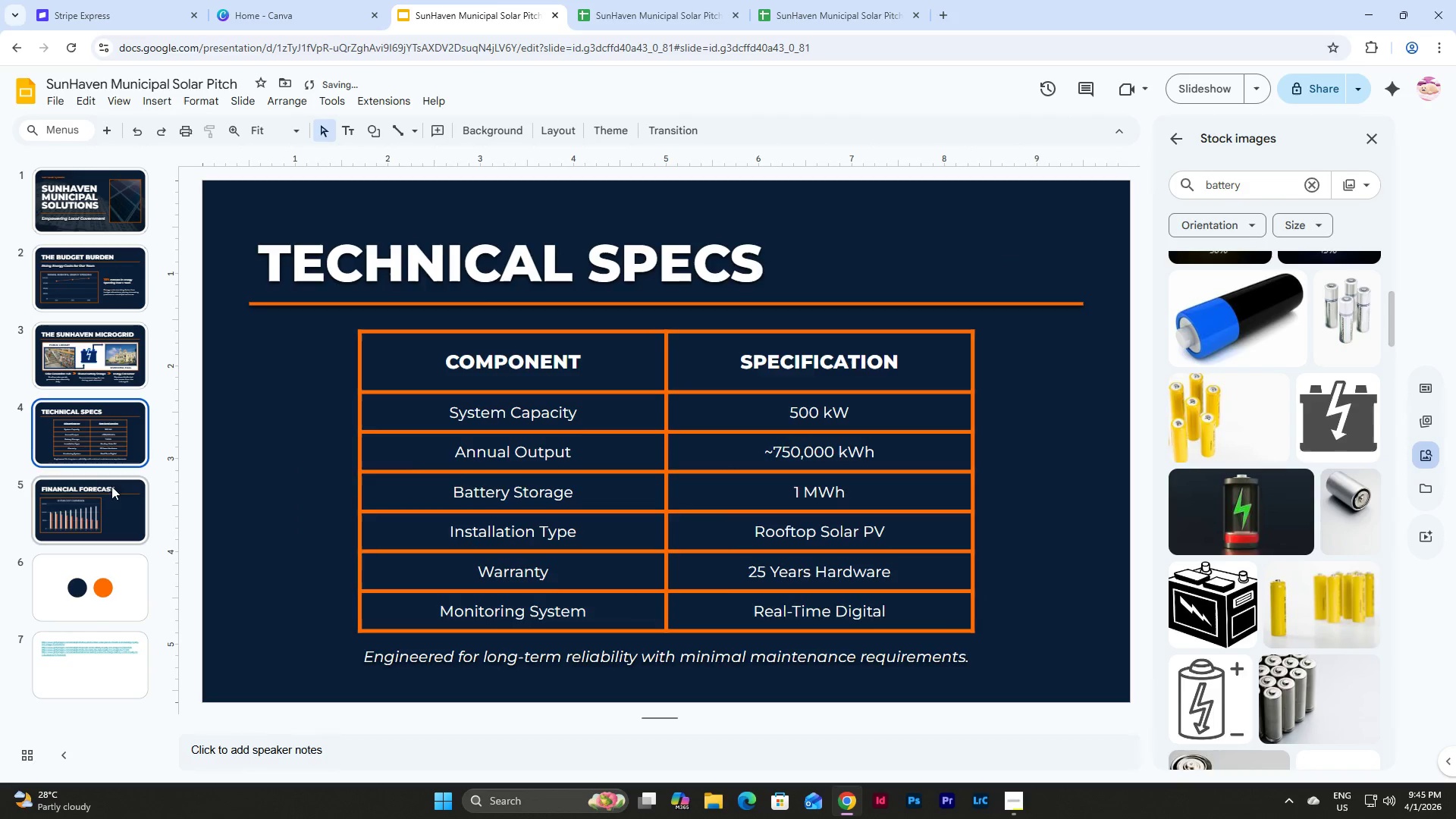 
mouse_move([123, 476])
 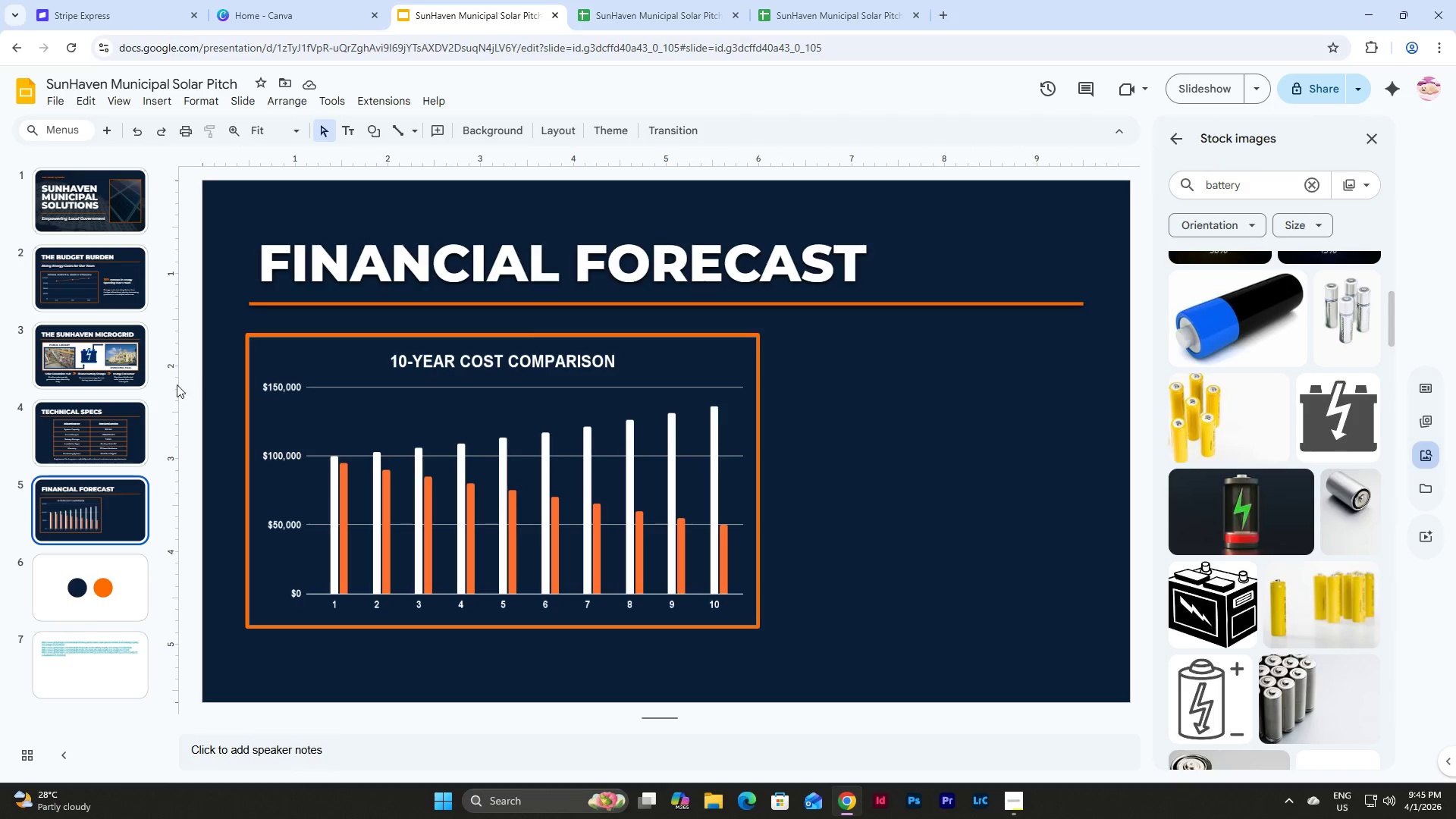 
left_click([134, 419])
 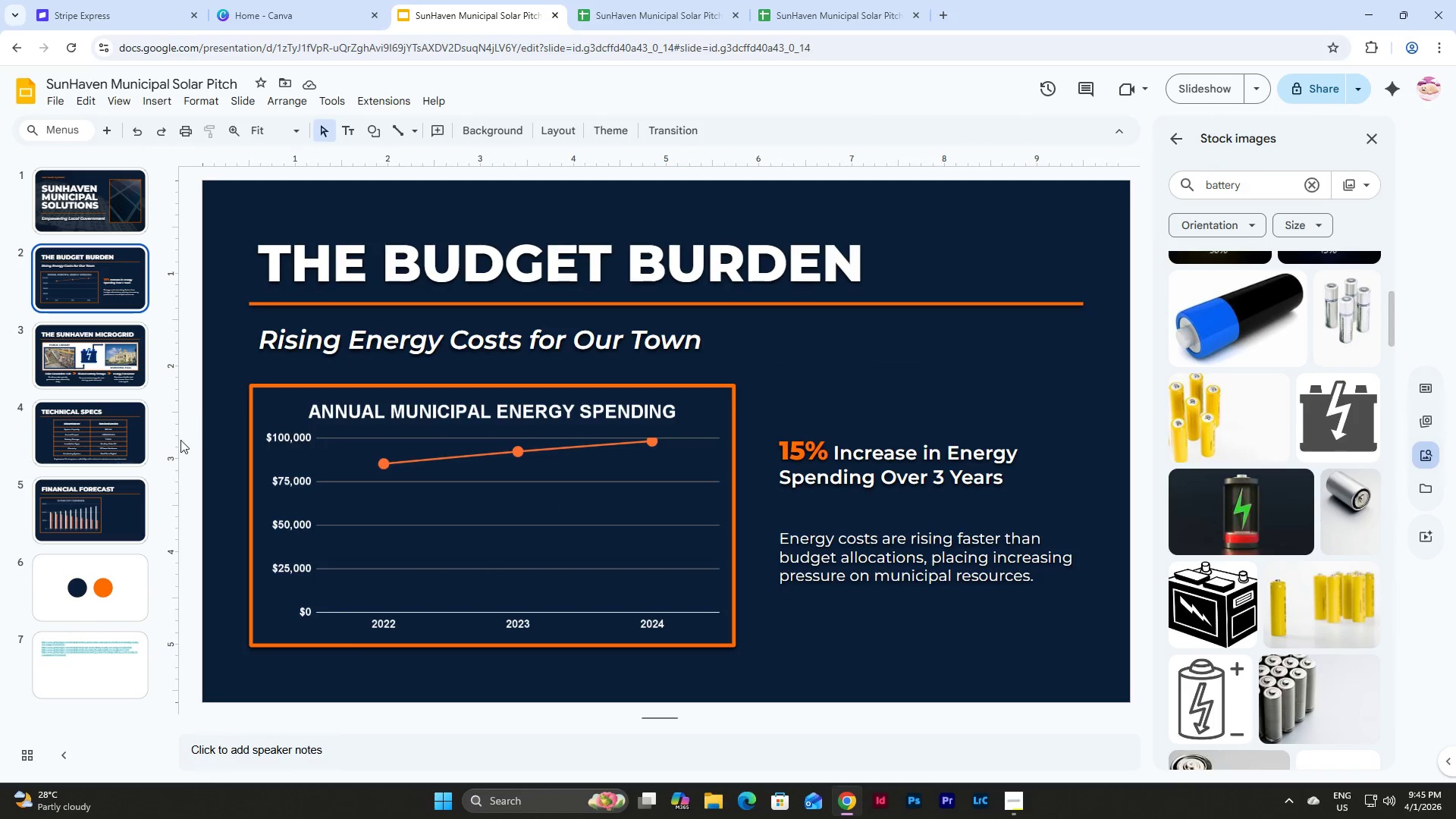 
left_click([109, 487])
 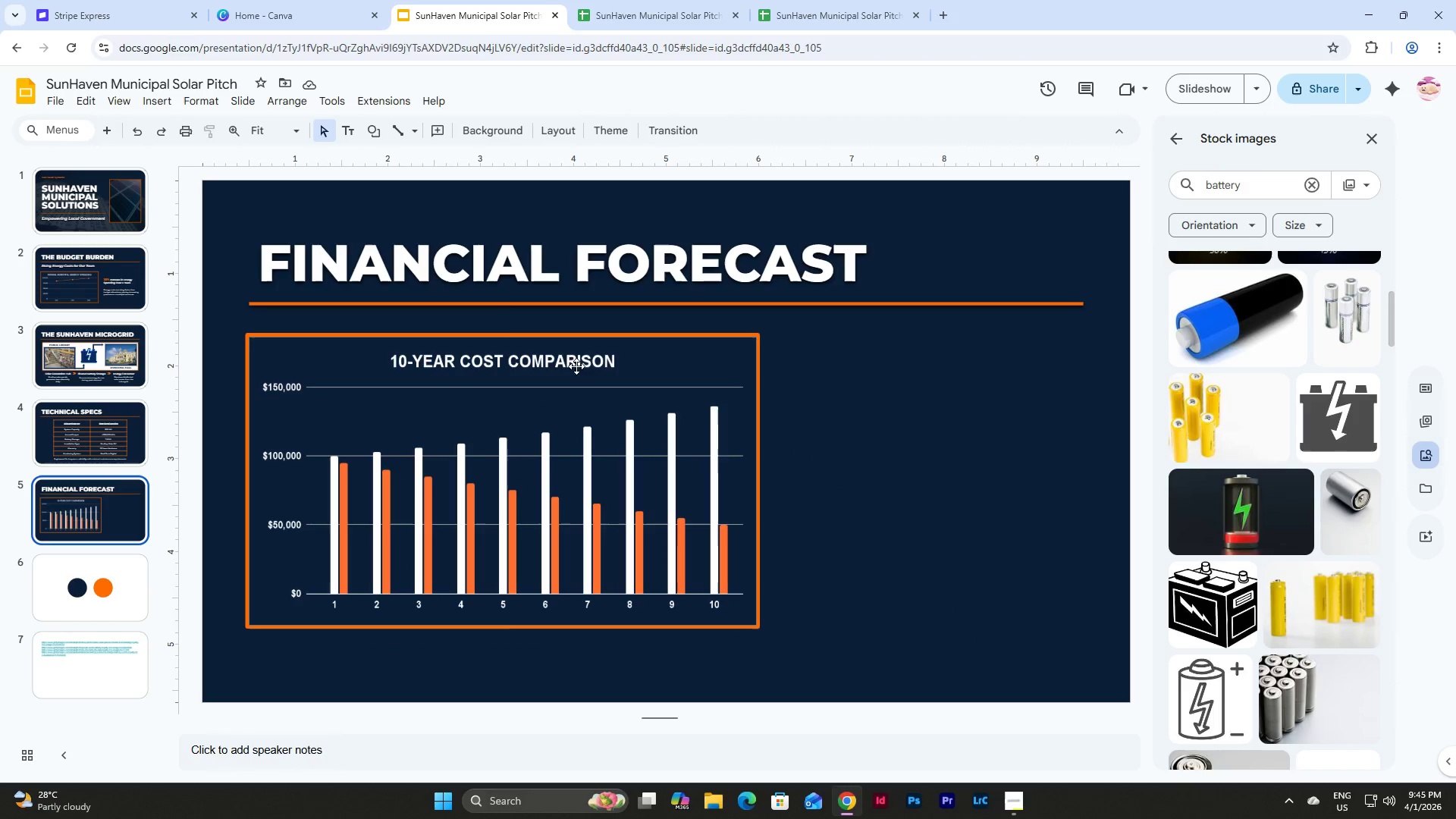 
left_click([568, 352])
 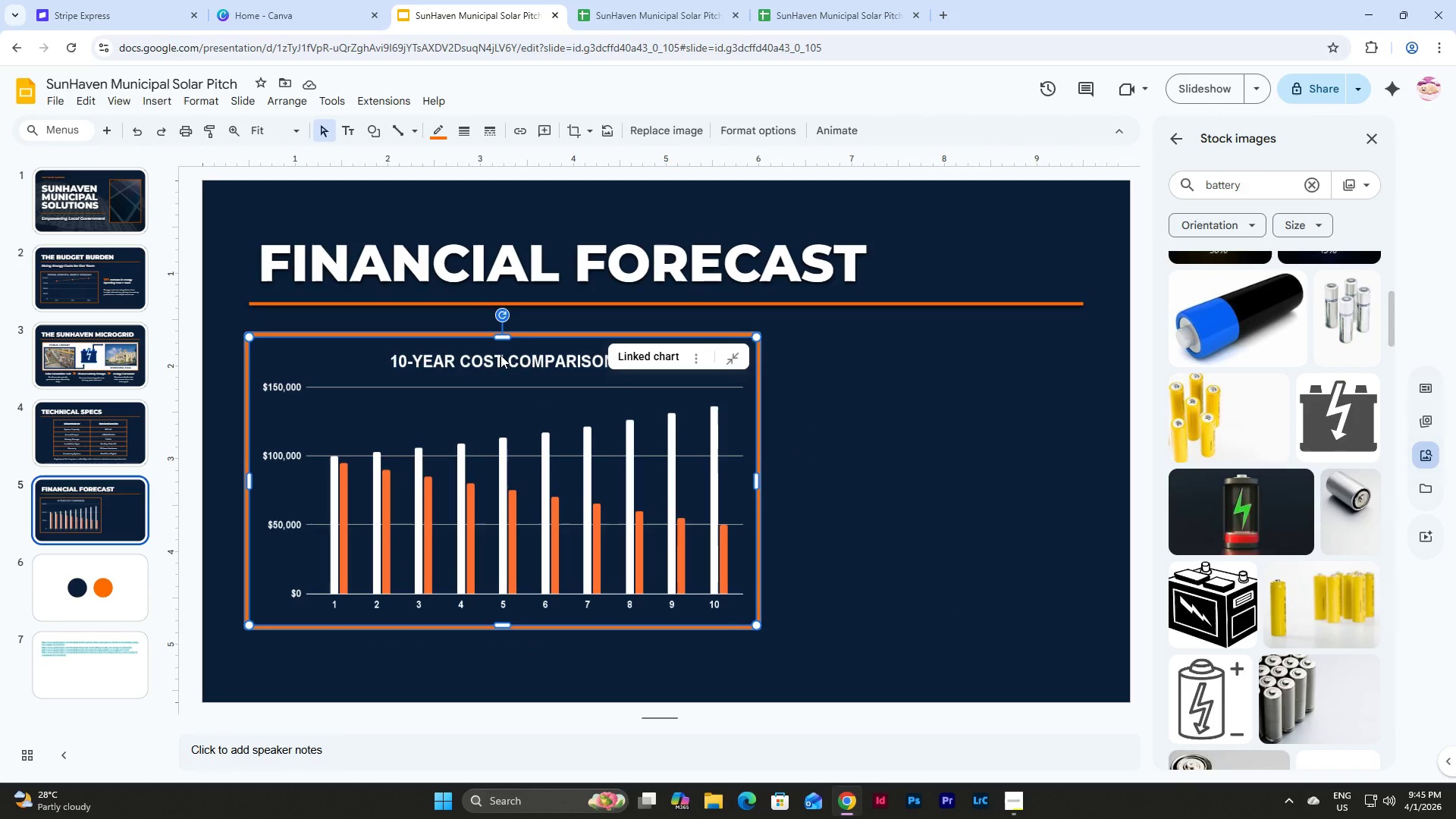 
double_click([500, 355])
 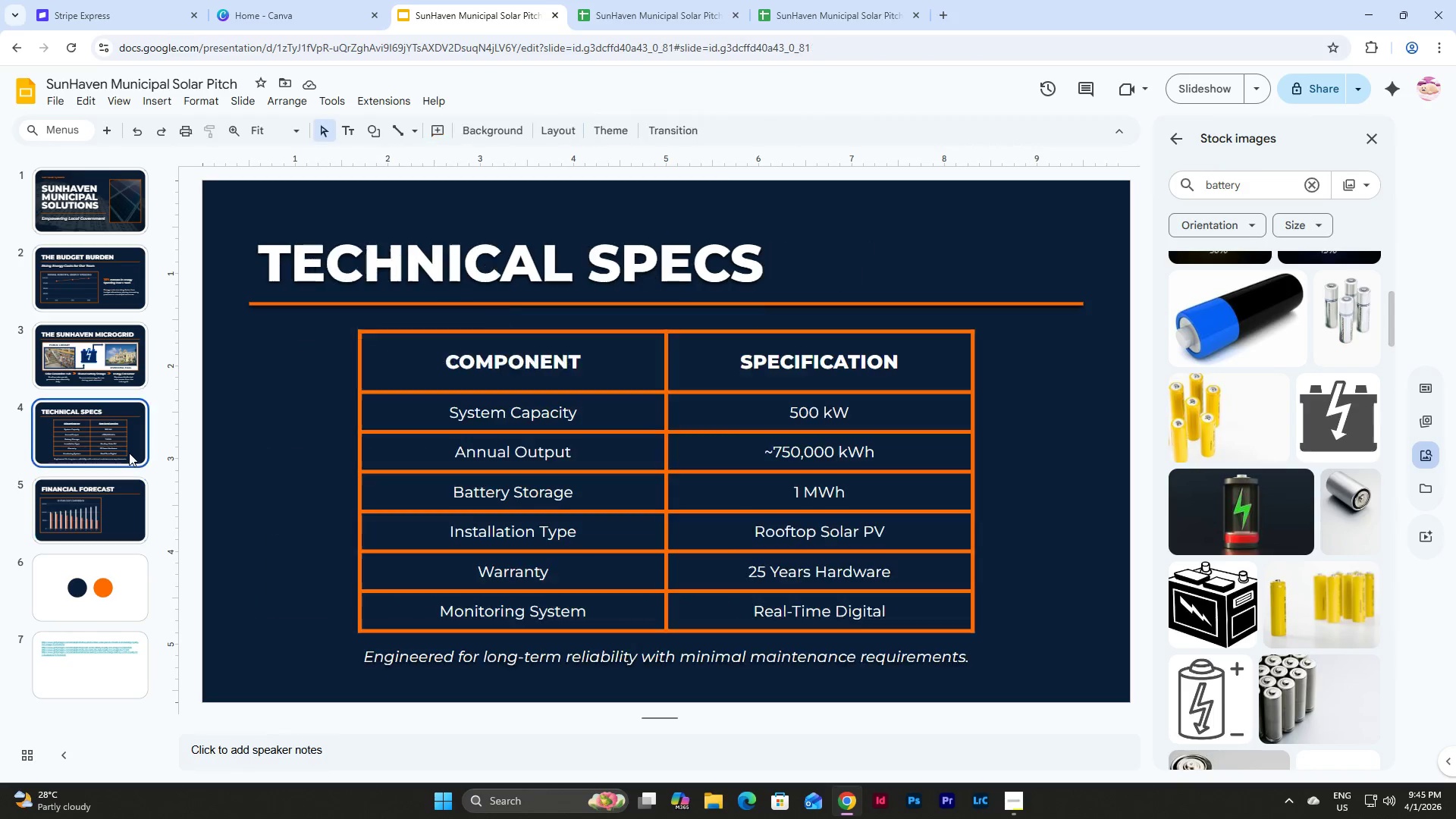 
double_click([111, 517])
 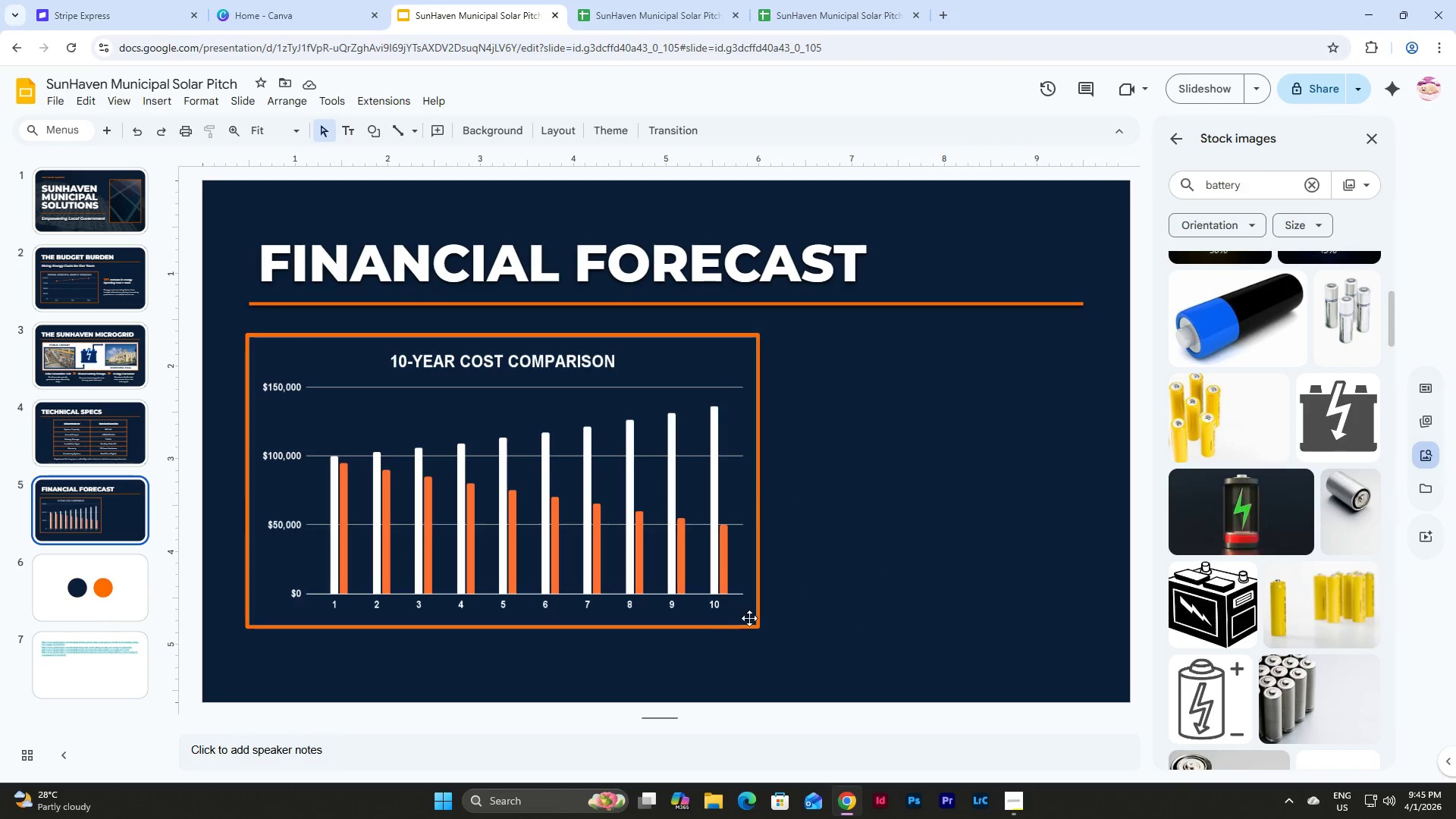 
left_click([739, 610])
 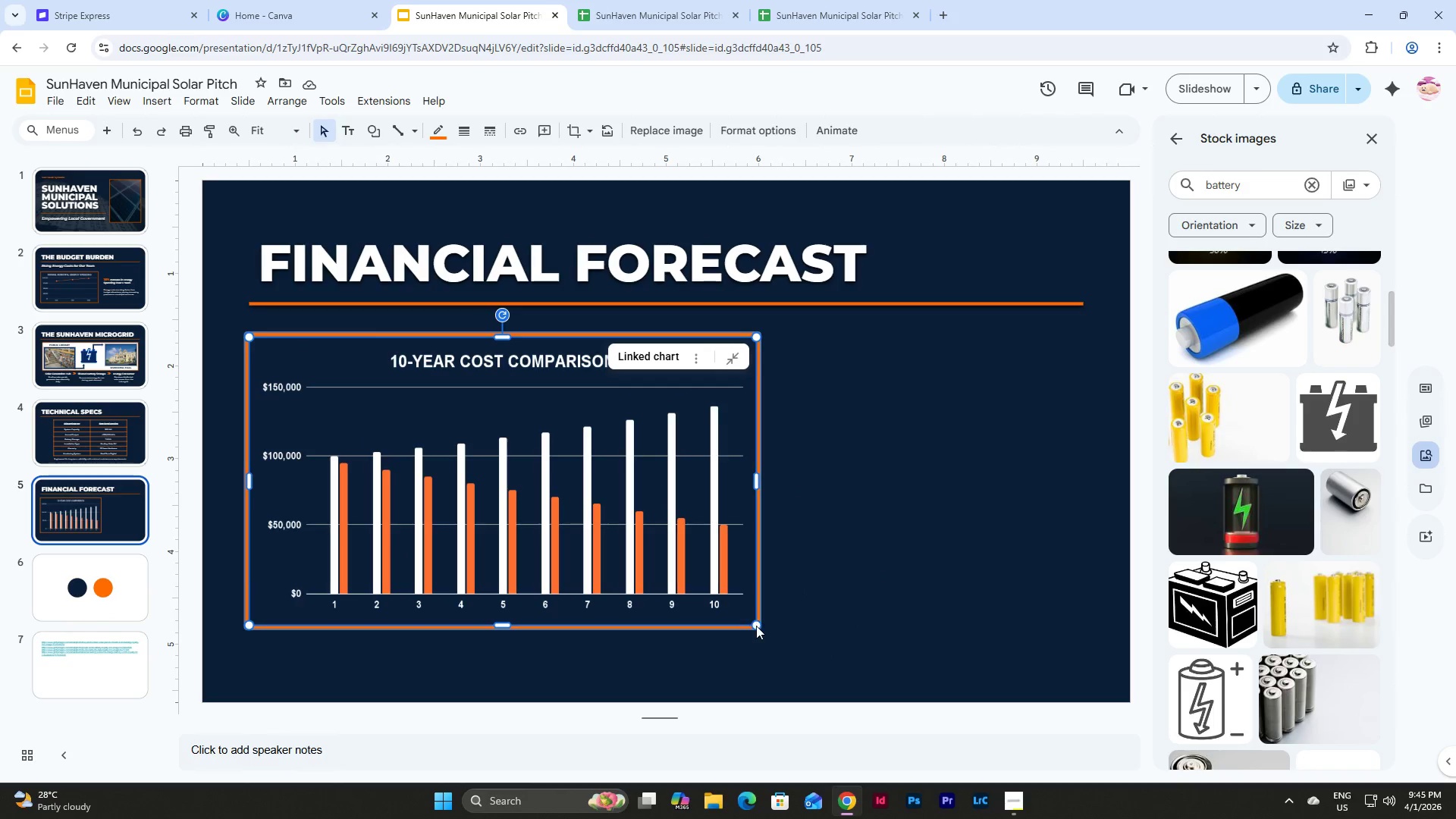 
left_click_drag(start_coordinate=[756, 626], to_coordinate=[762, 637])
 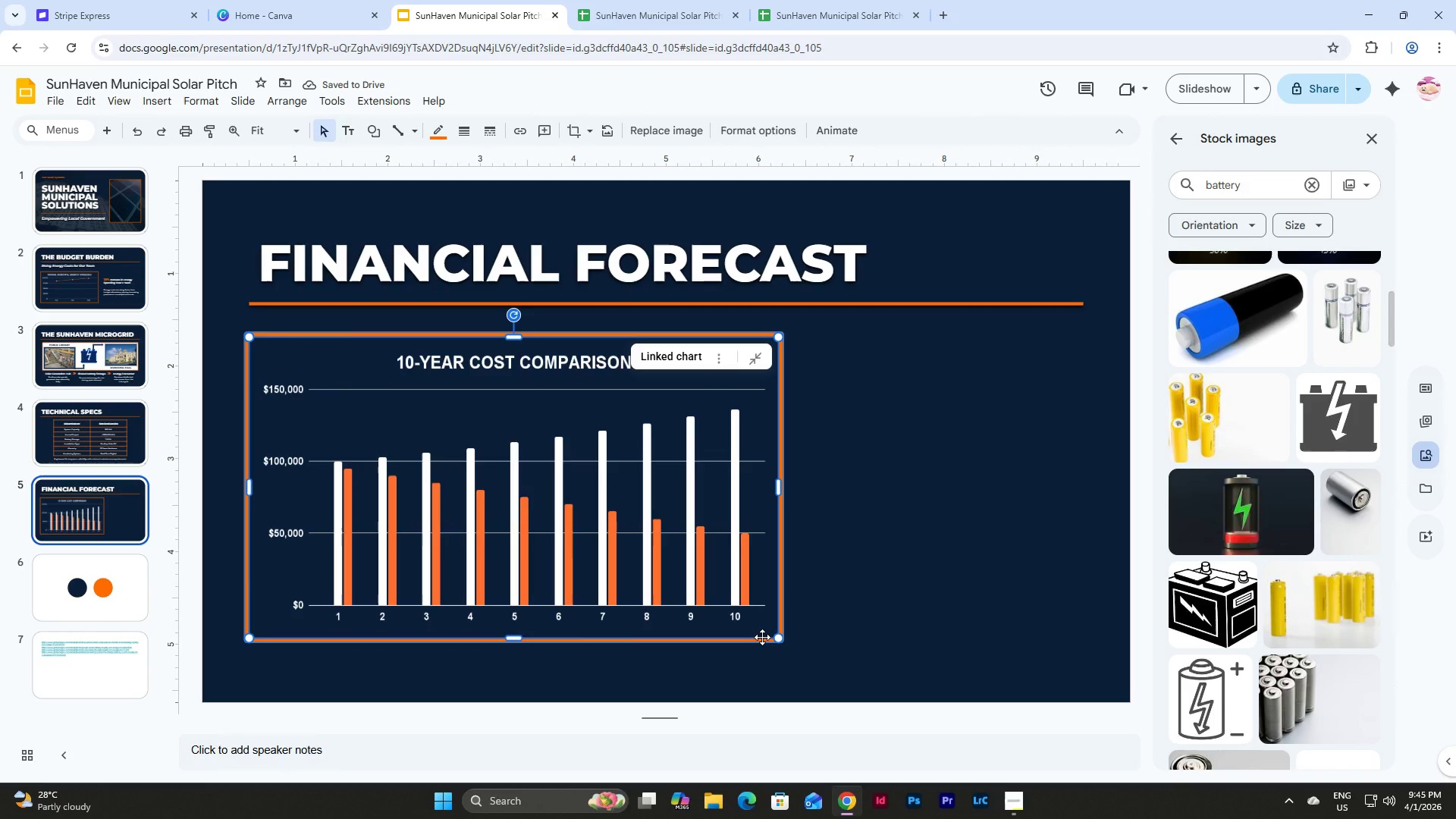 
left_click([717, 356])
 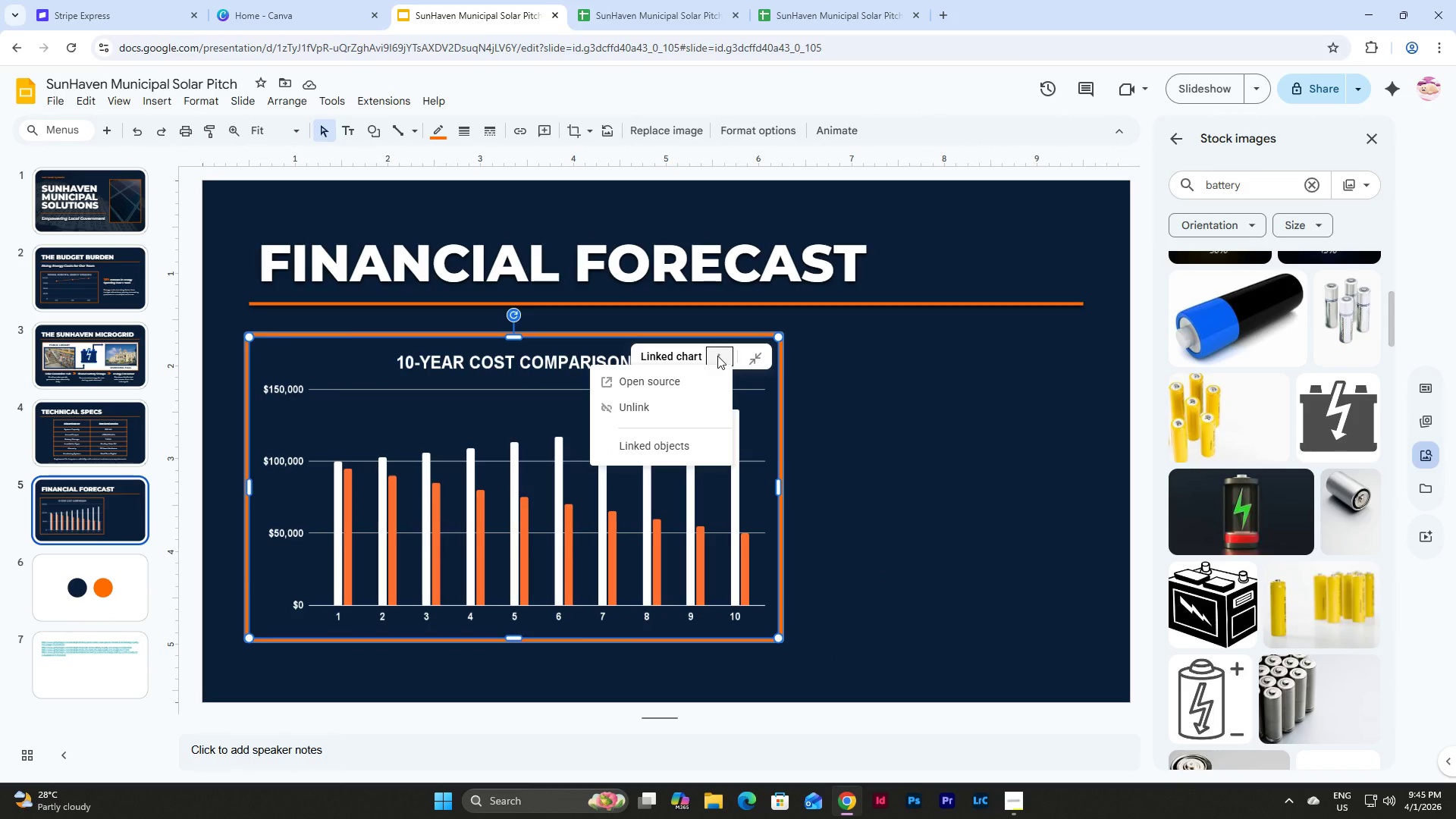 
left_click([717, 356])
 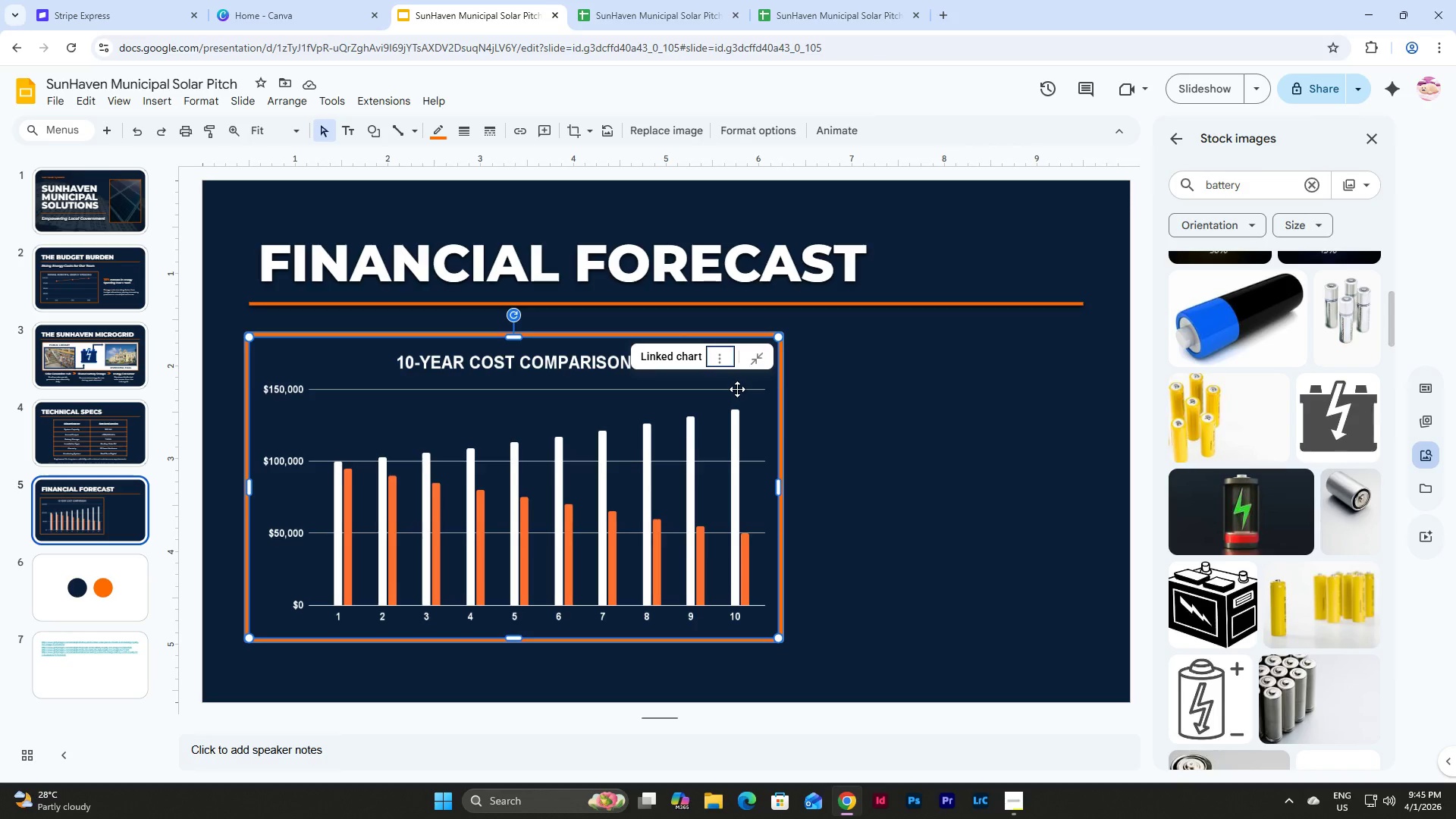 
left_click([845, 478])
 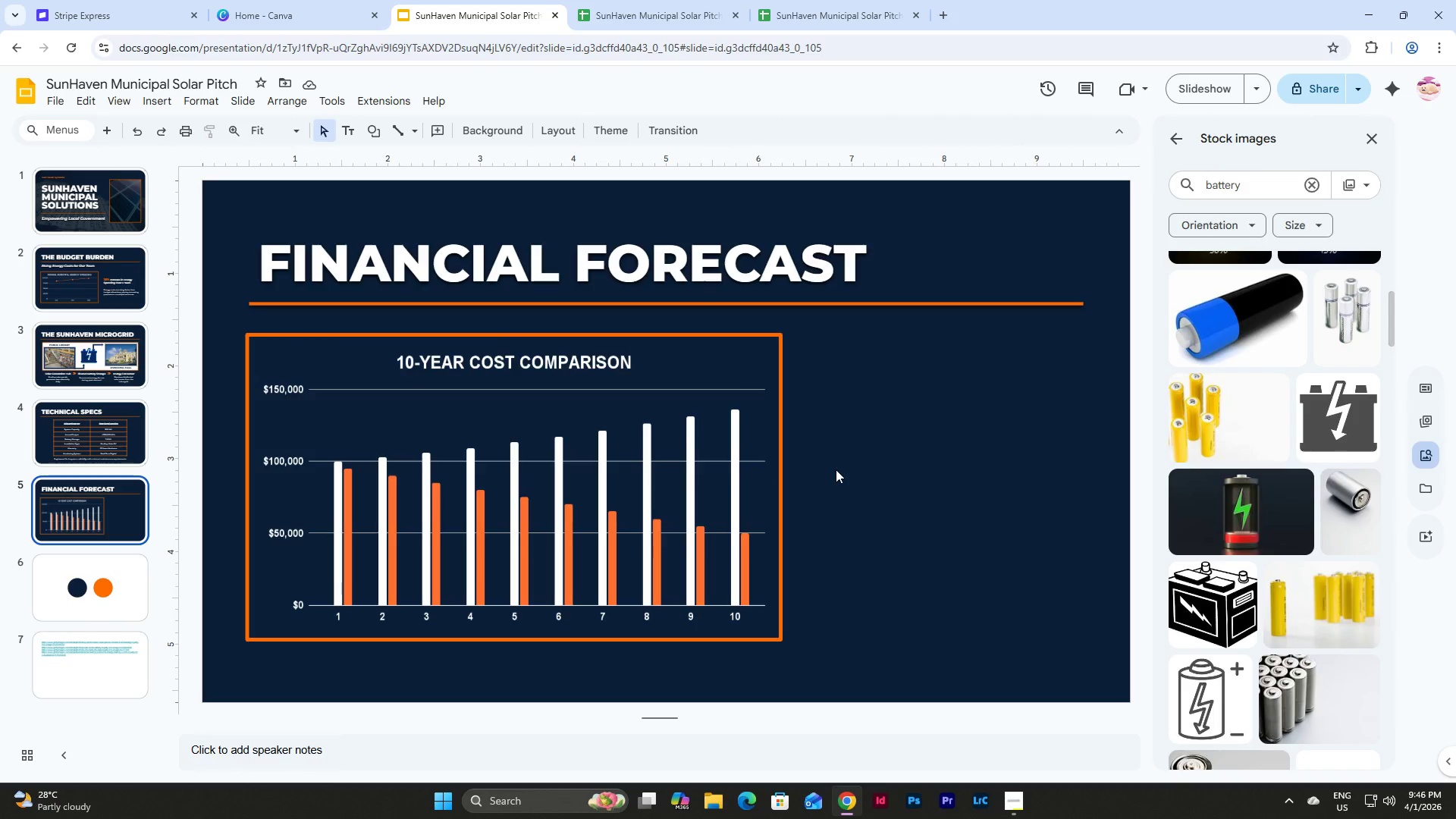 
left_click_drag(start_coordinate=[601, 444], to_coordinate=[601, 438])
 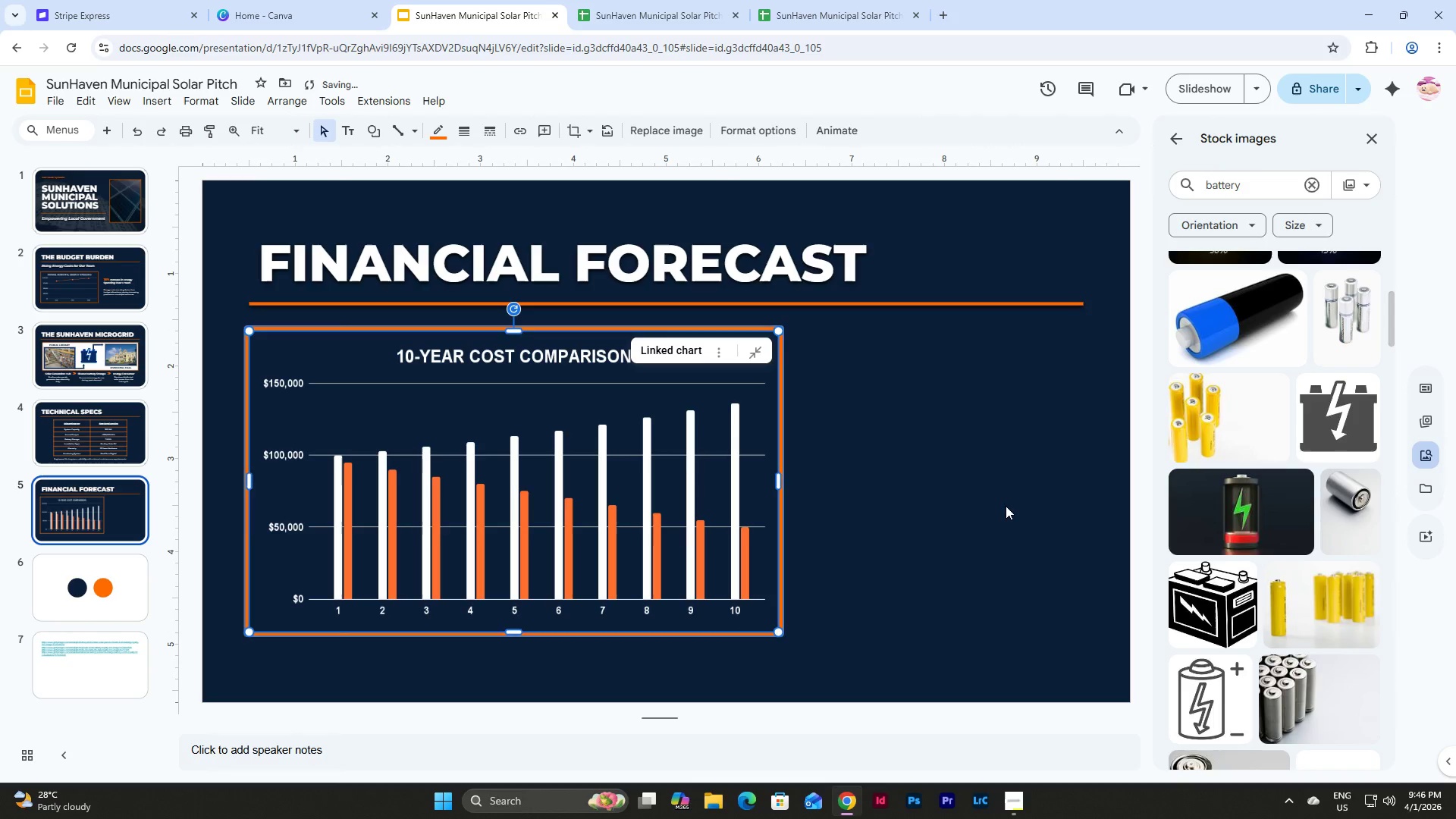 
left_click([1006, 506])
 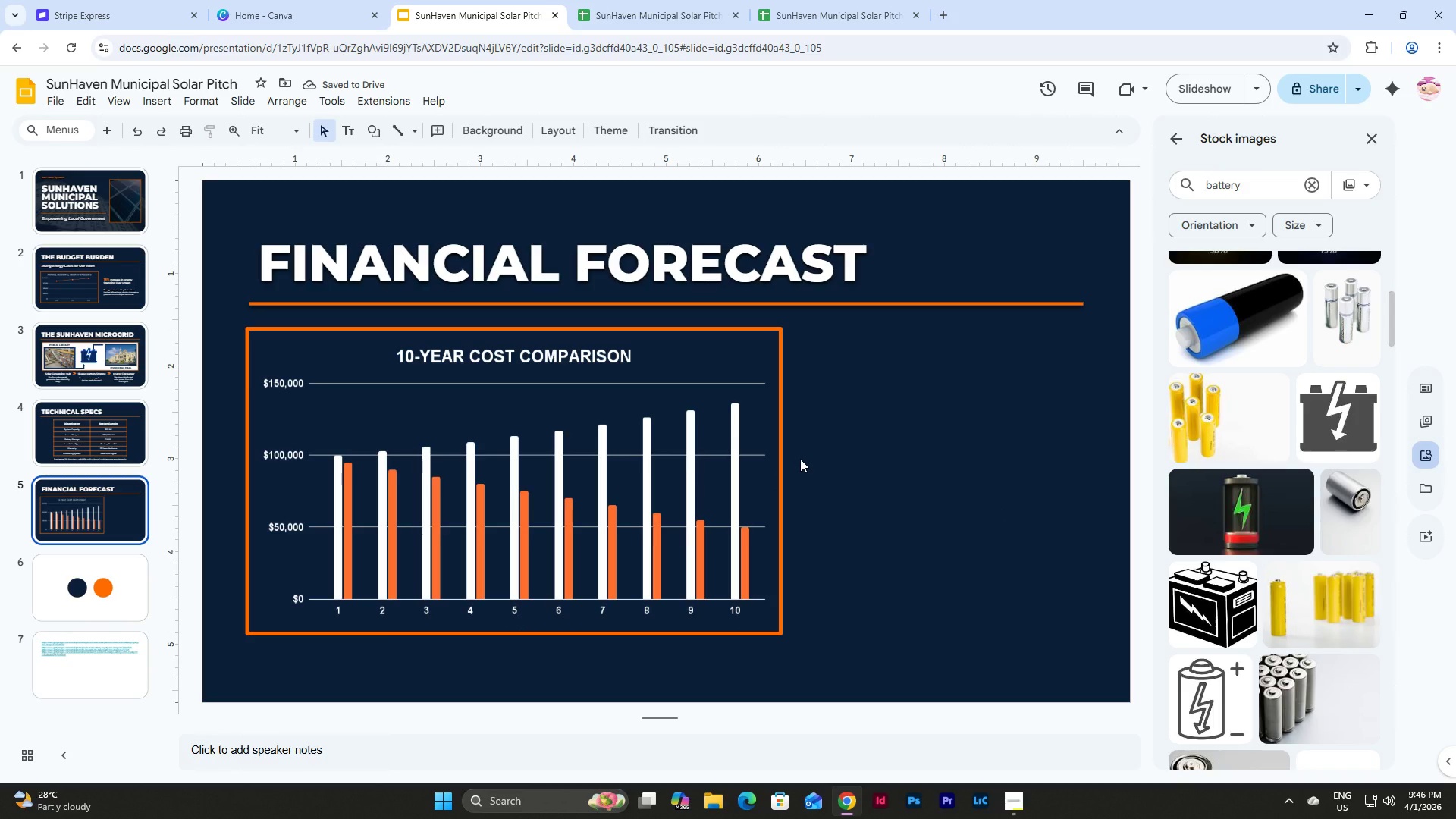 
wait(5.44)
 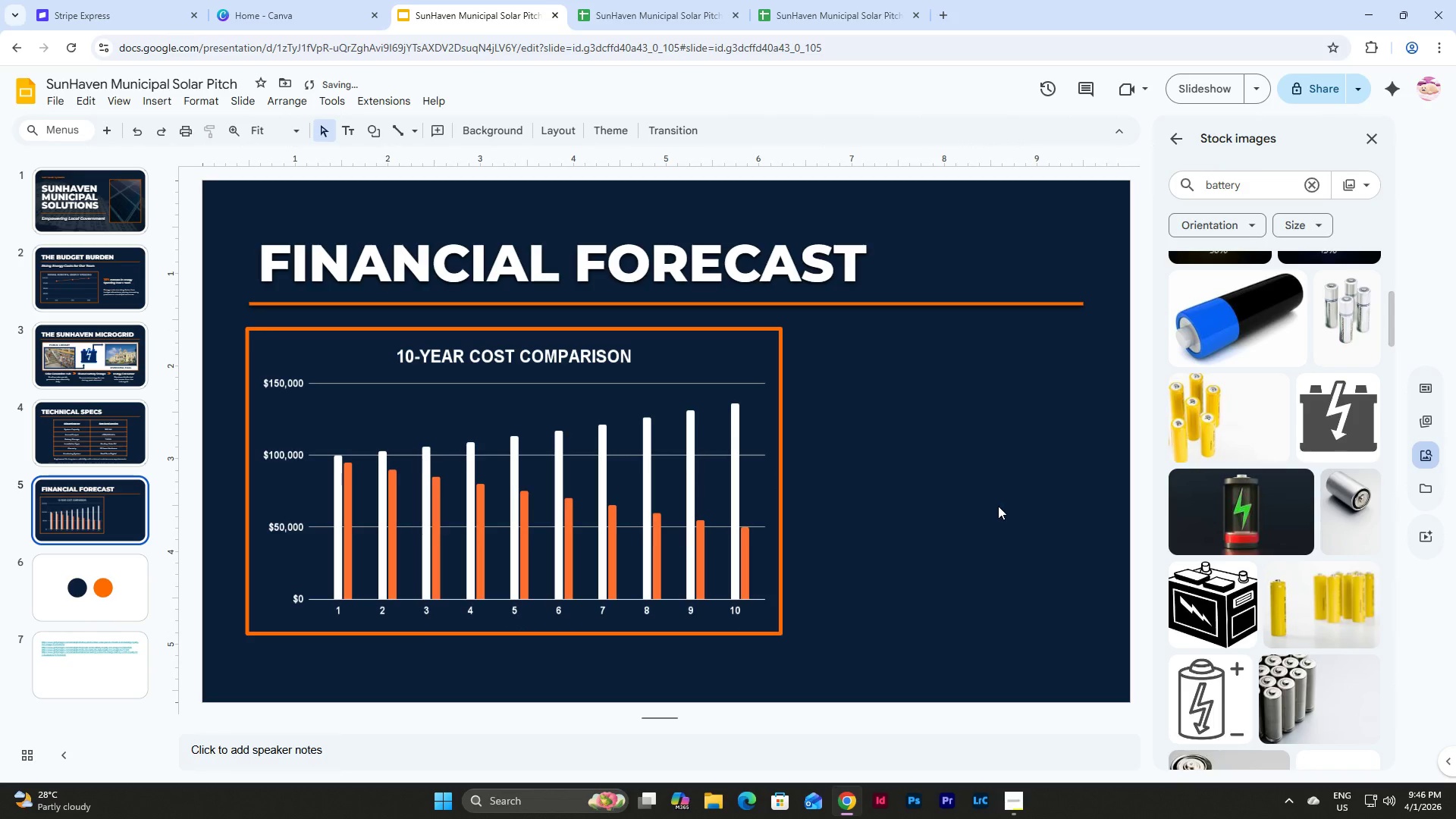 
left_click_drag(start_coordinate=[520, 332], to_coordinate=[522, 366])
 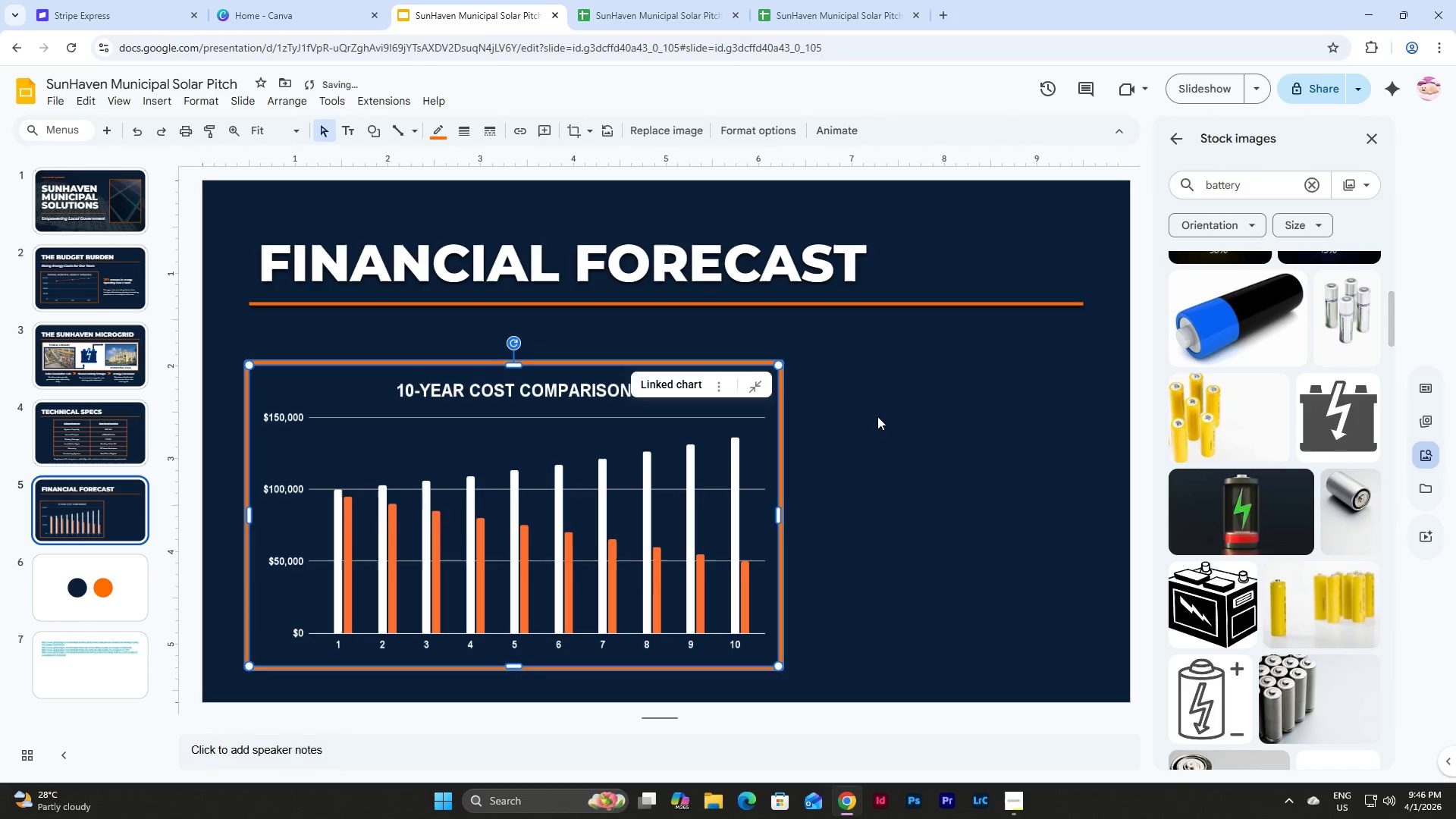 
left_click([912, 417])
 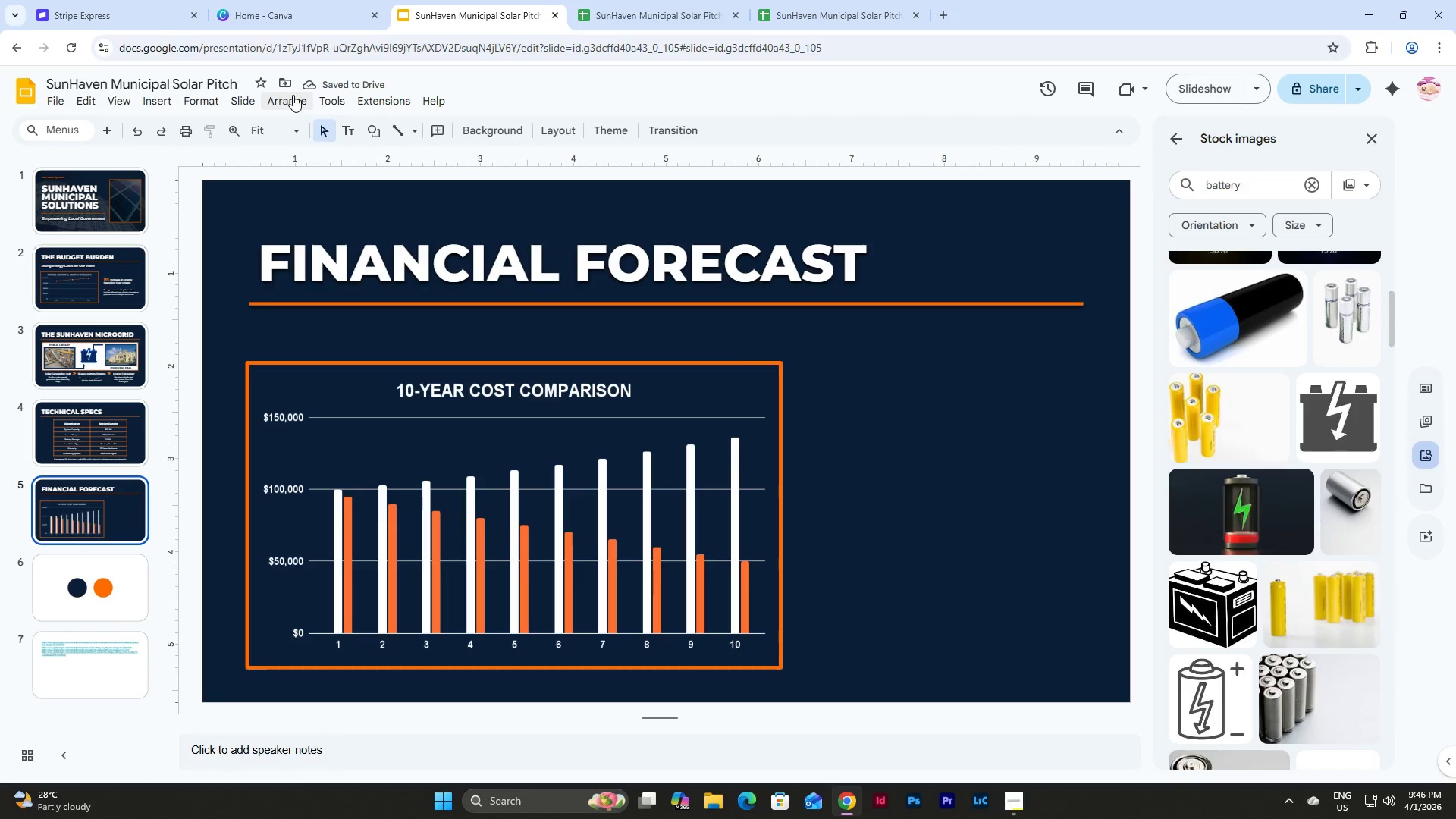 
wait(5.47)
 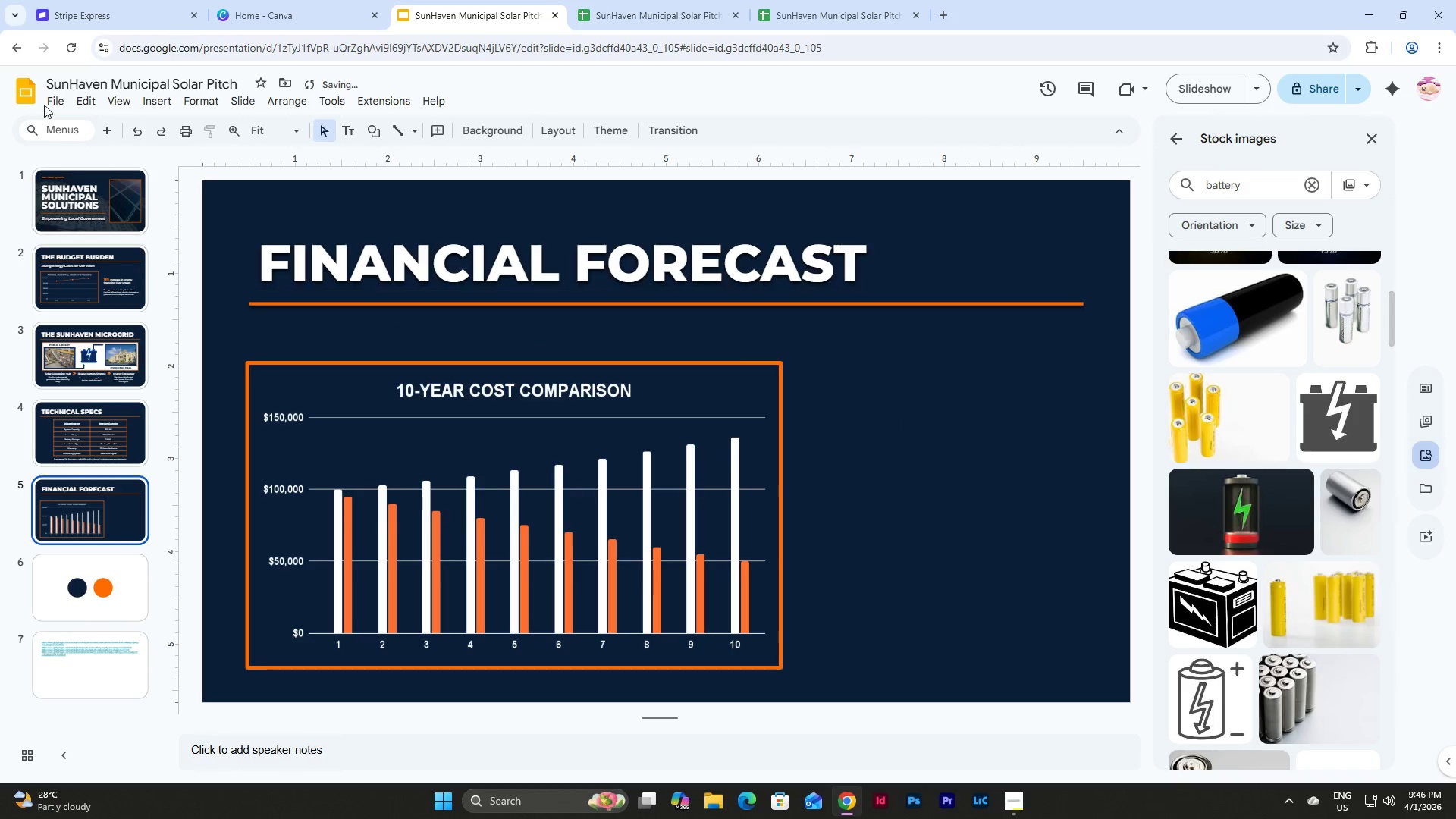 
left_click([375, 125])
 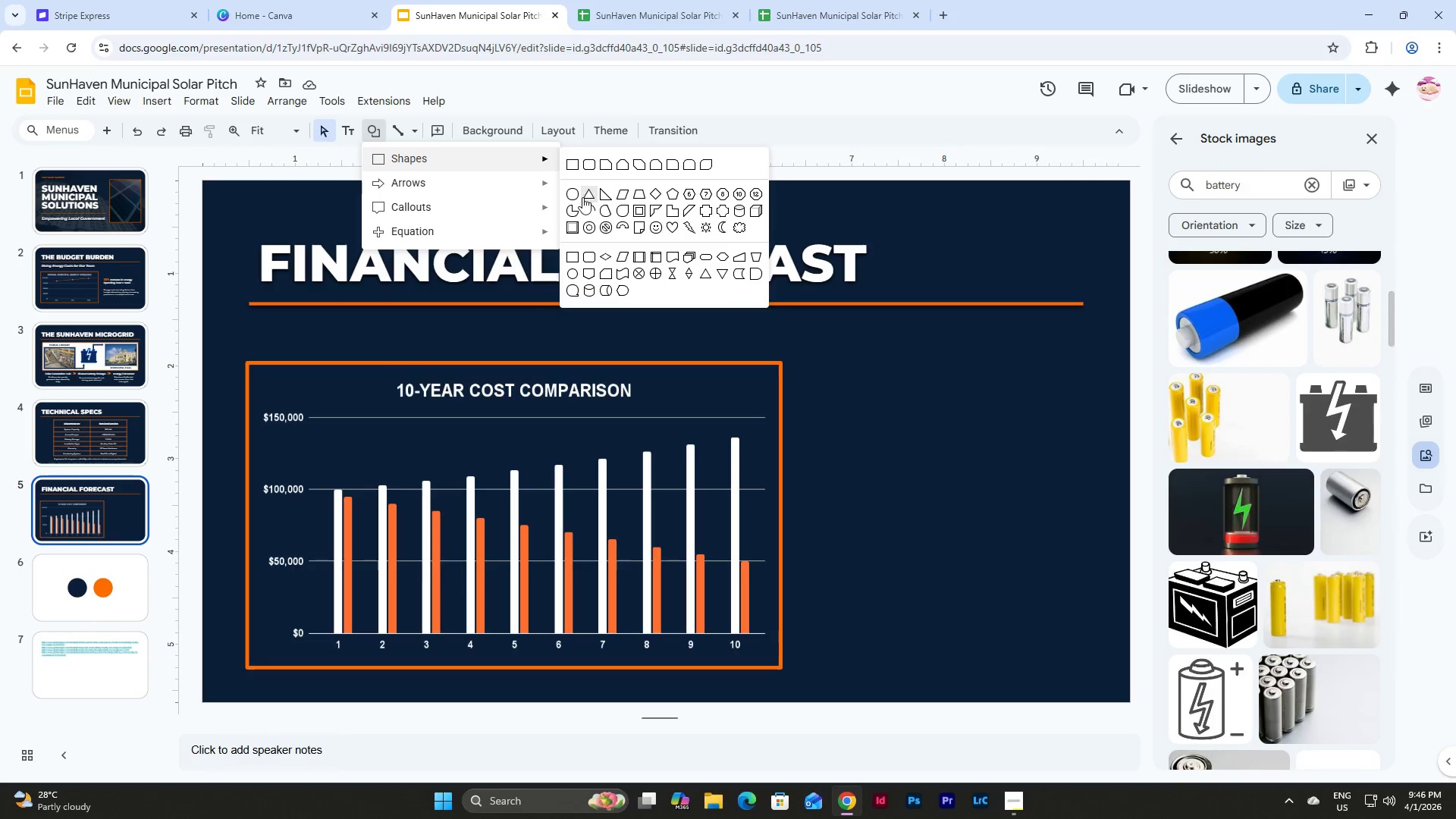 
left_click([570, 193])
 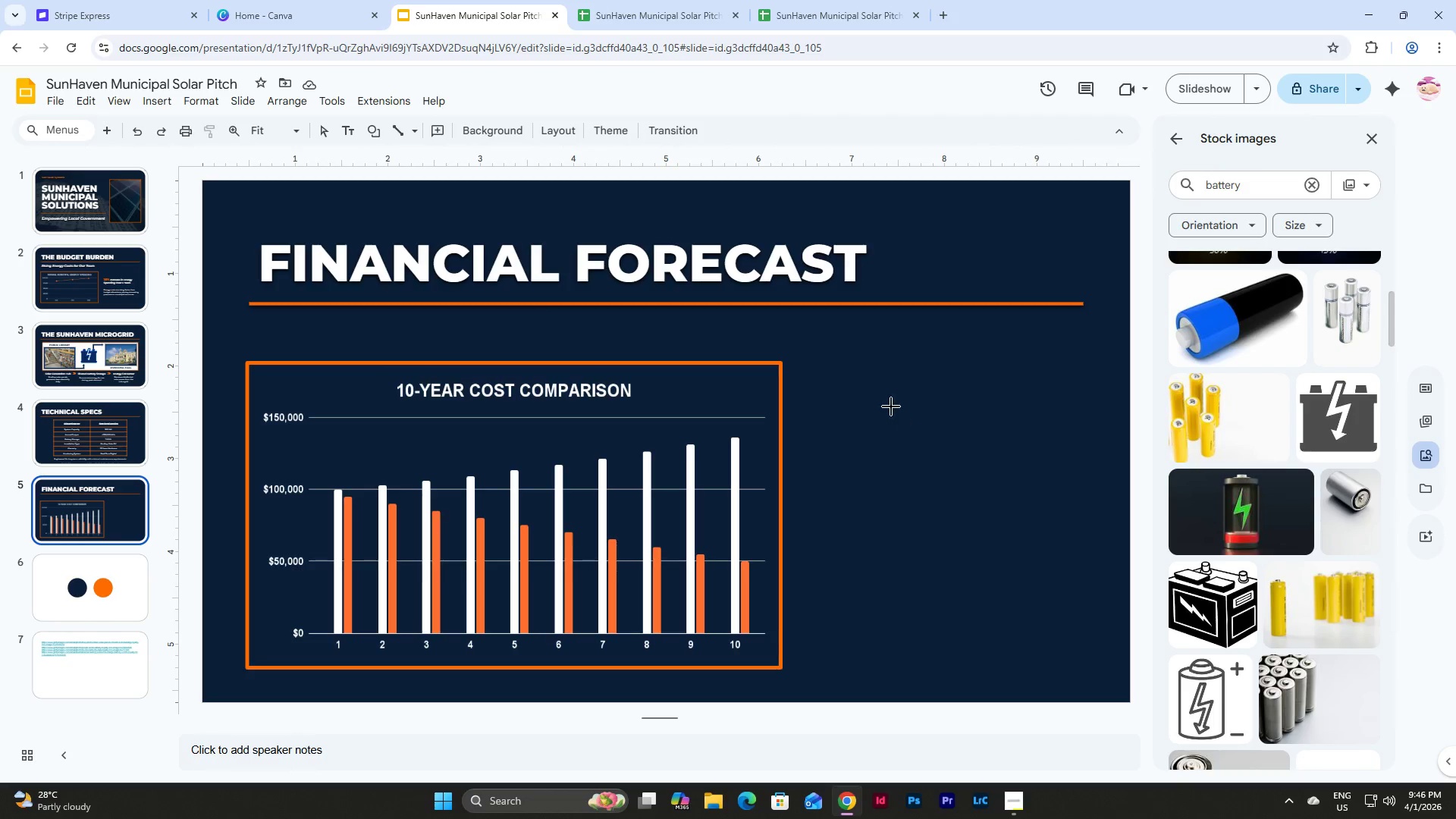 
left_click_drag(start_coordinate=[876, 389], to_coordinate=[898, 420])
 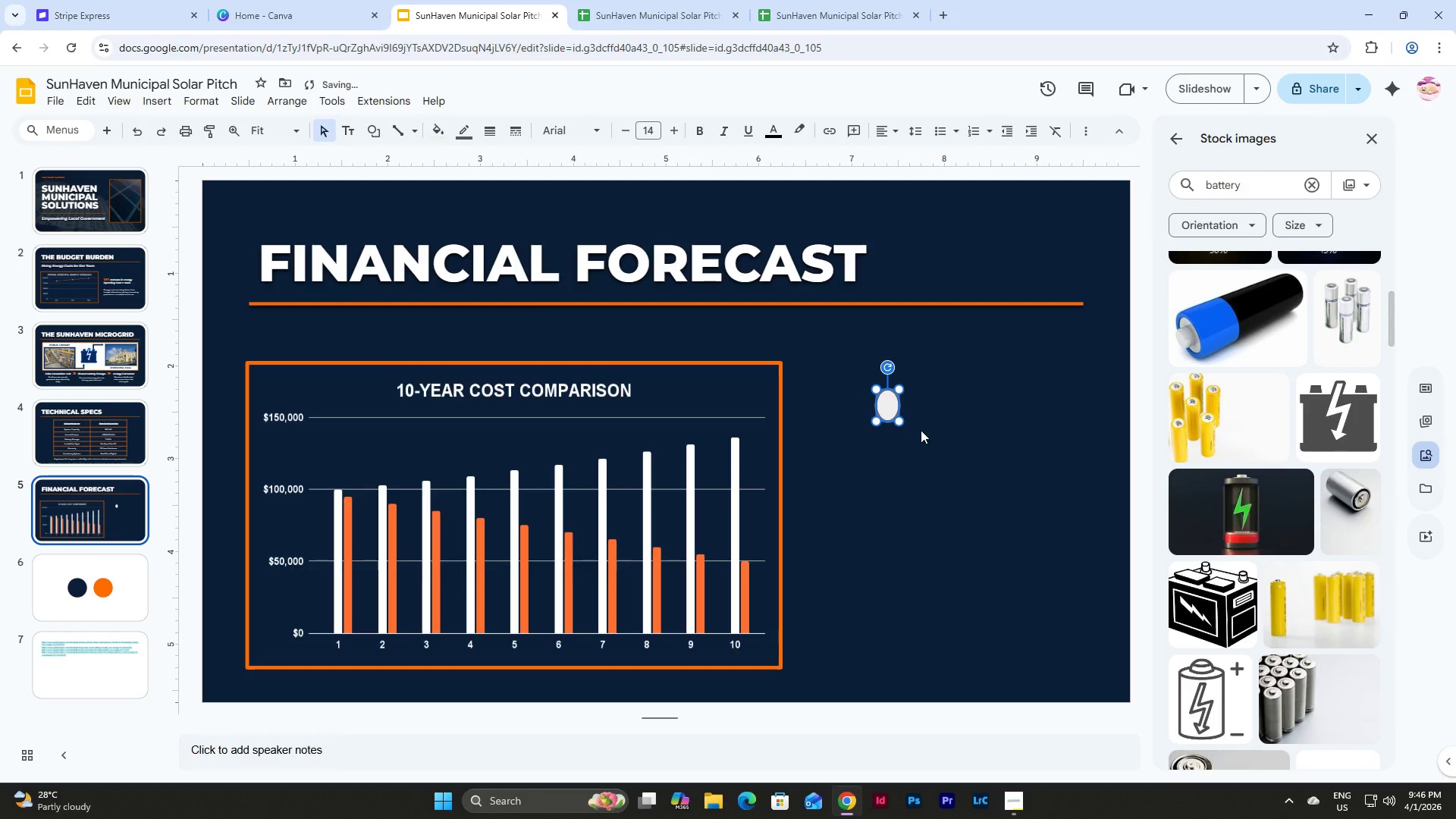 
hold_key(key=ControlLeft, duration=1.31)
 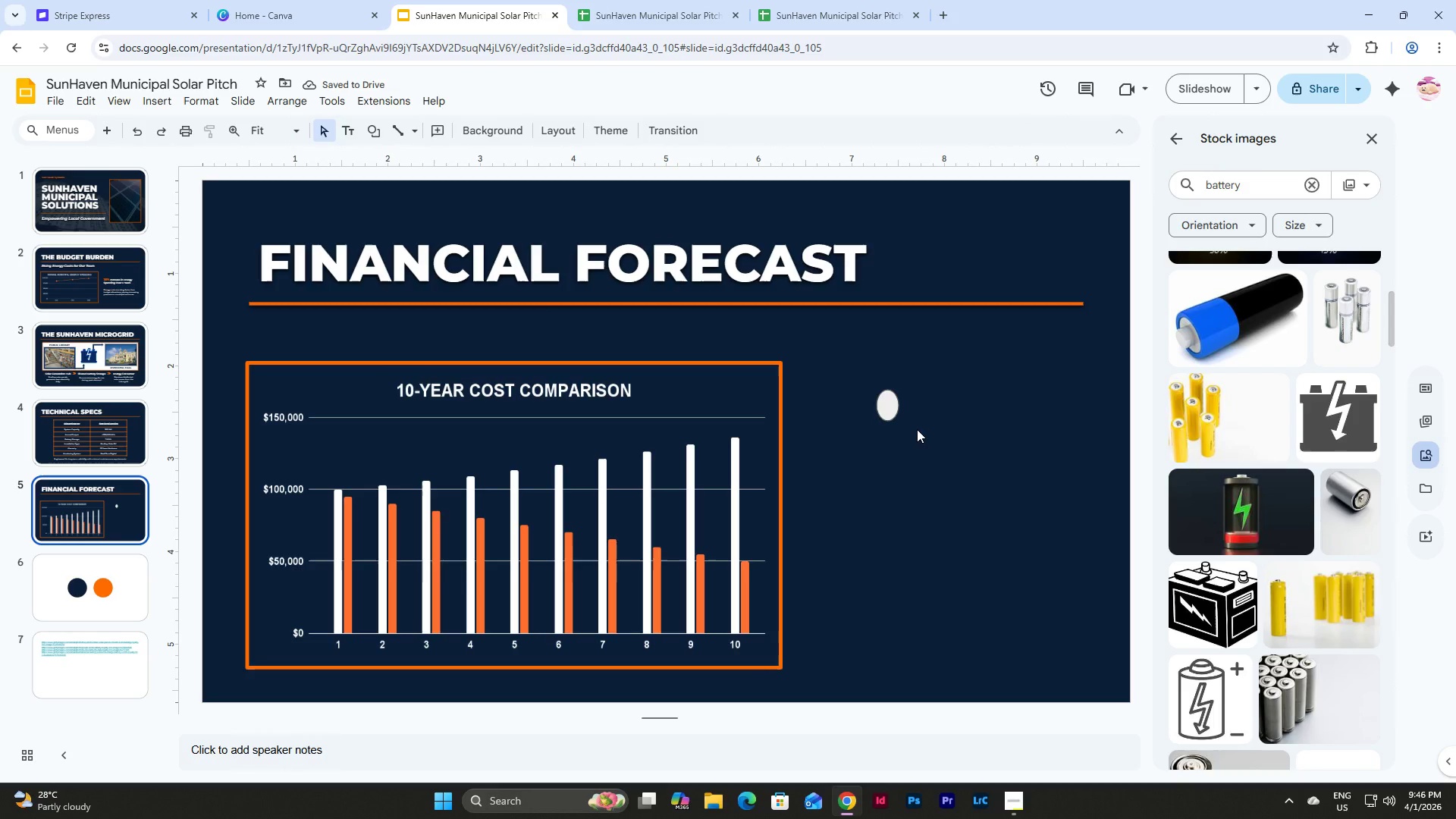 
key(Control+Shift+ShiftLeft)
 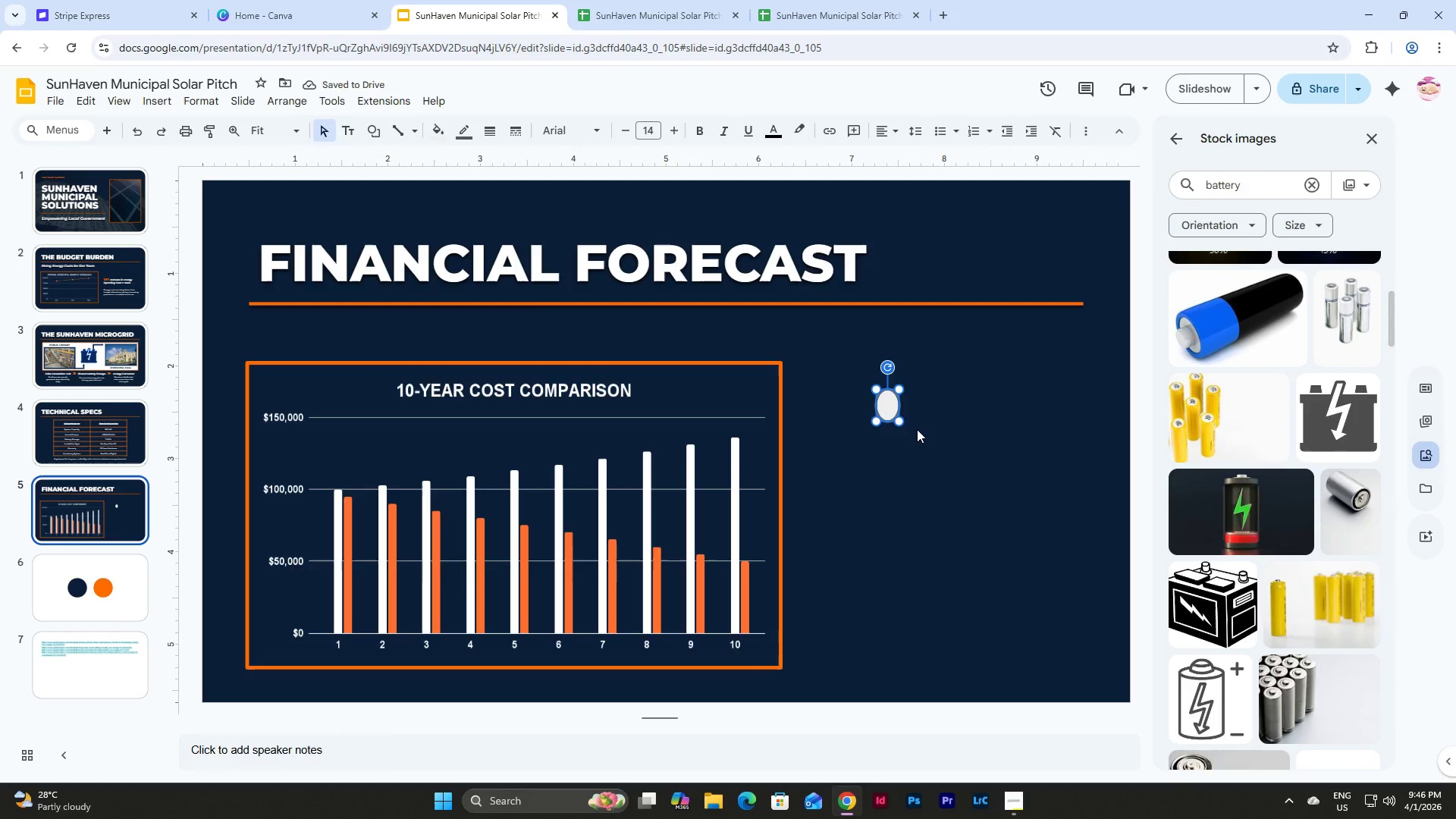 
left_click([917, 429])
 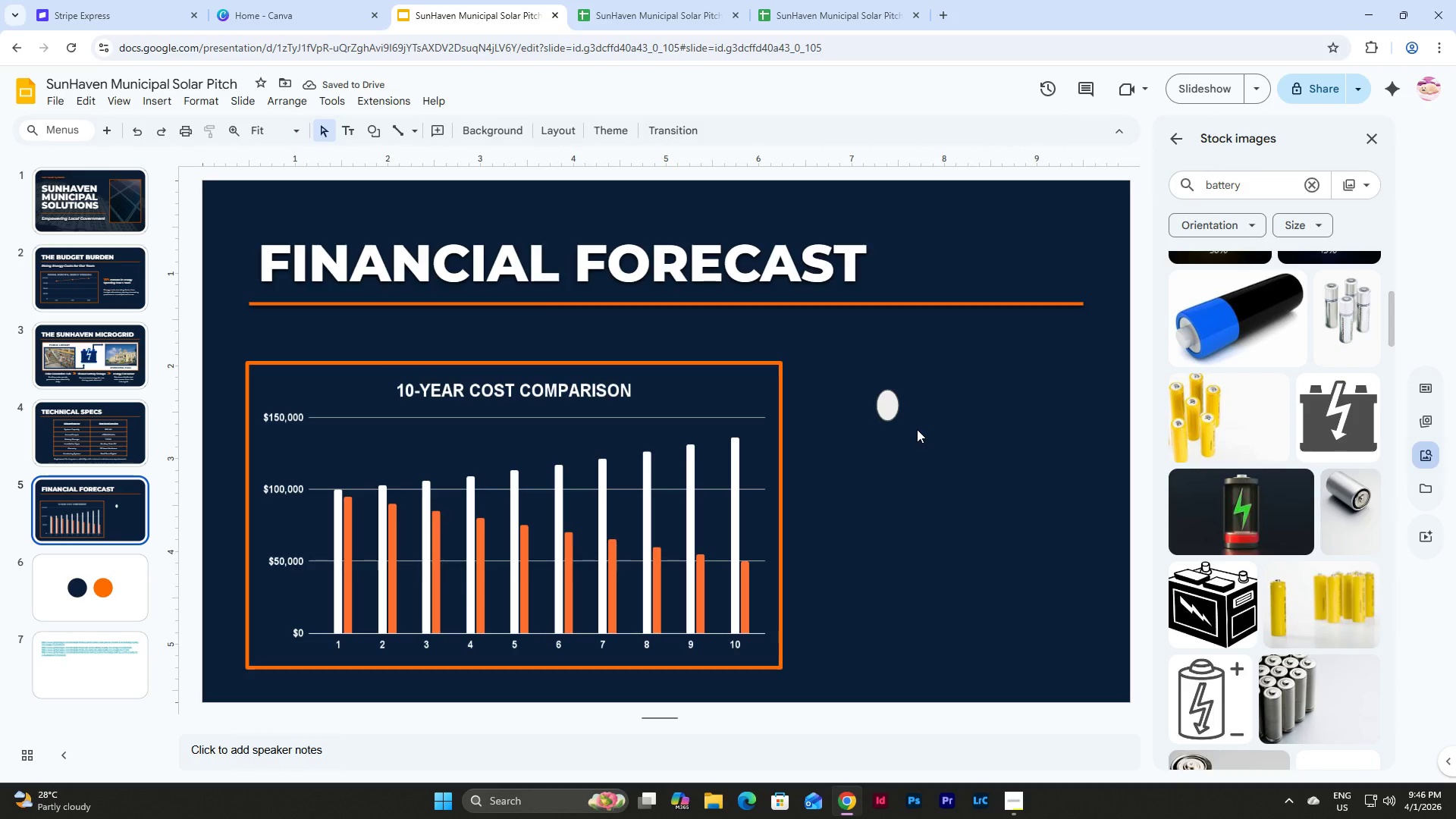 
hold_key(key=ControlLeft, duration=1.26)
 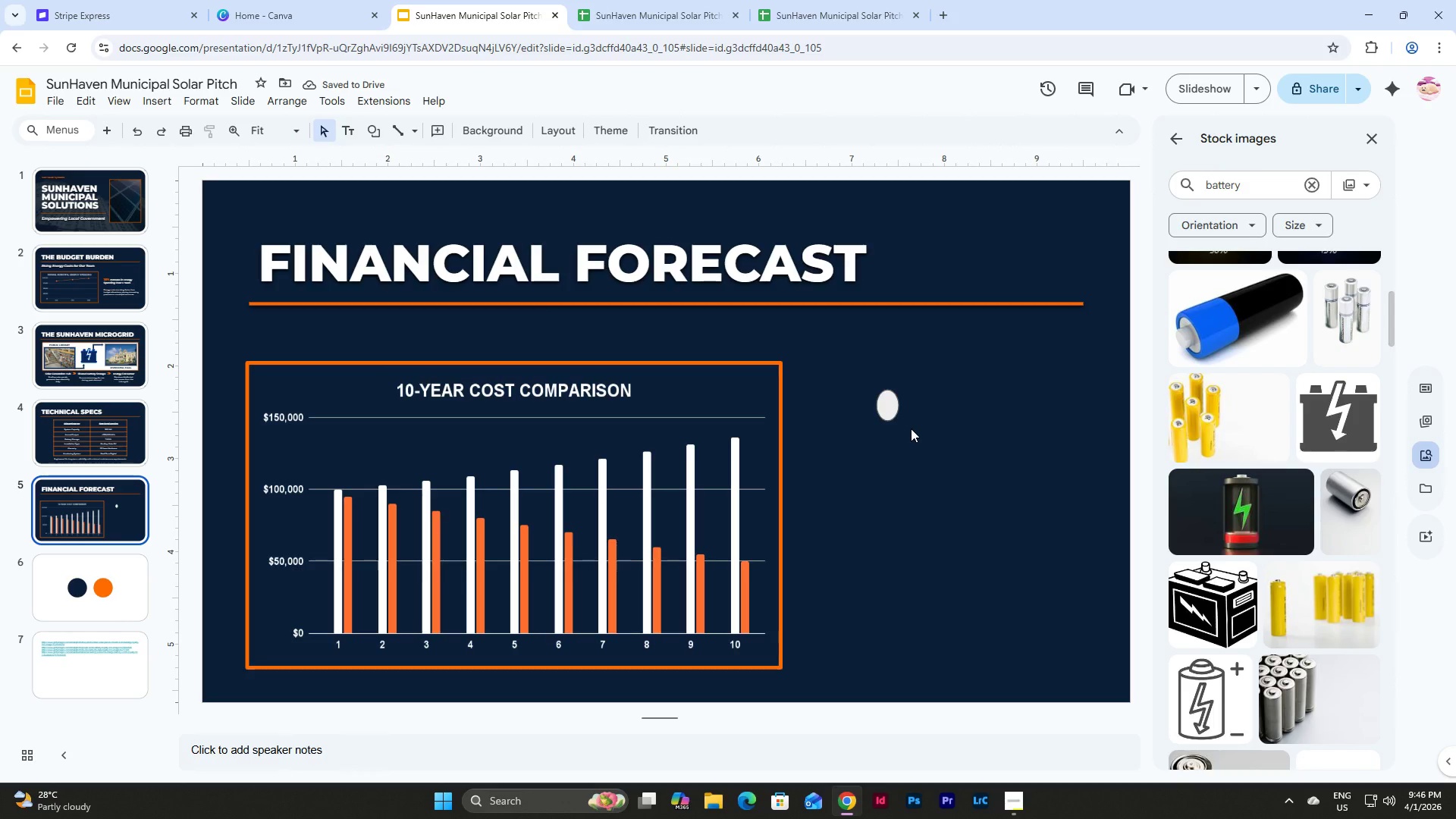 
key(Control+Shift+ShiftLeft)
 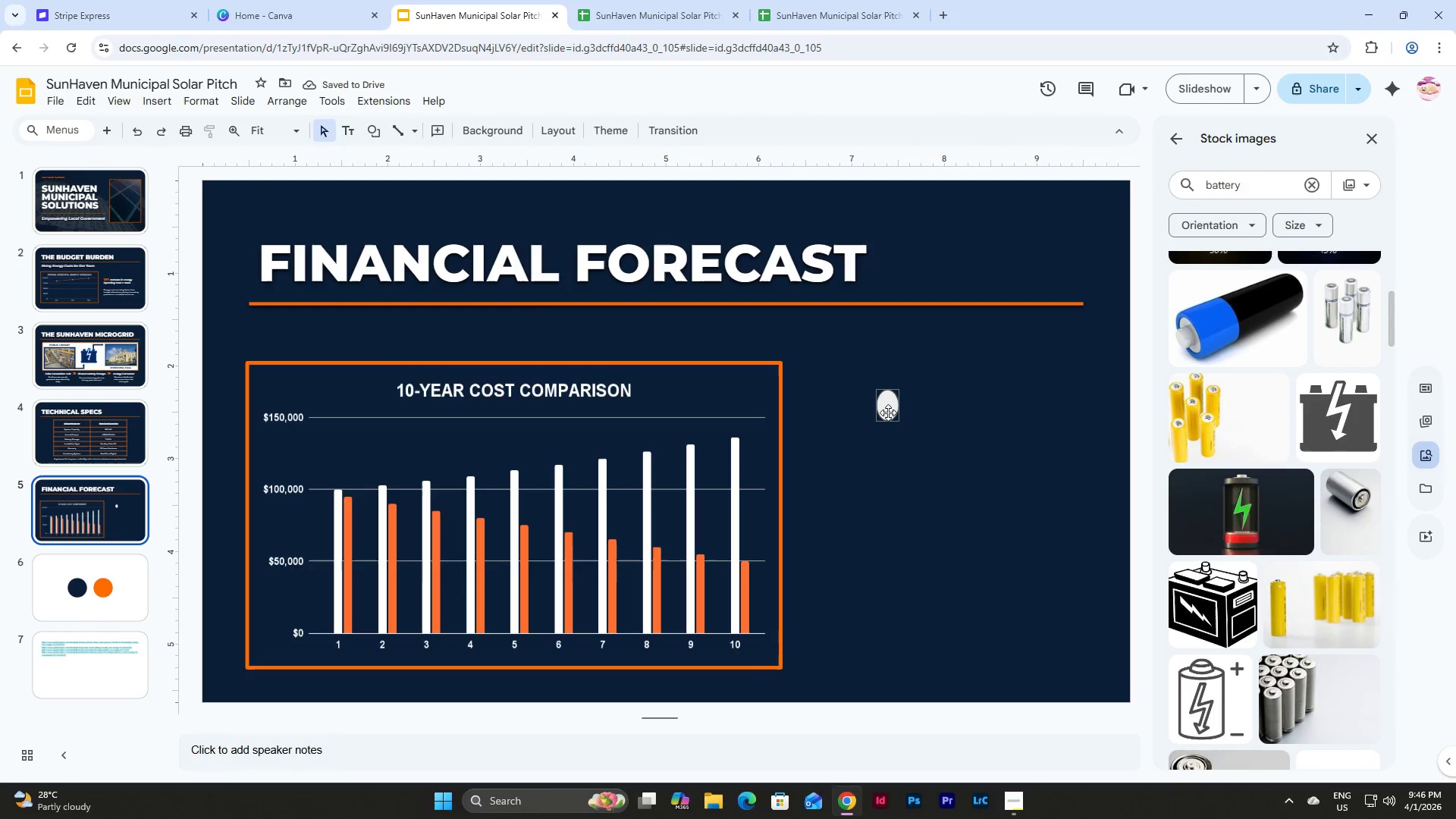 
key(Control+Shift+ShiftLeft)
 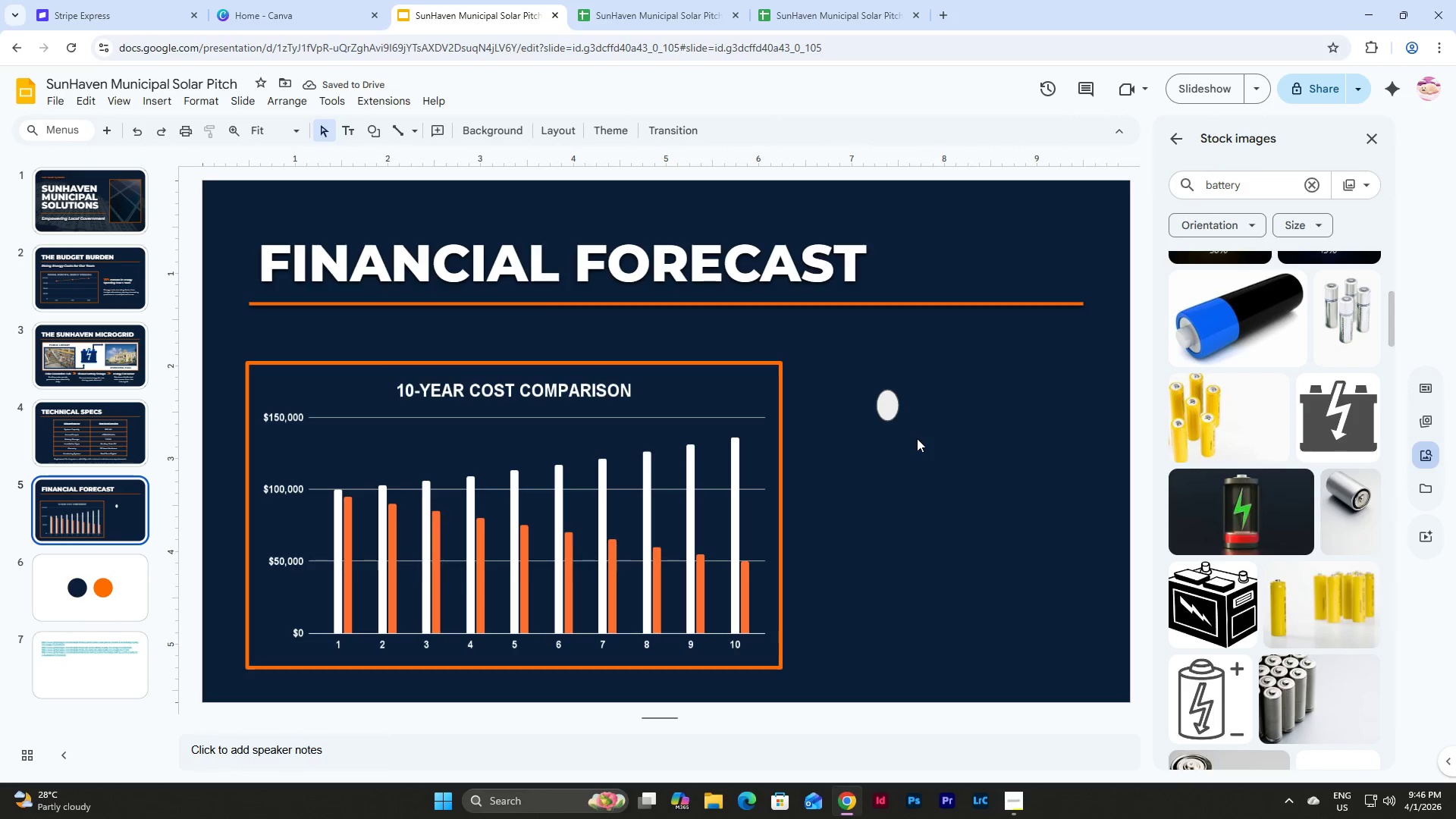 
key(Control+Shift+ShiftLeft)
 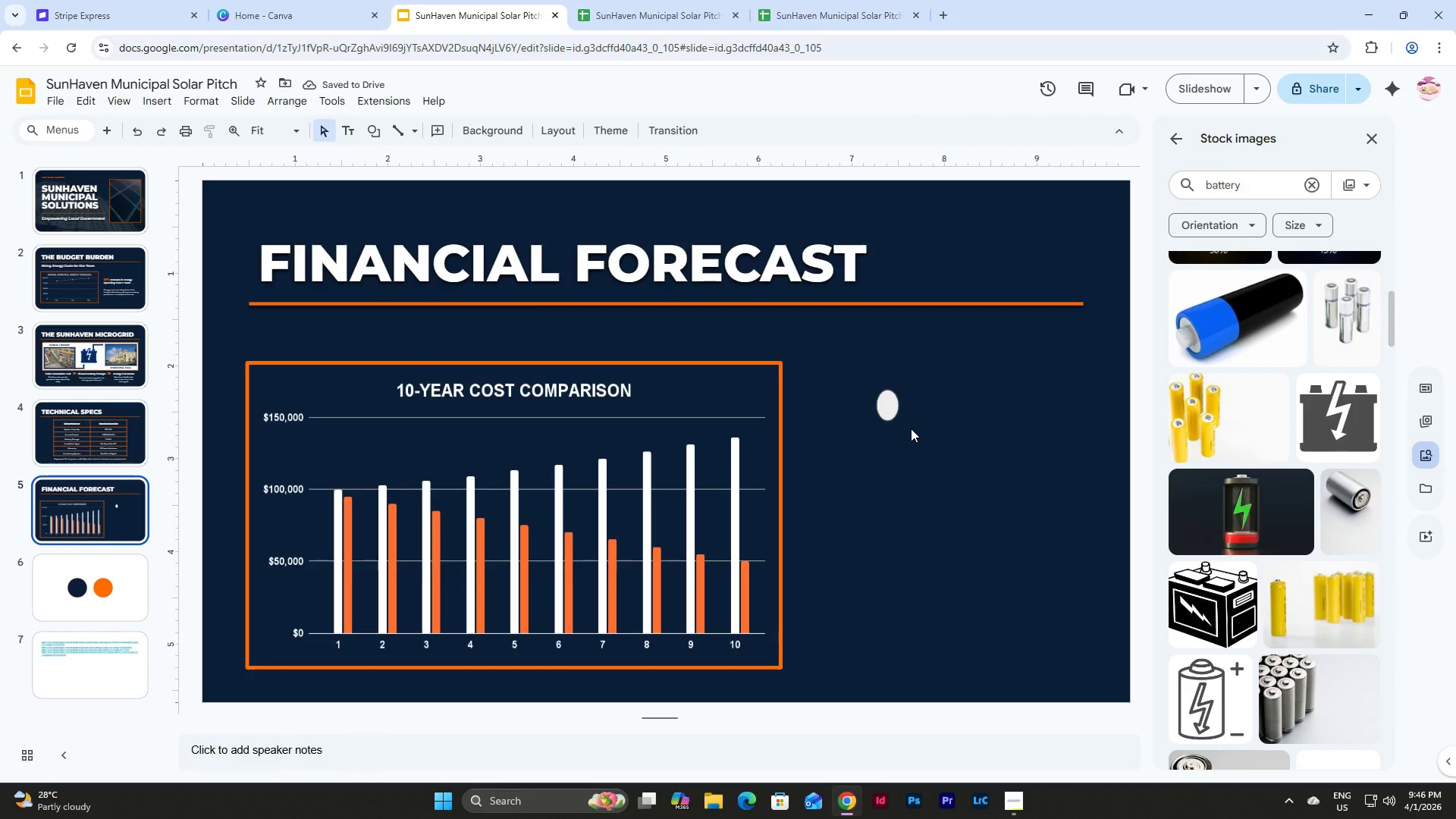 
key(Control+Z)
 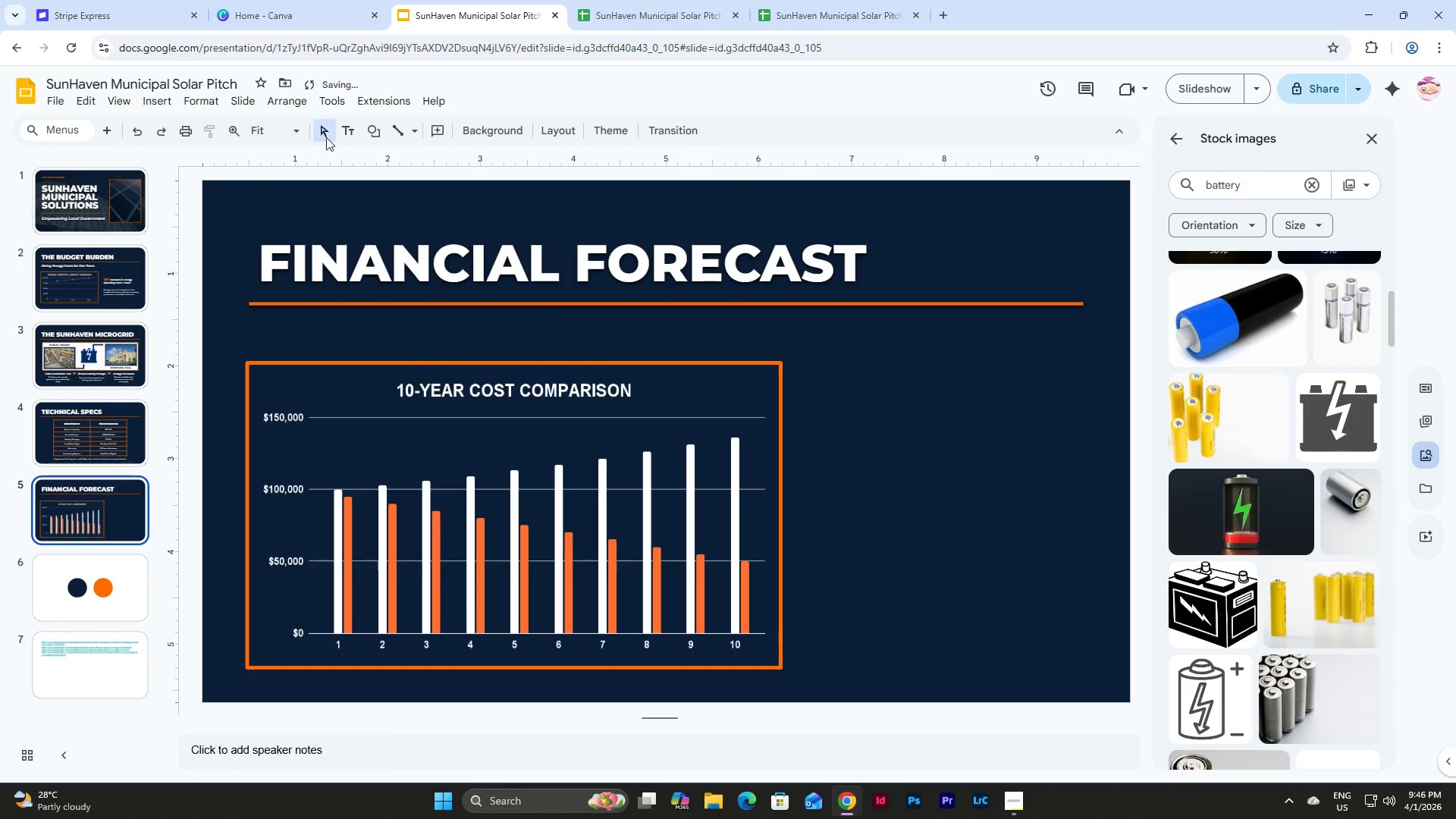 
left_click([372, 127])
 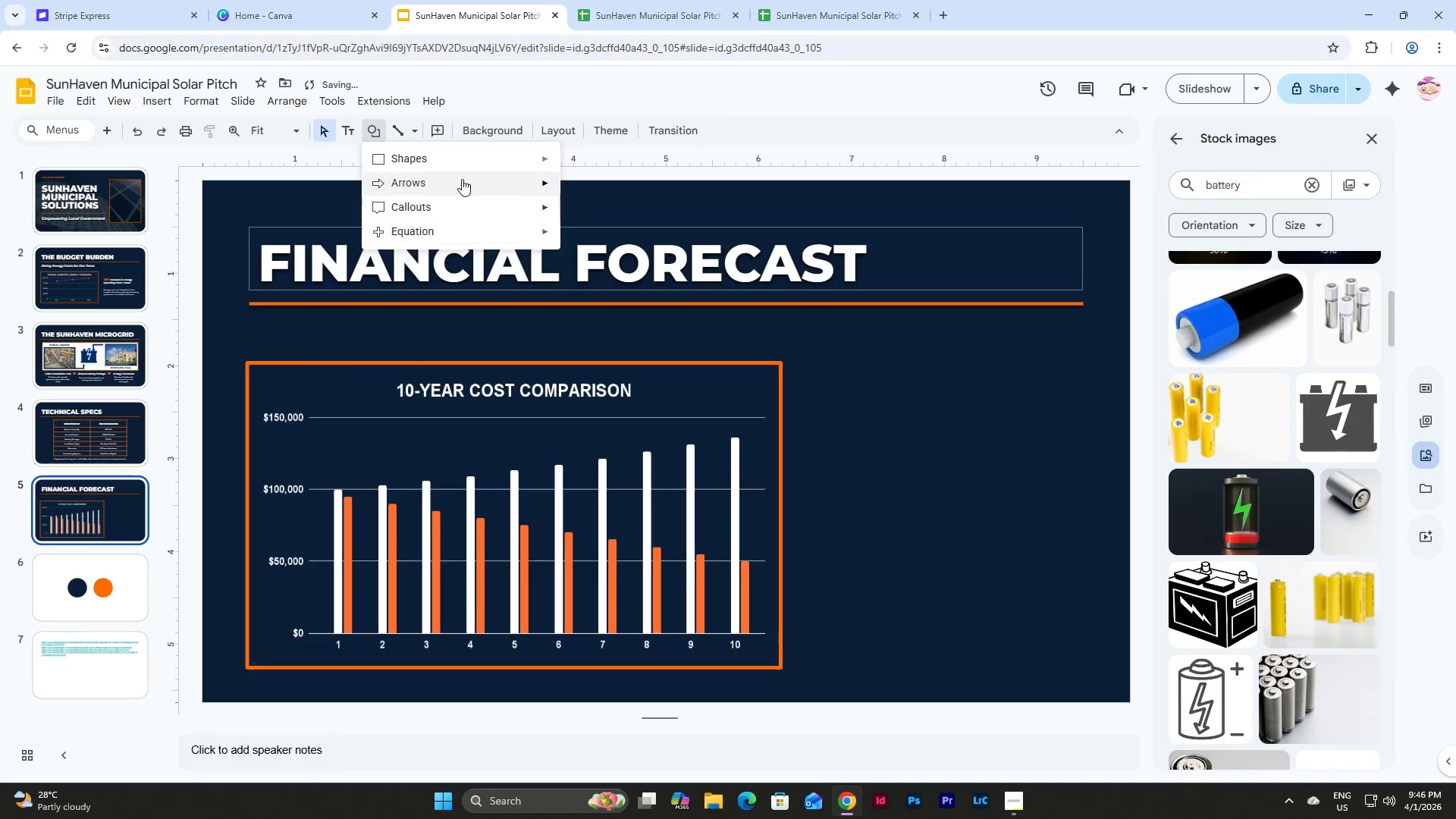 
left_click([477, 161])
 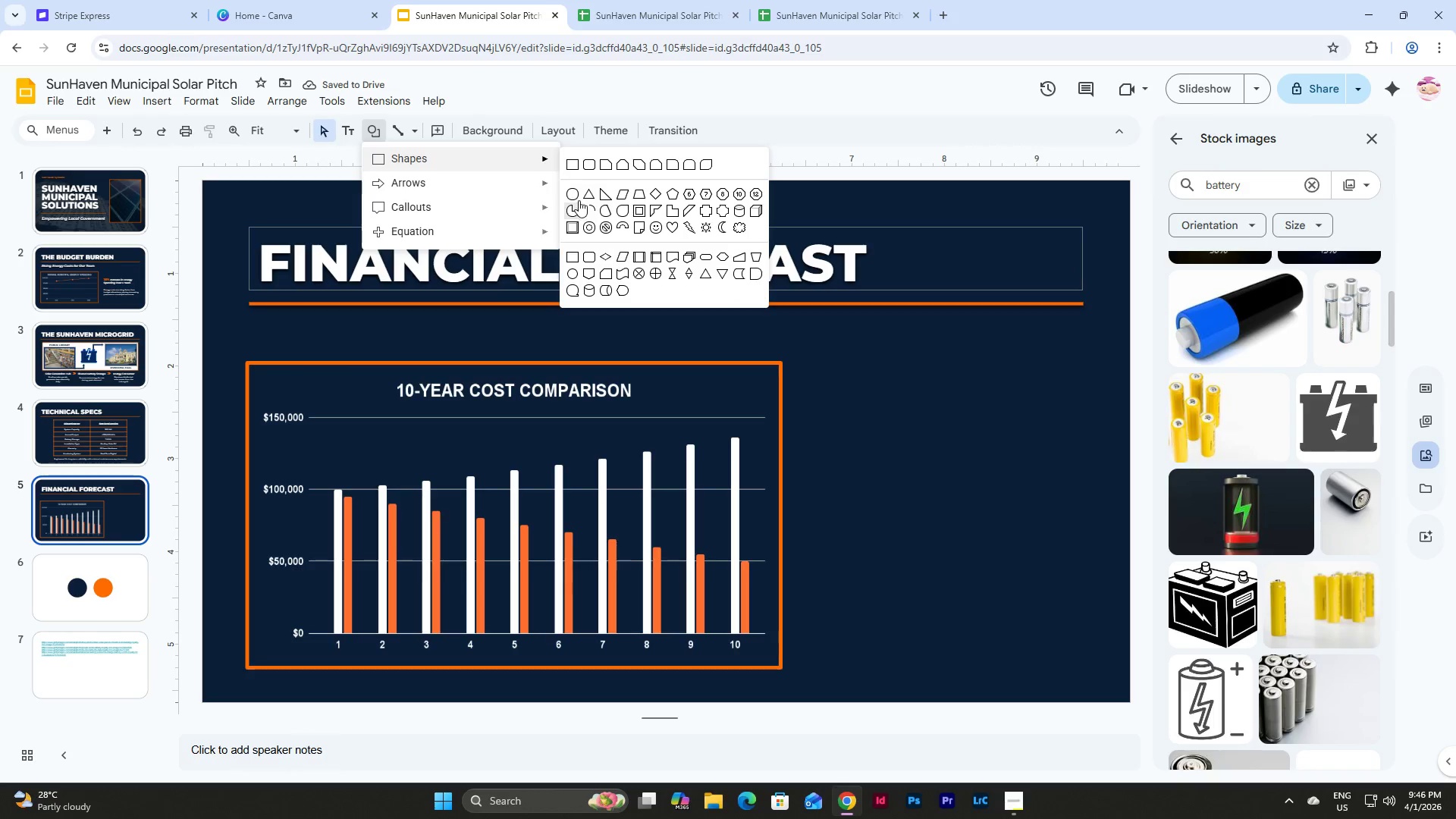 
left_click([578, 193])
 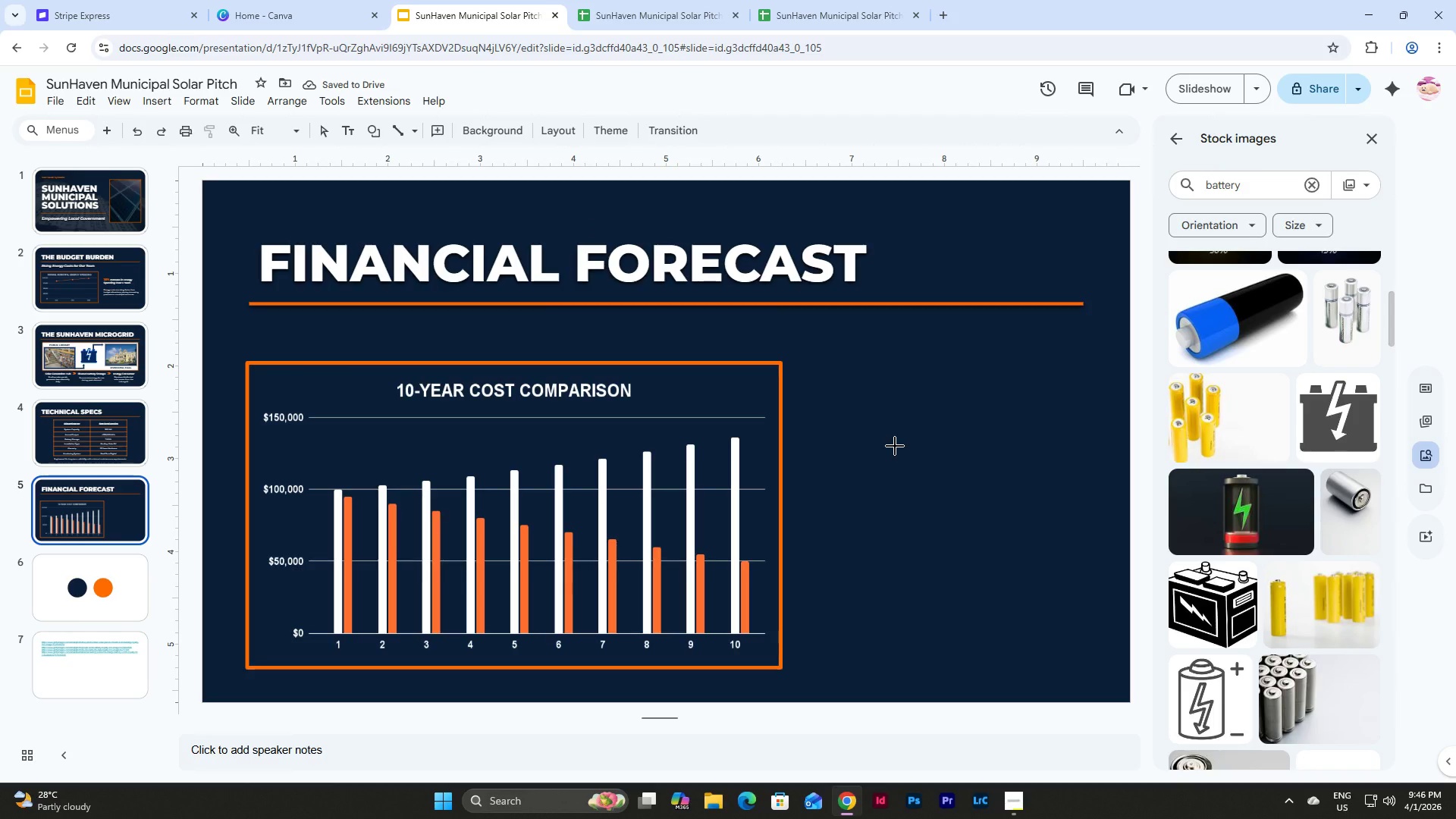 
hold_key(key=ShiftLeft, duration=1.5)
left_click_drag(start_coordinate=[896, 443], to_coordinate=[912, 447])
 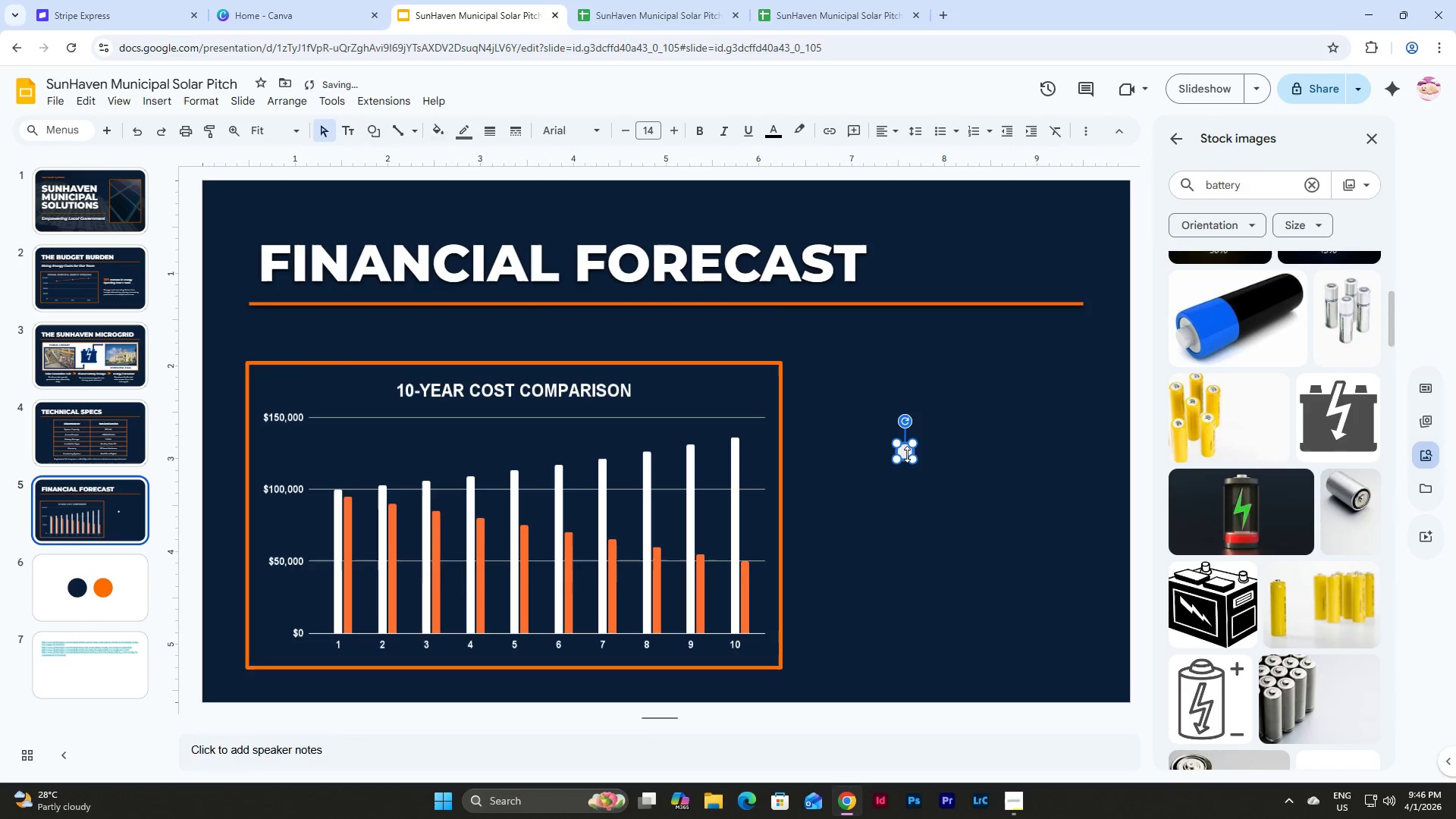 
hold_key(key=ShiftLeft, duration=1.11)
 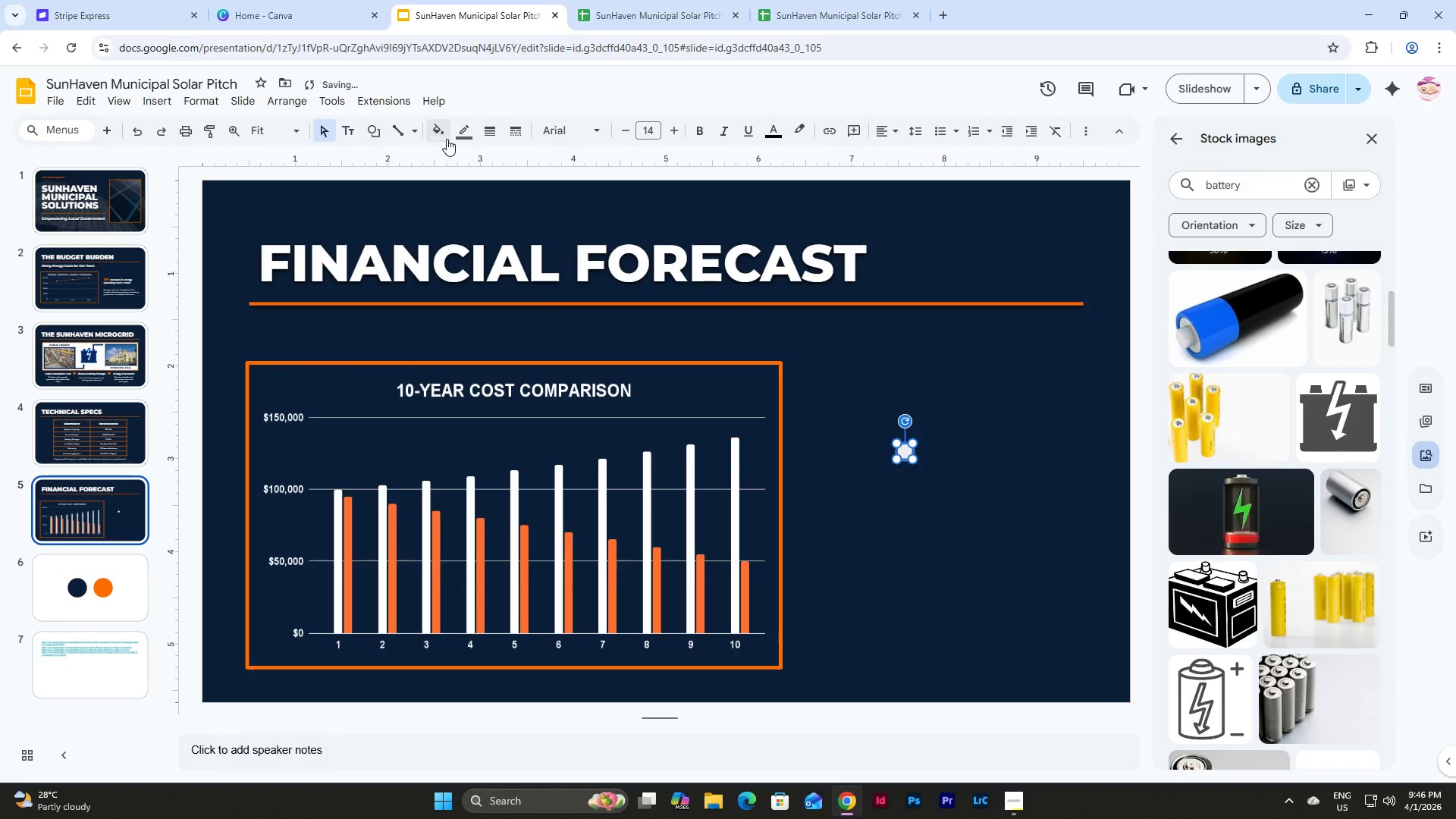 
left_click([460, 130])
 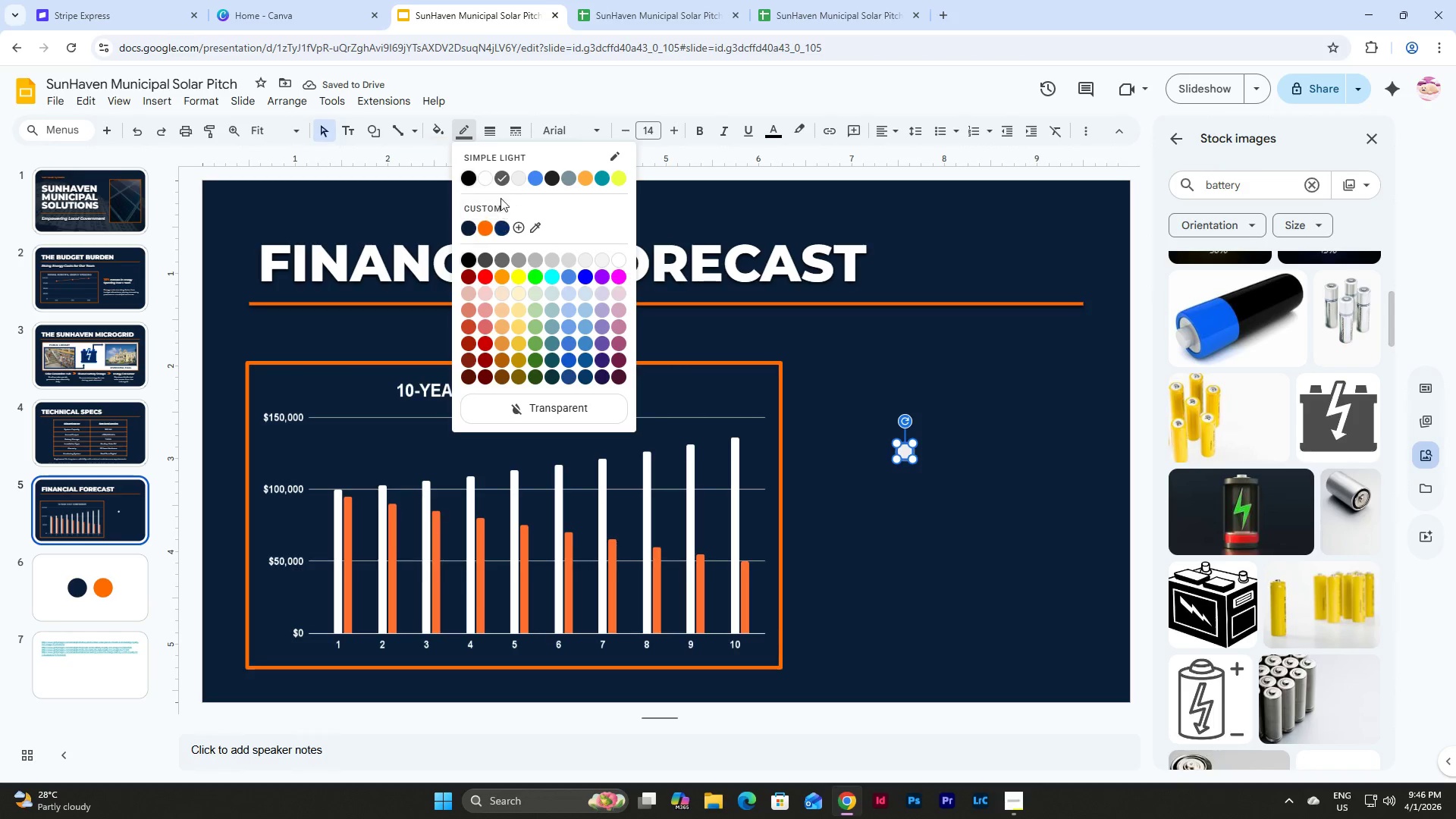 
left_click([530, 407])
 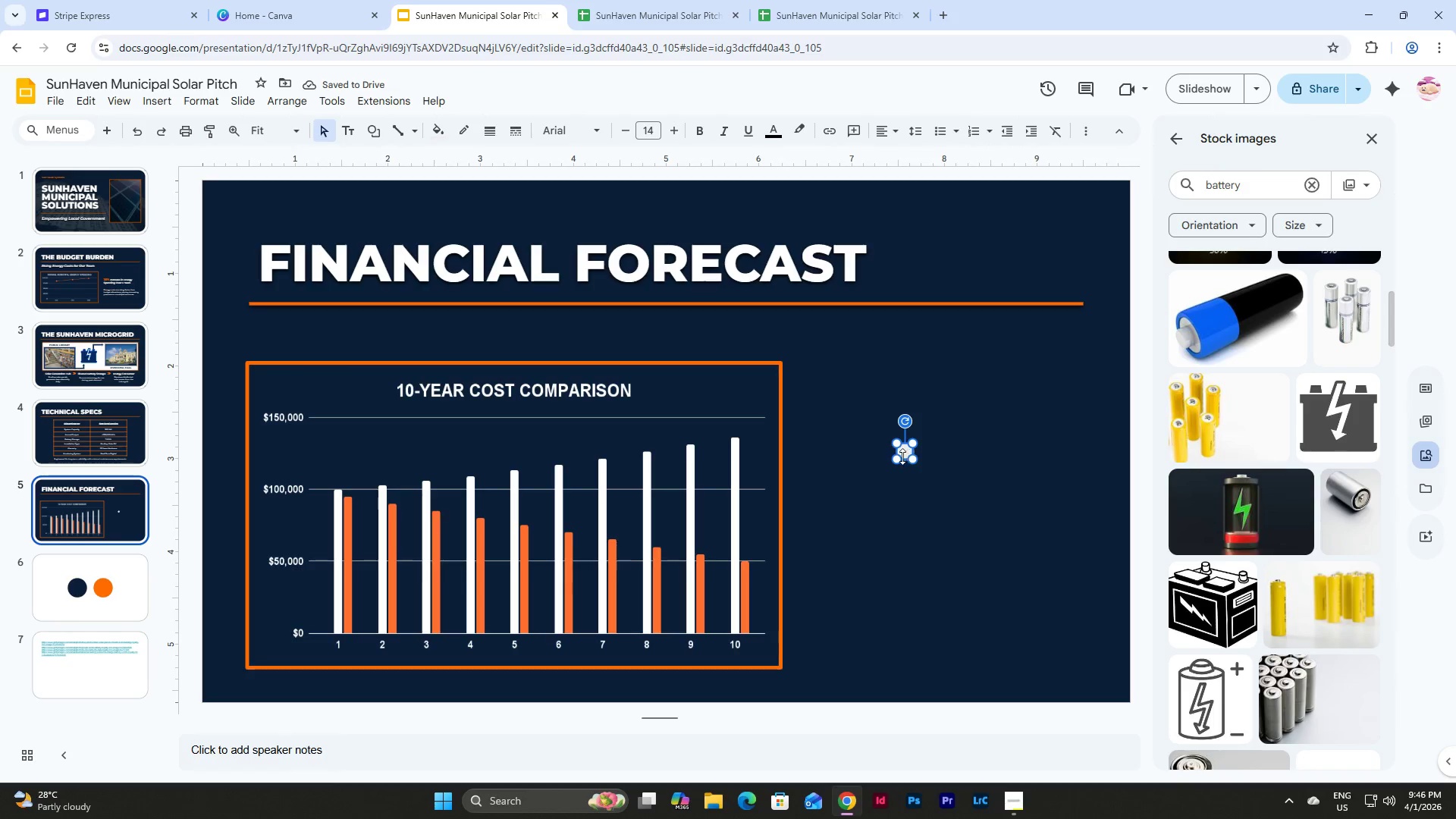 
left_click_drag(start_coordinate=[902, 453], to_coordinate=[271, 341])
 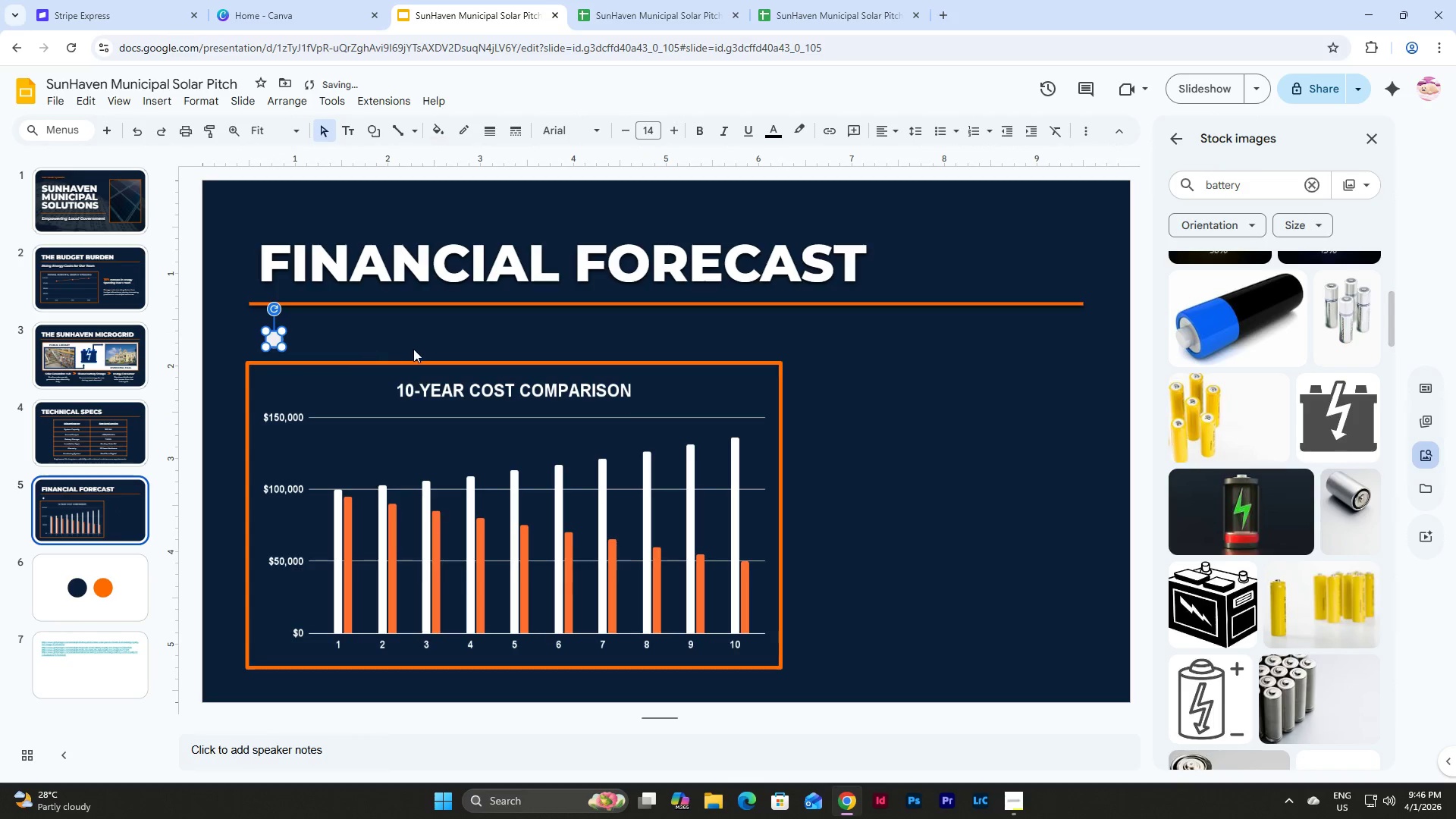 
left_click([418, 349])
 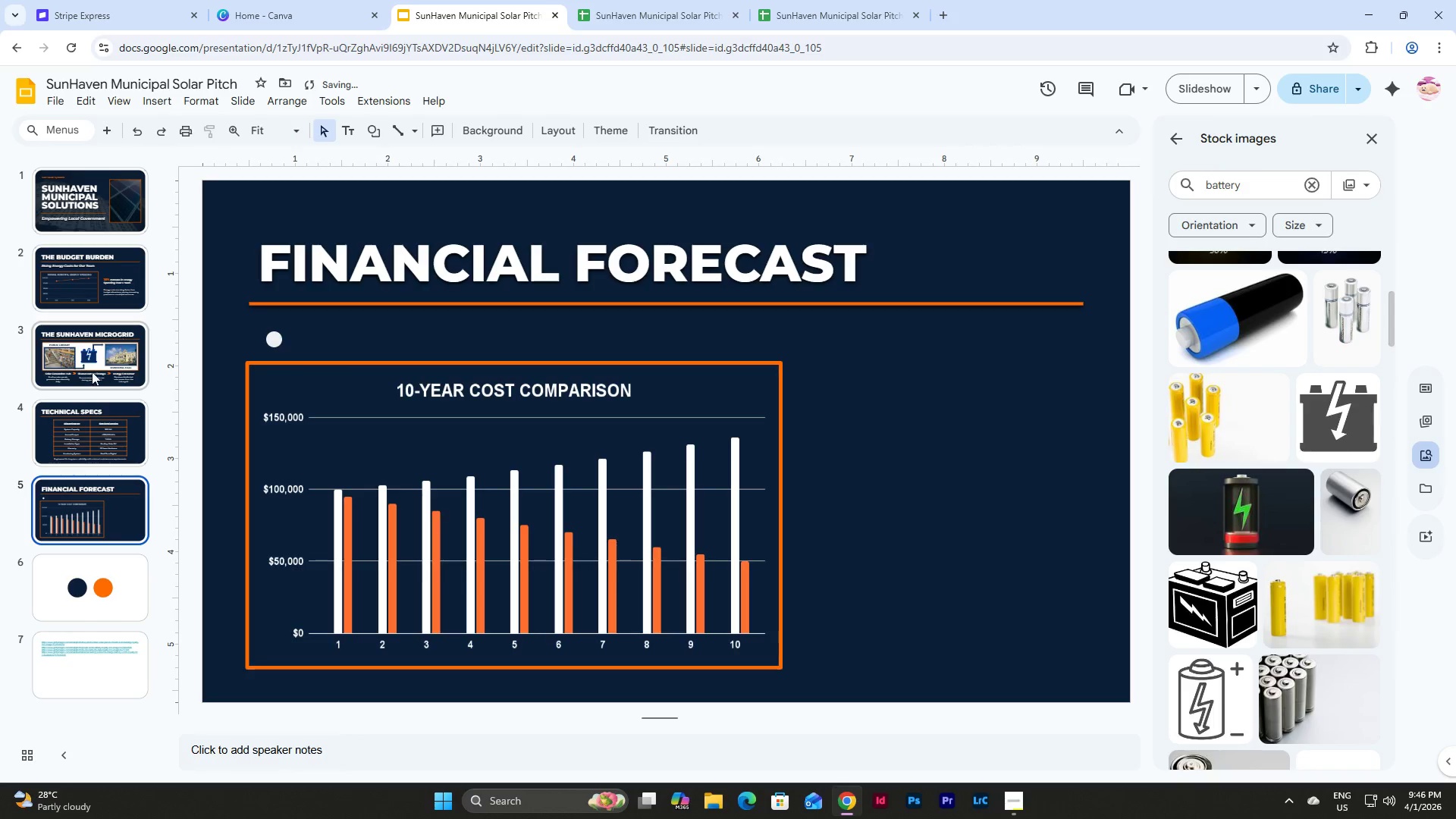 
left_click([96, 418])
 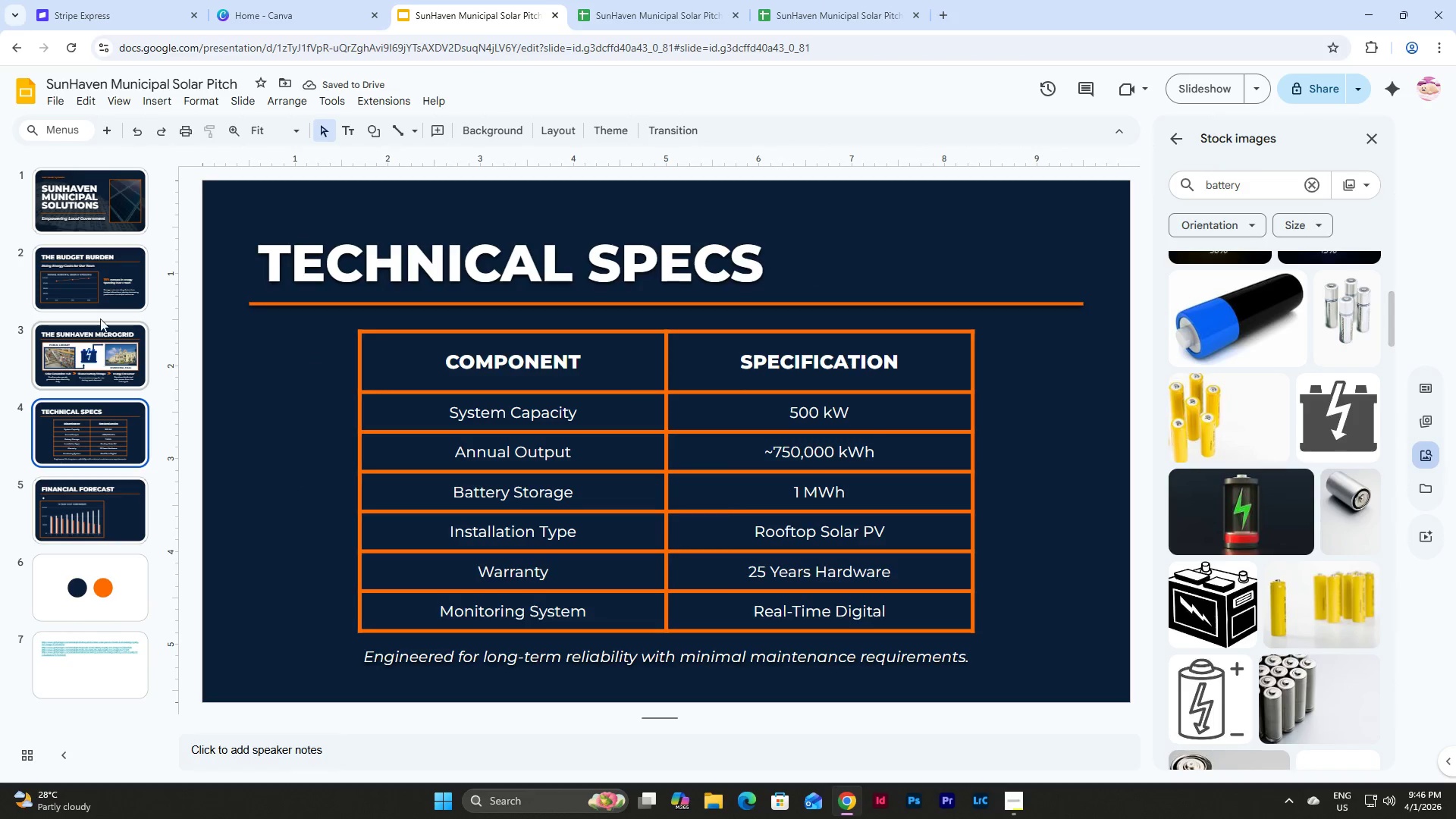 
left_click([108, 273])
 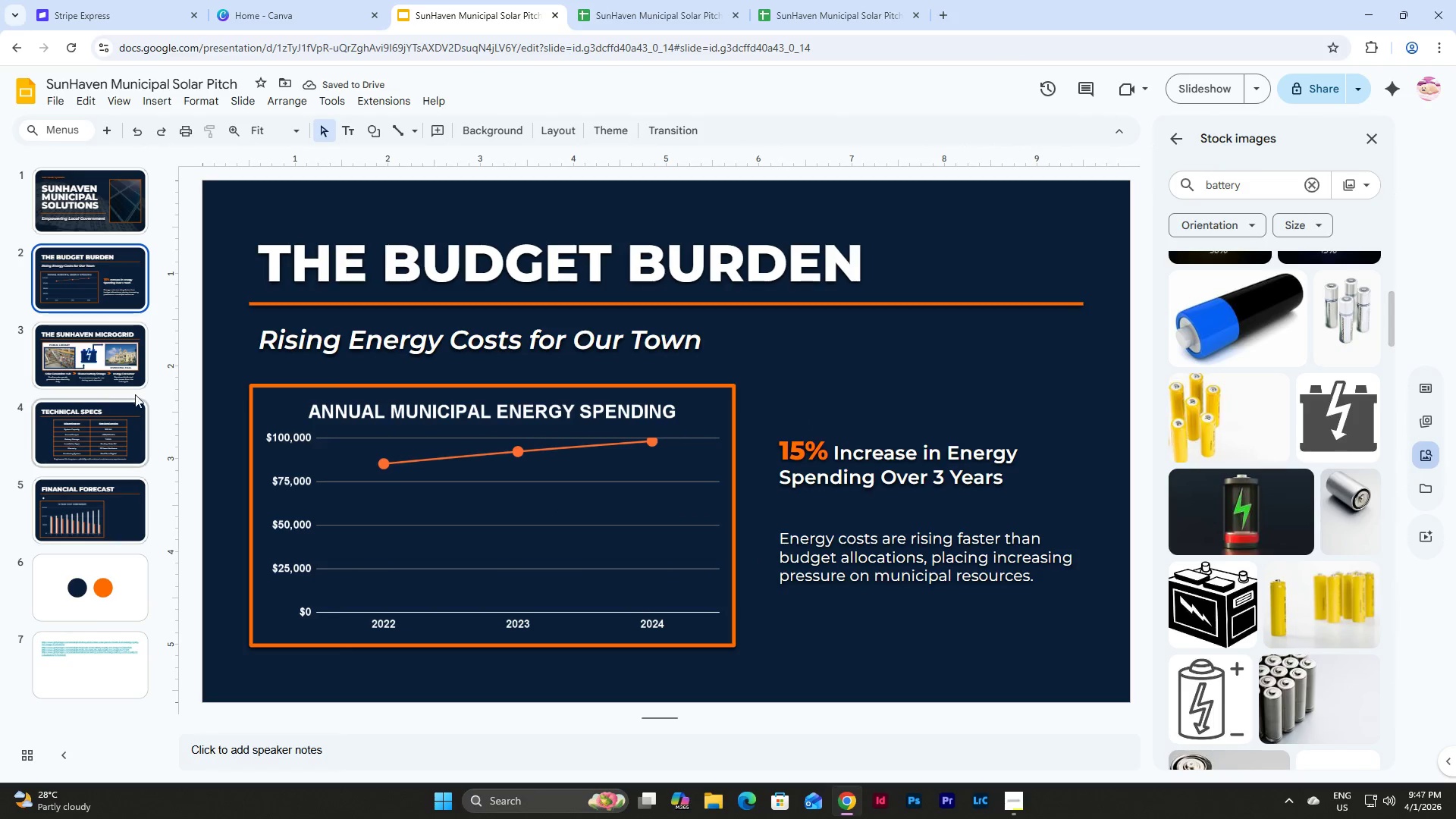 
left_click([111, 428])
 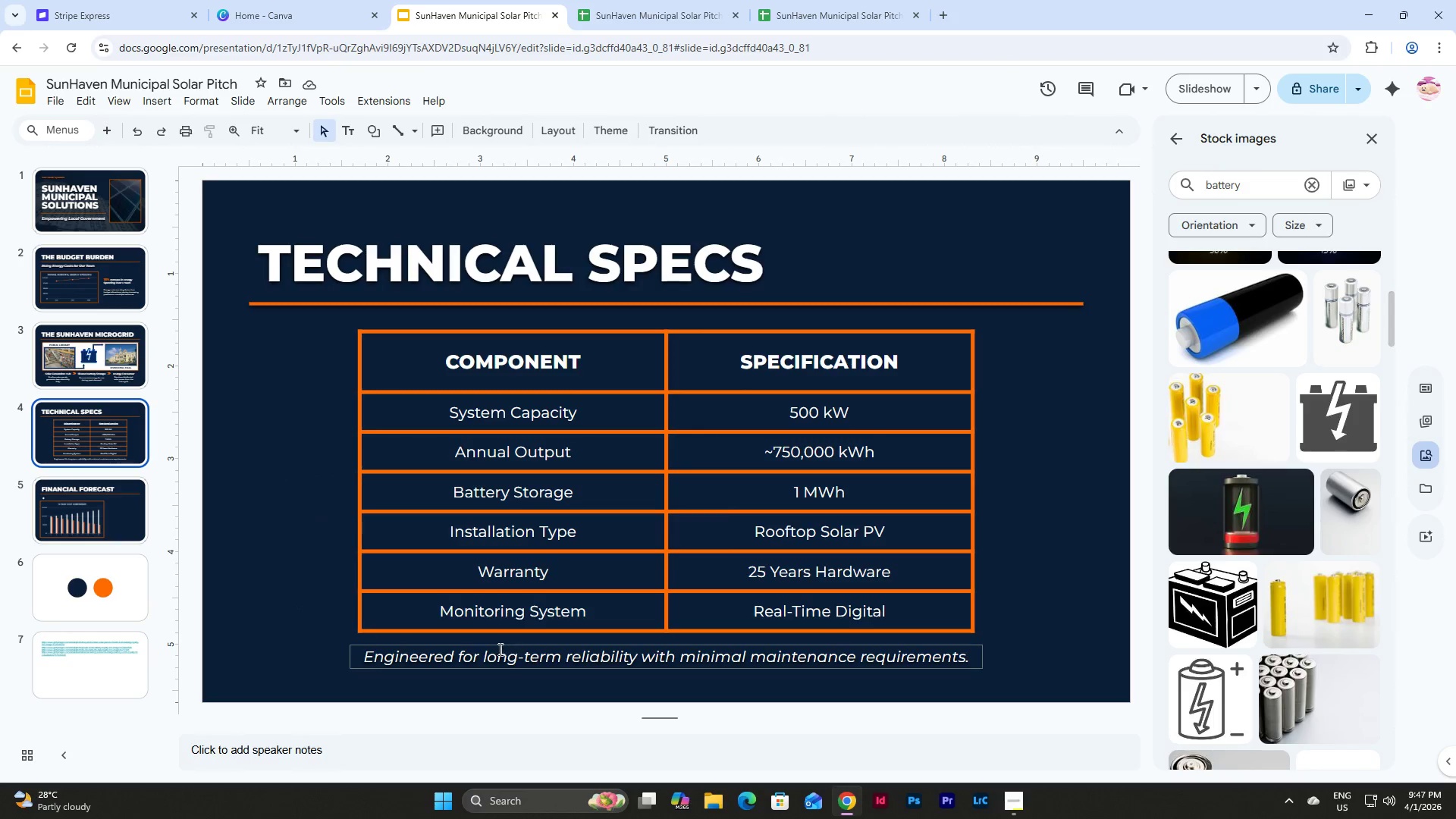 
left_click([105, 342])
 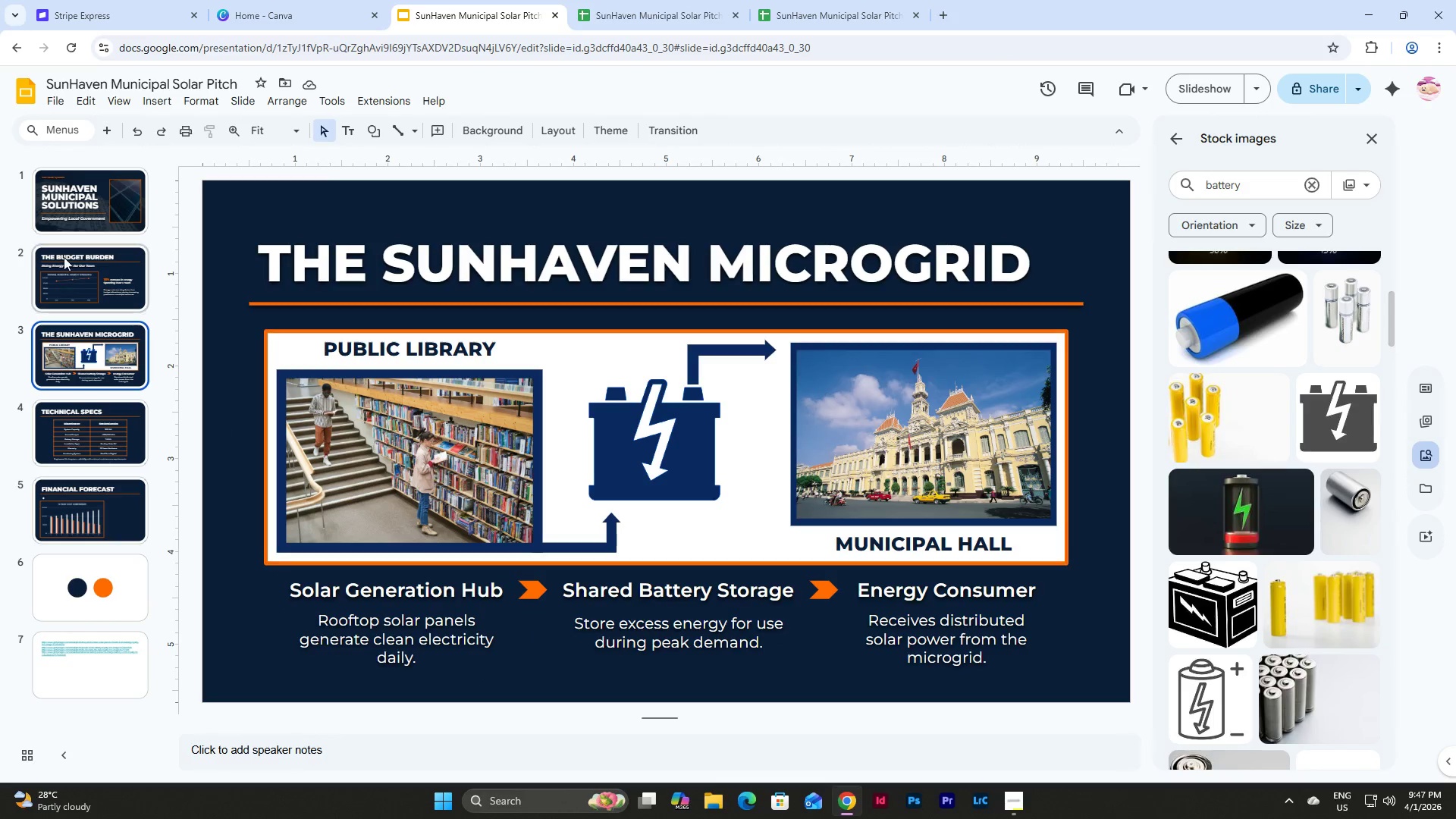 
left_click([104, 281])
 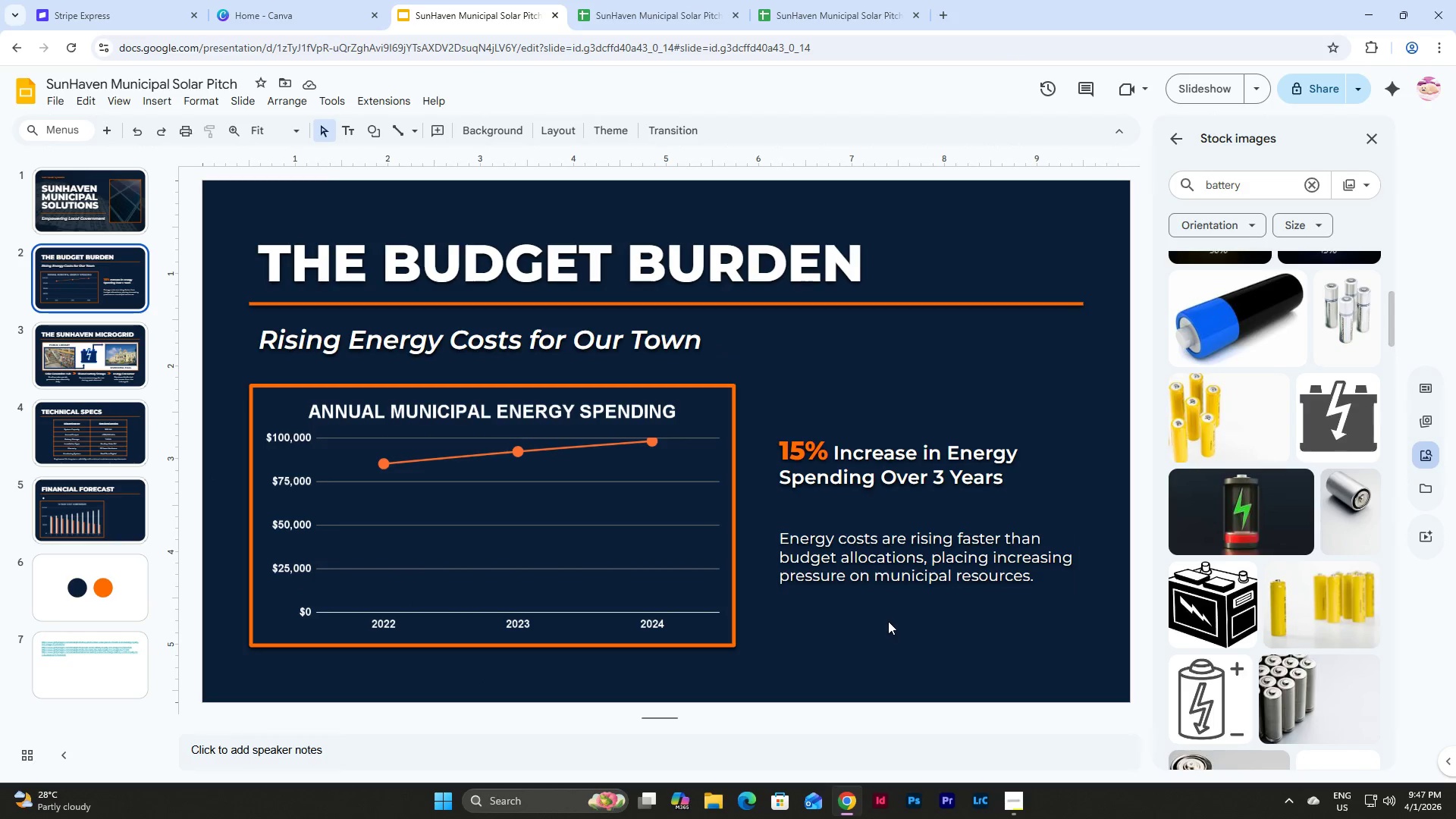 
left_click([883, 560])
 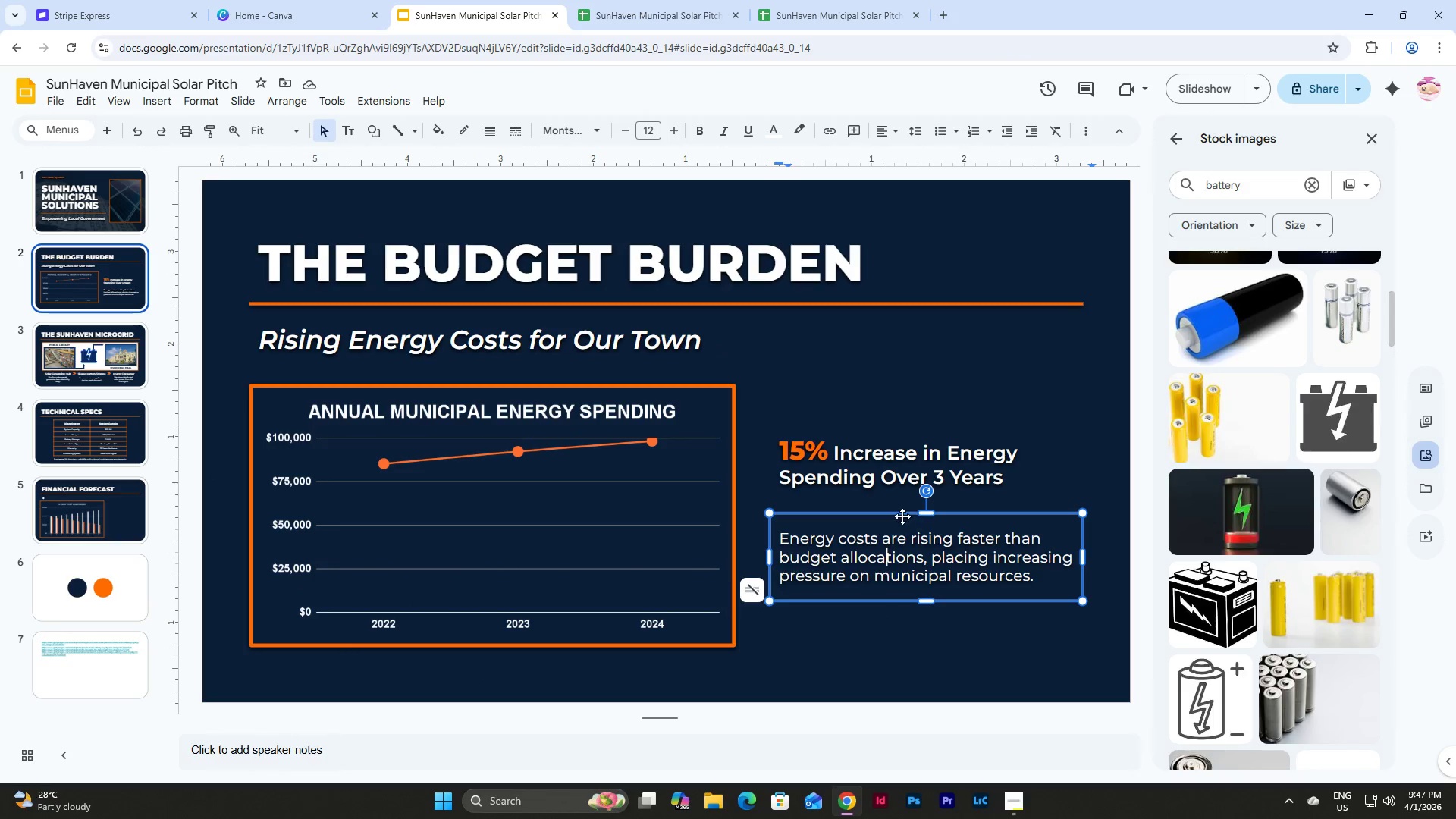 
left_click([902, 516])
 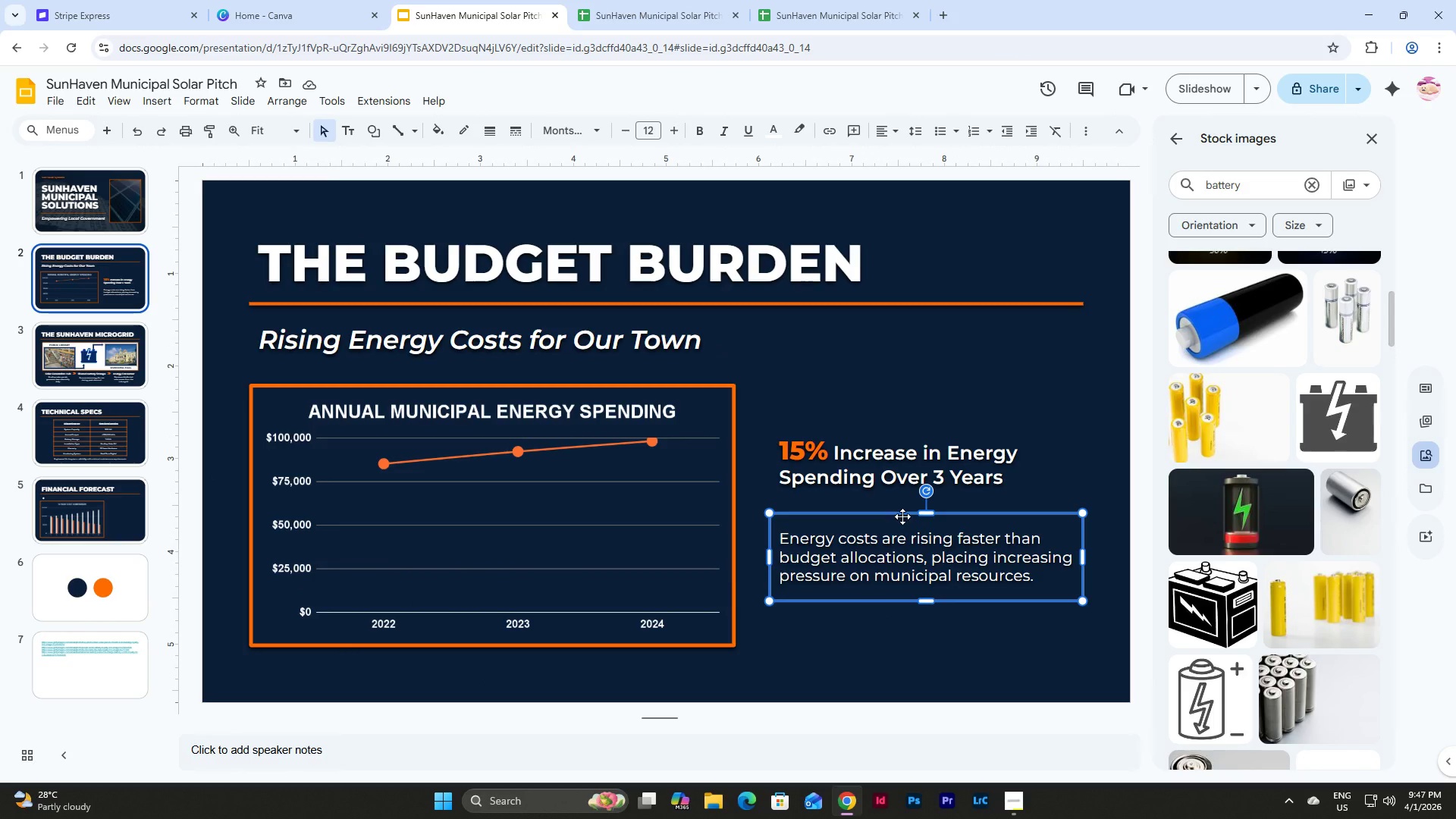 
key(Control+C)
 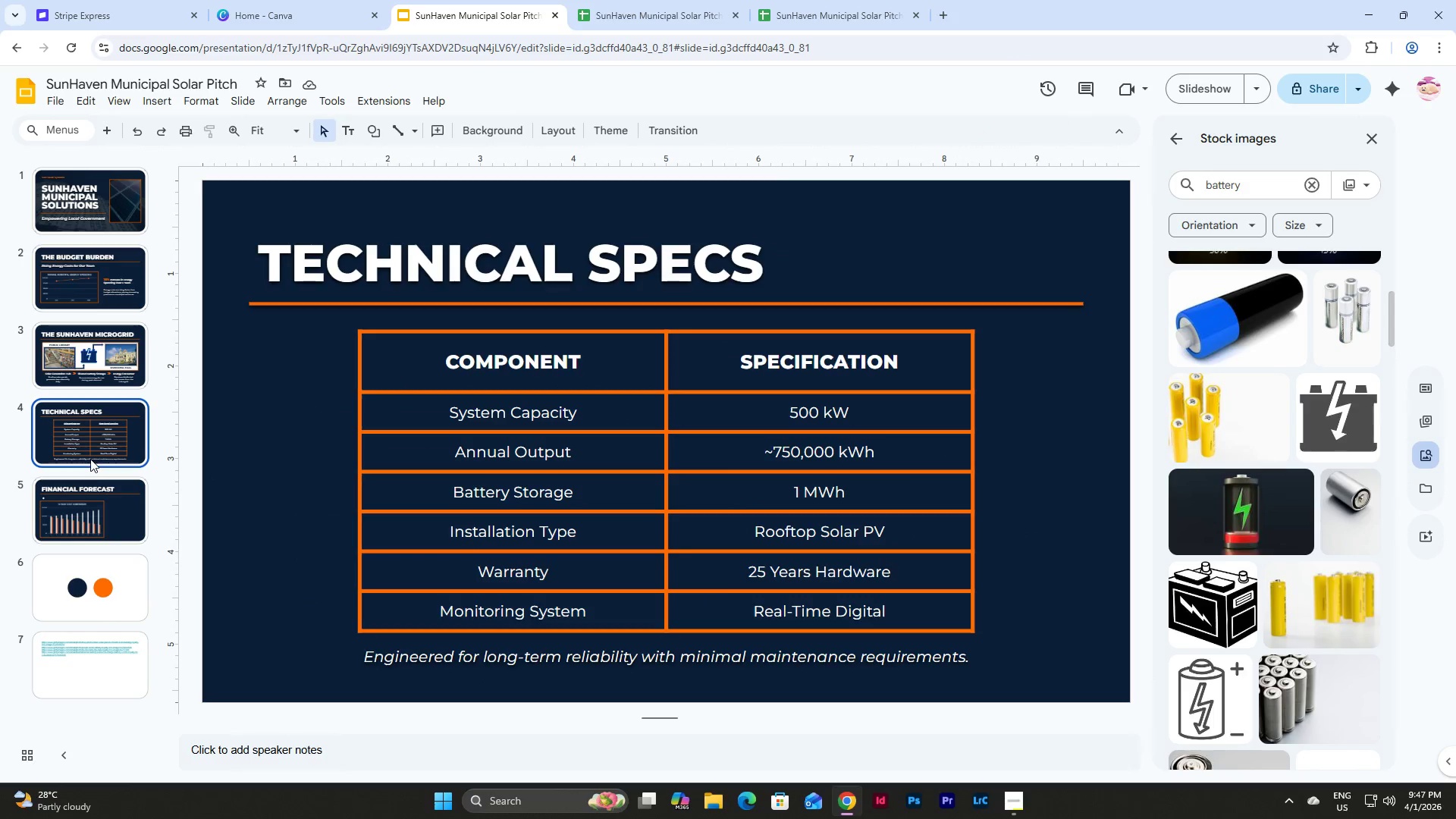 
double_click([92, 493])
 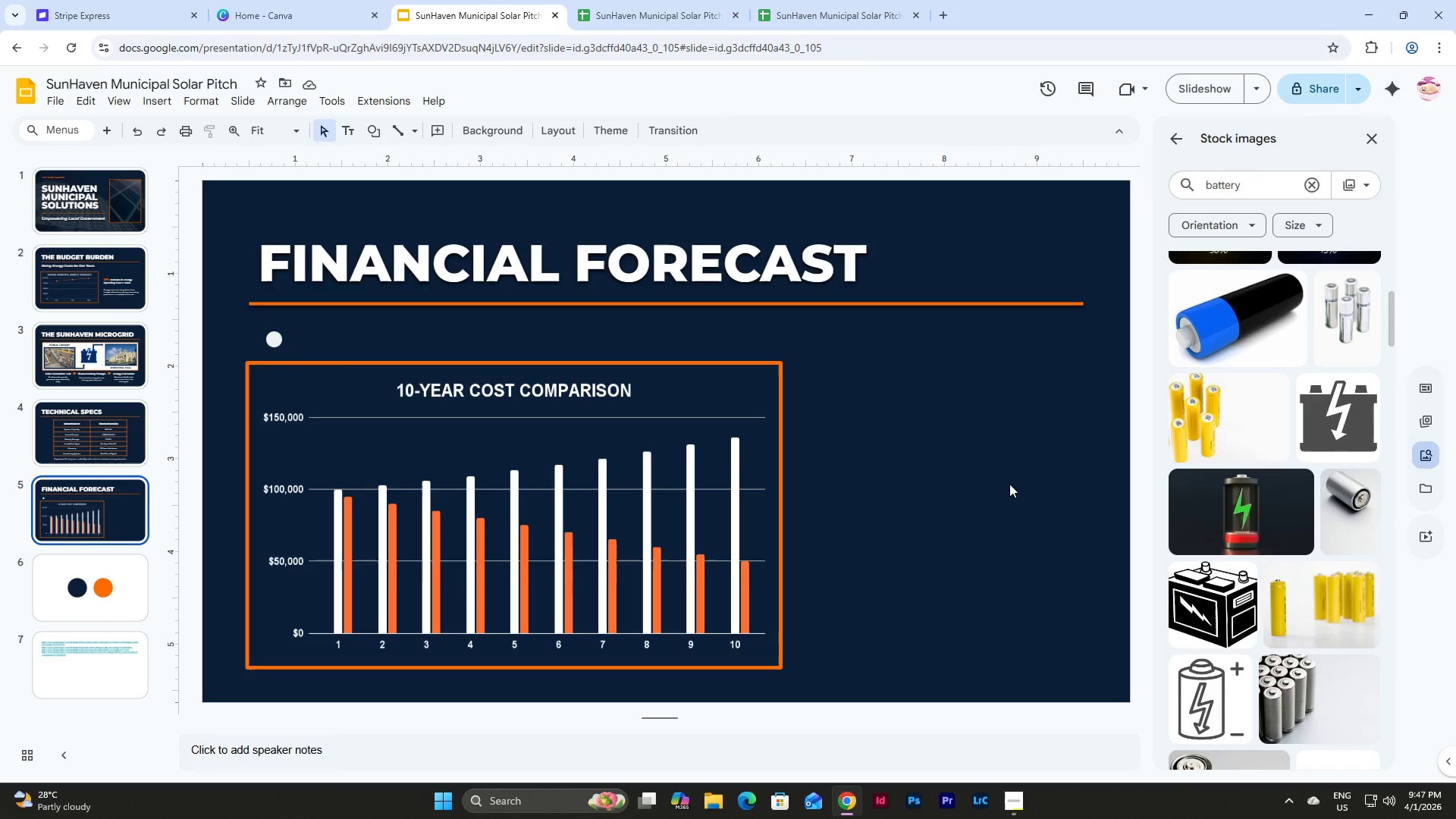 
left_click([934, 460])
 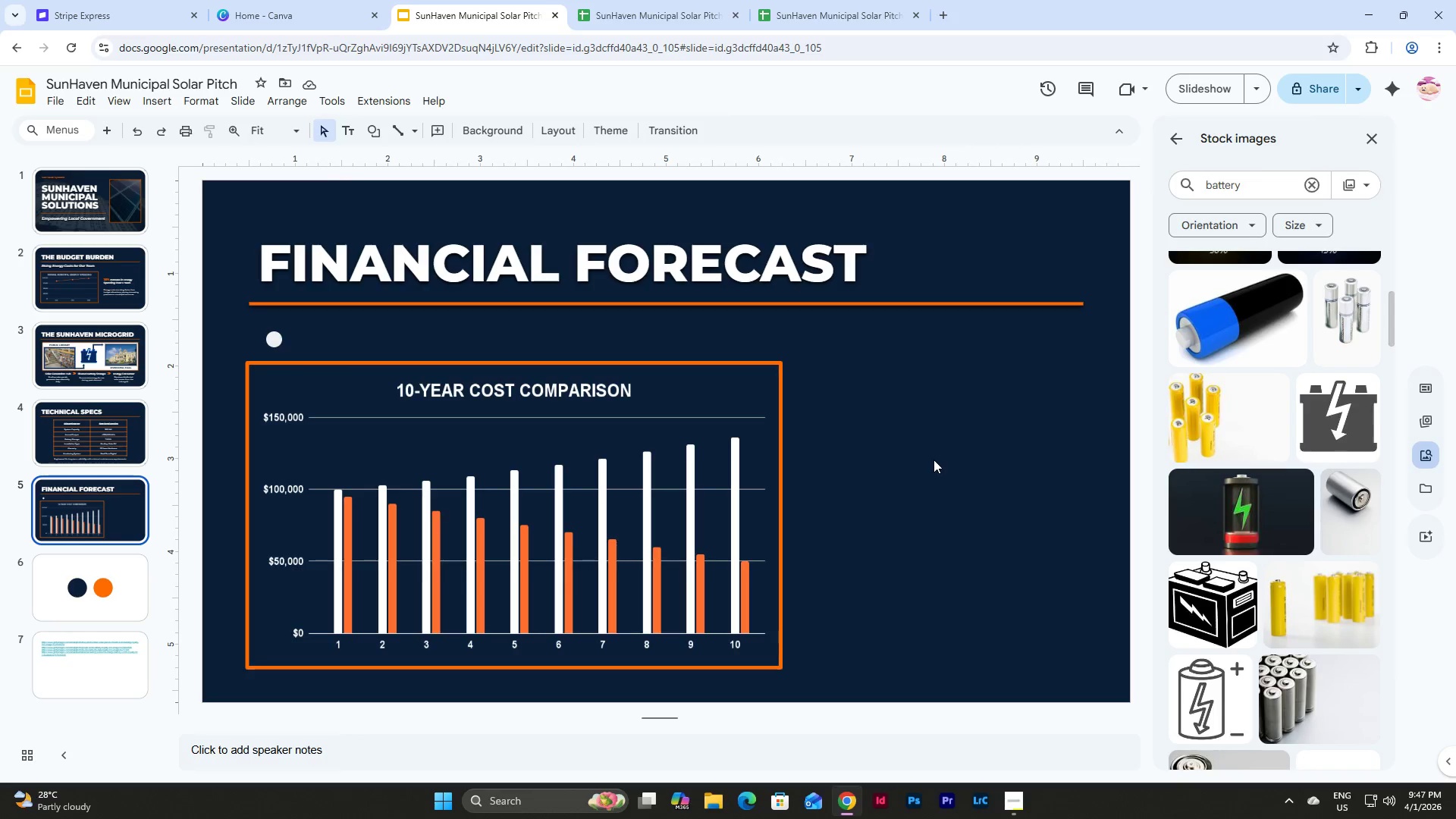 
key(Control+V)
 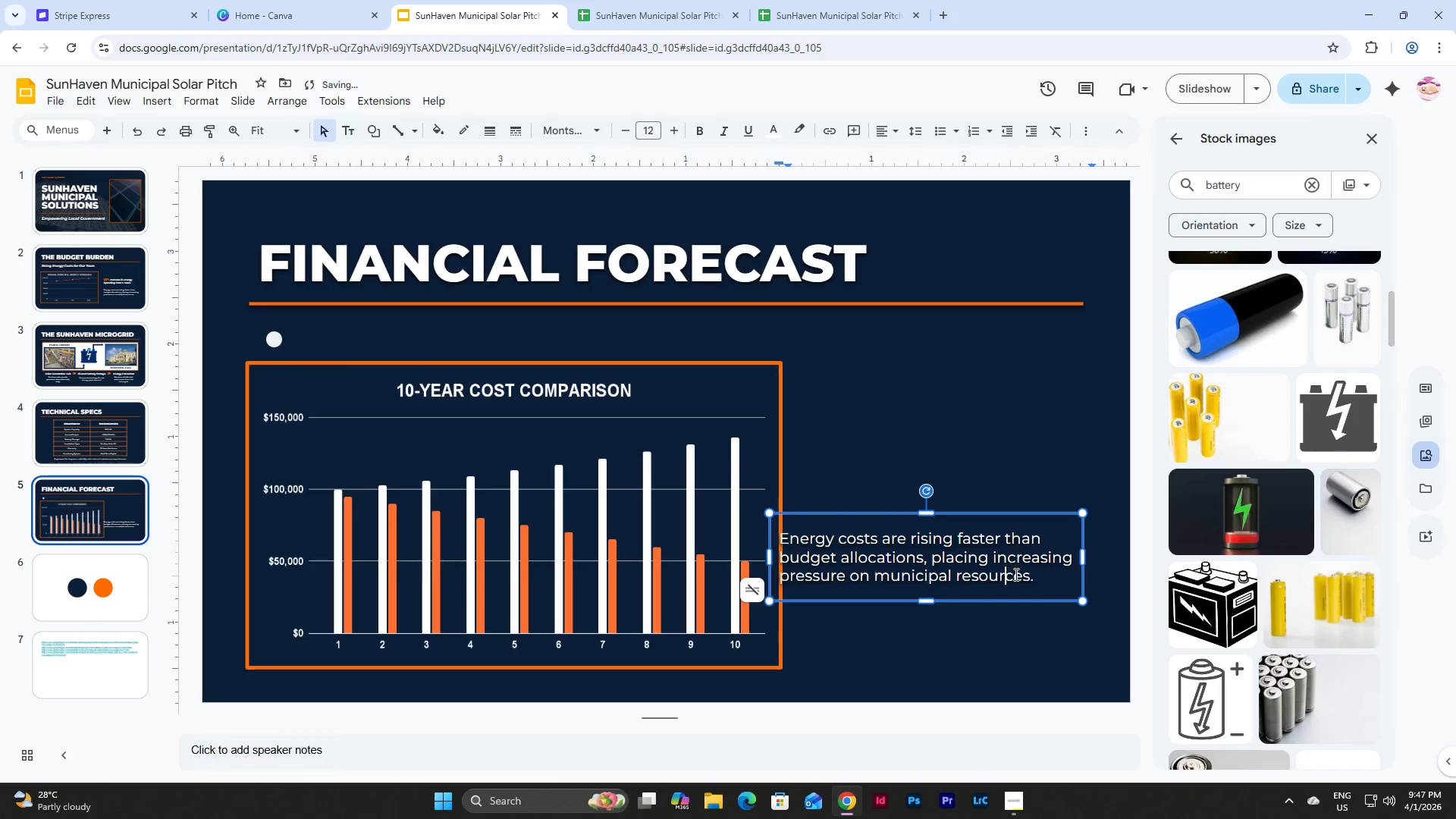 
left_click_drag(start_coordinate=[1044, 582], to_coordinate=[765, 532])
 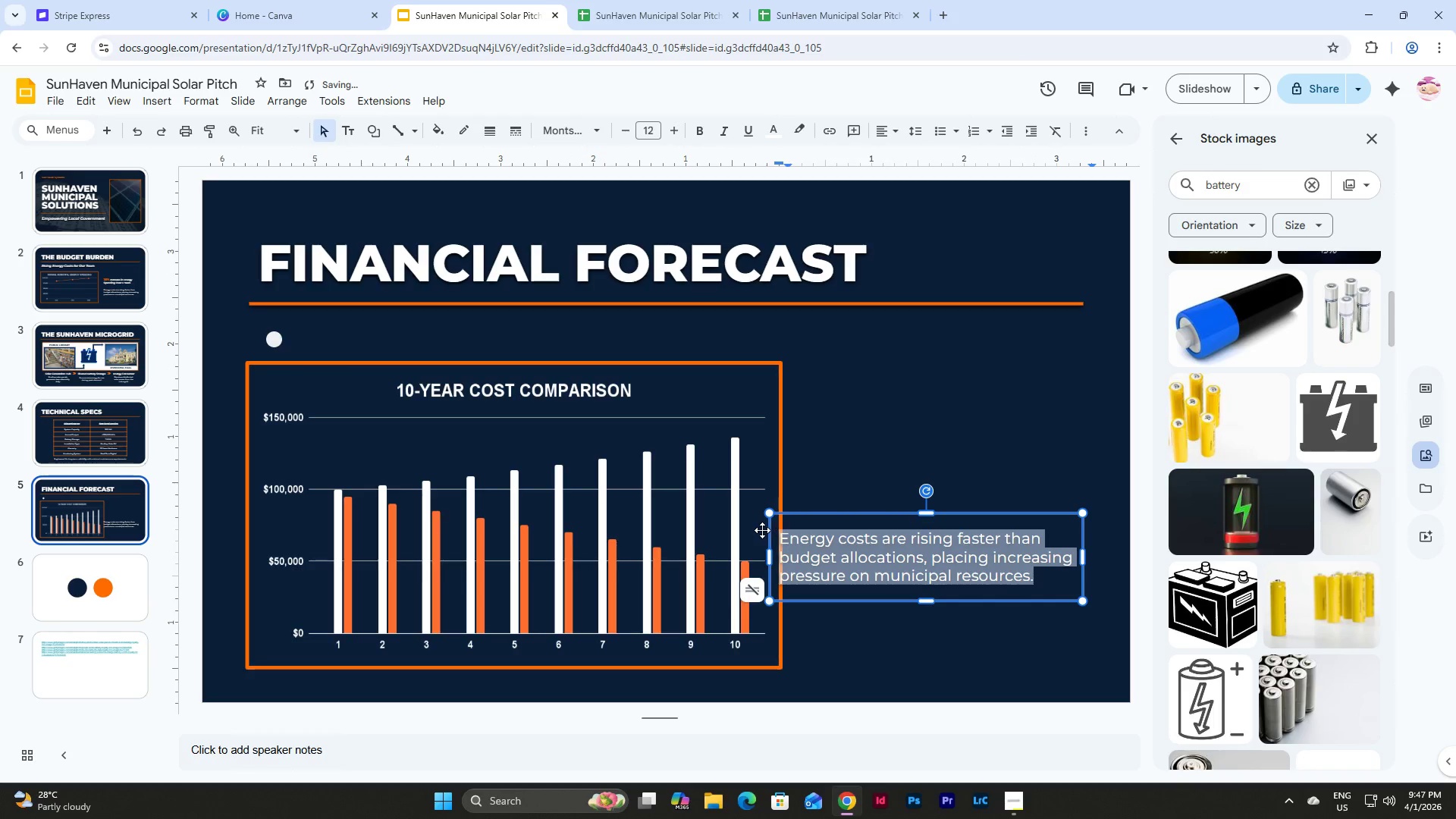 
type(CURRENT GRID SPENDING)
 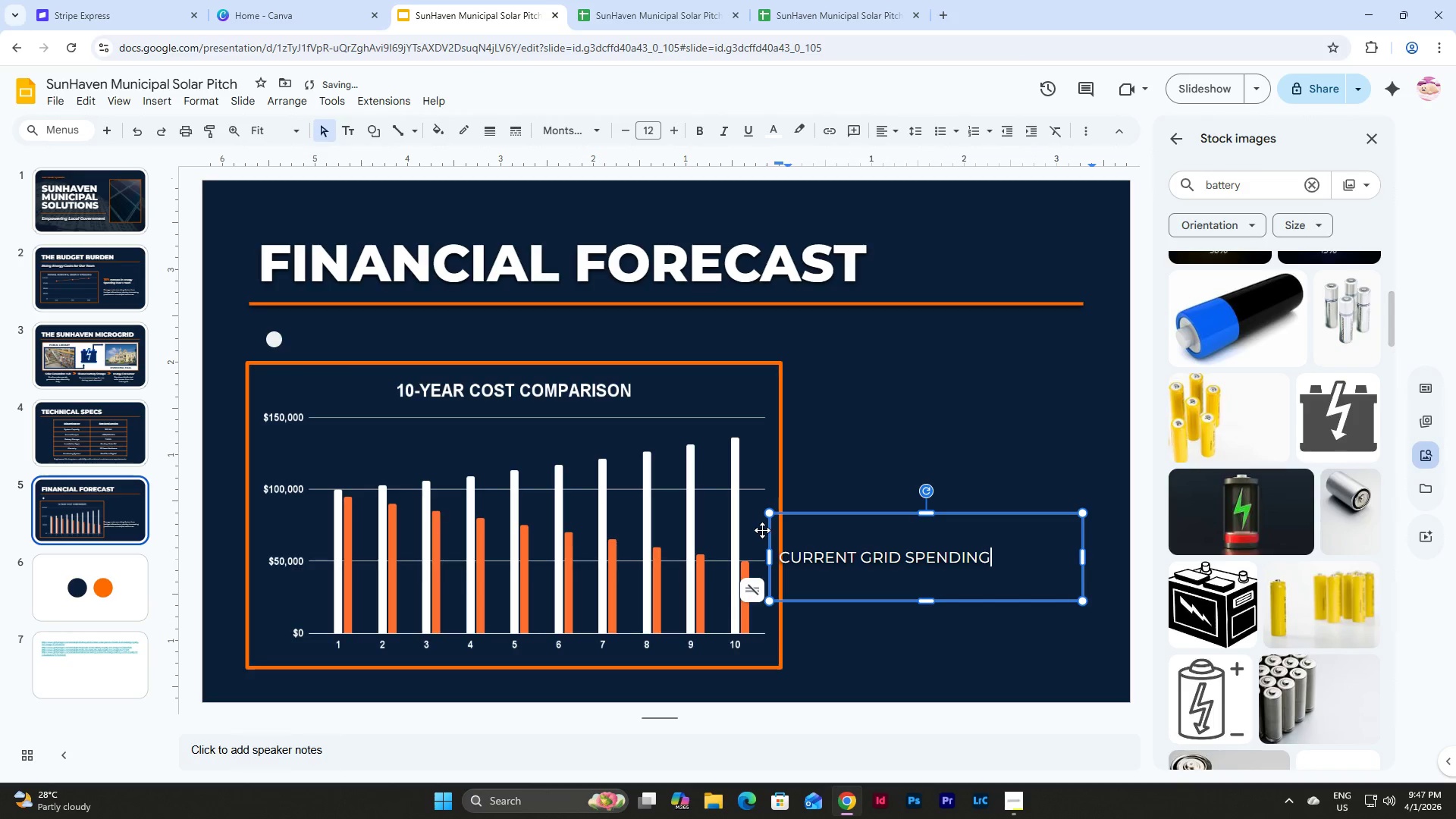 
left_click_drag(start_coordinate=[927, 598], to_coordinate=[927, 541])
 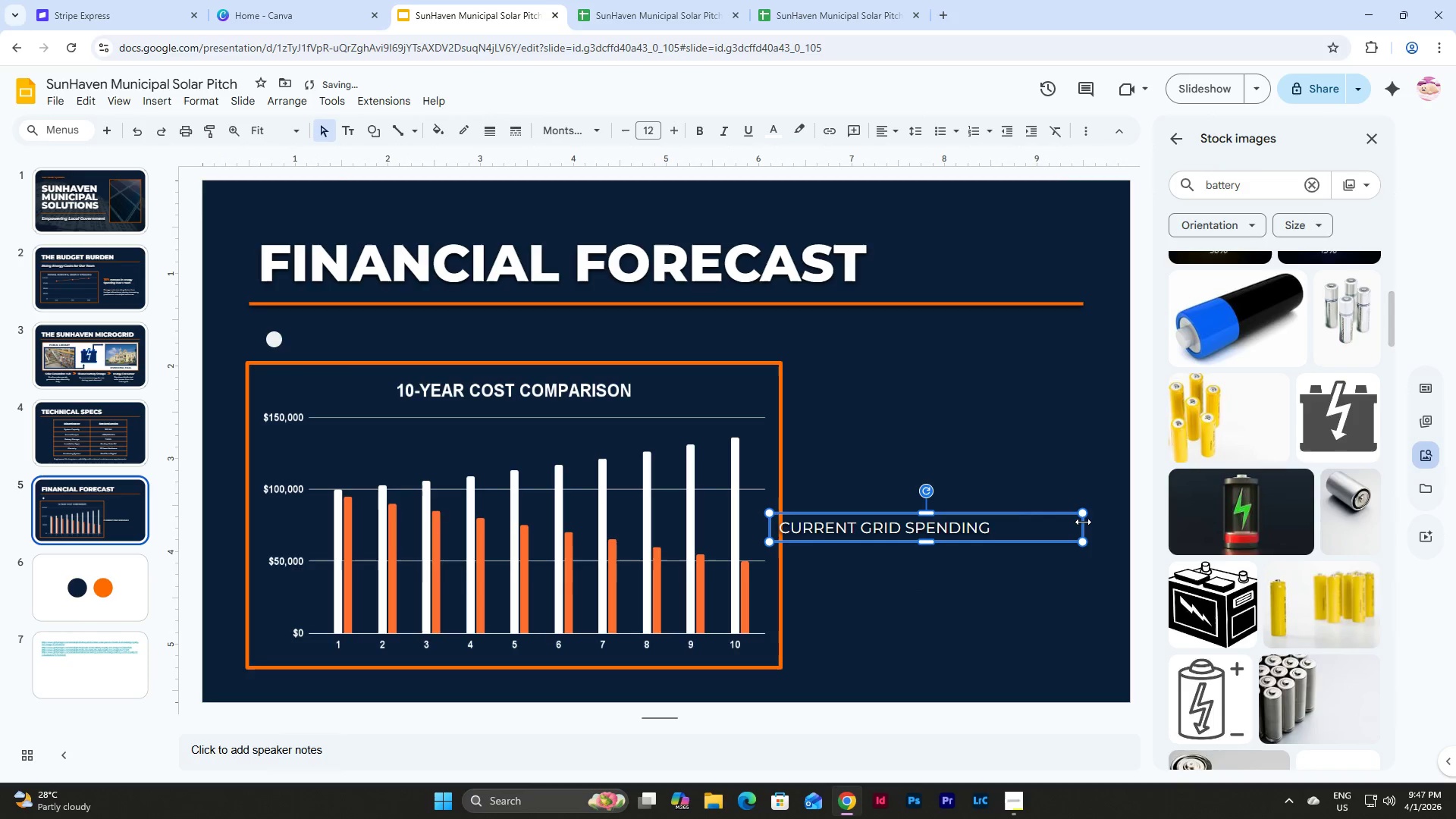 
left_click_drag(start_coordinate=[1083, 522], to_coordinate=[1002, 526])
 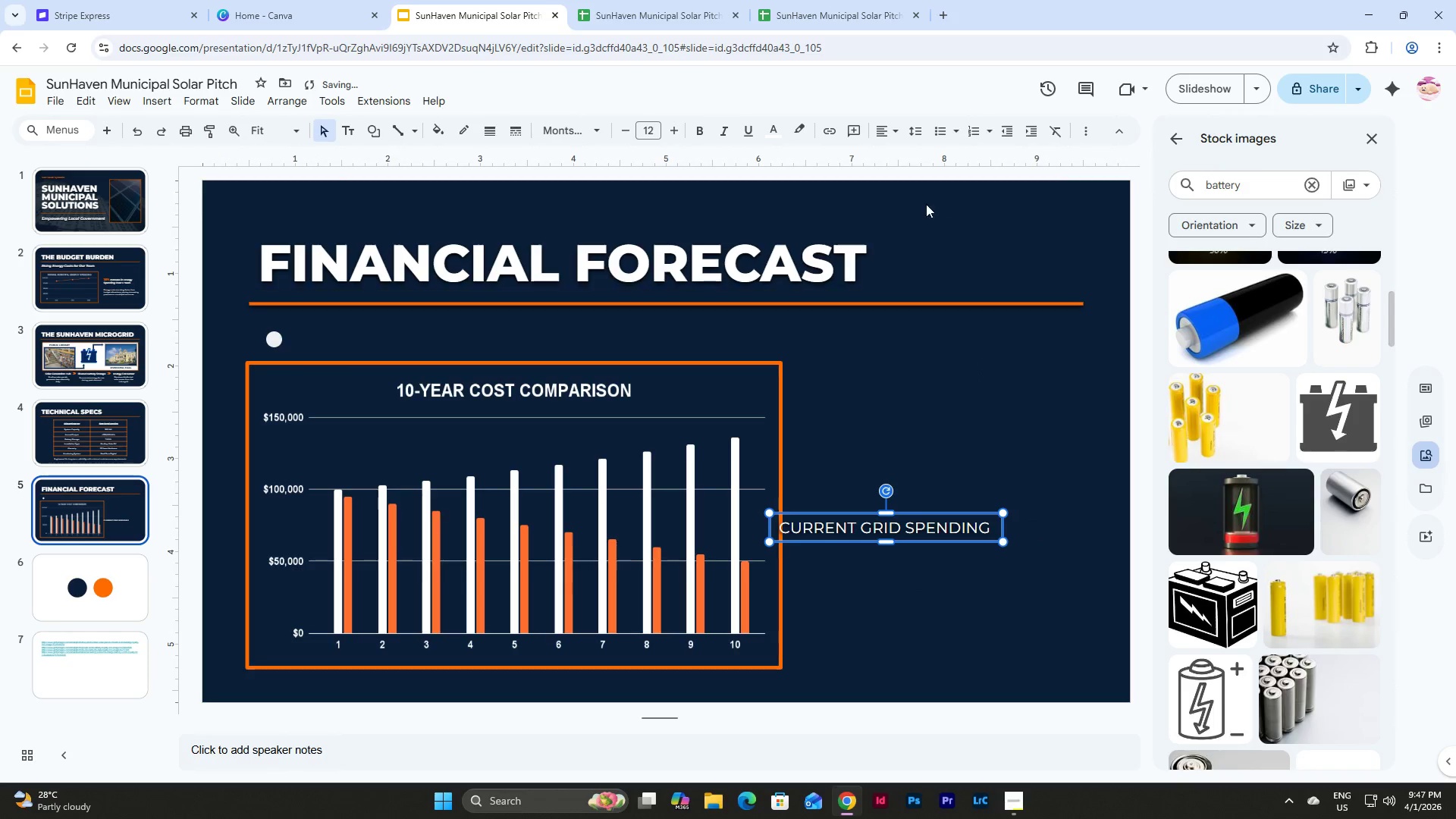 
left_click([886, 133])
 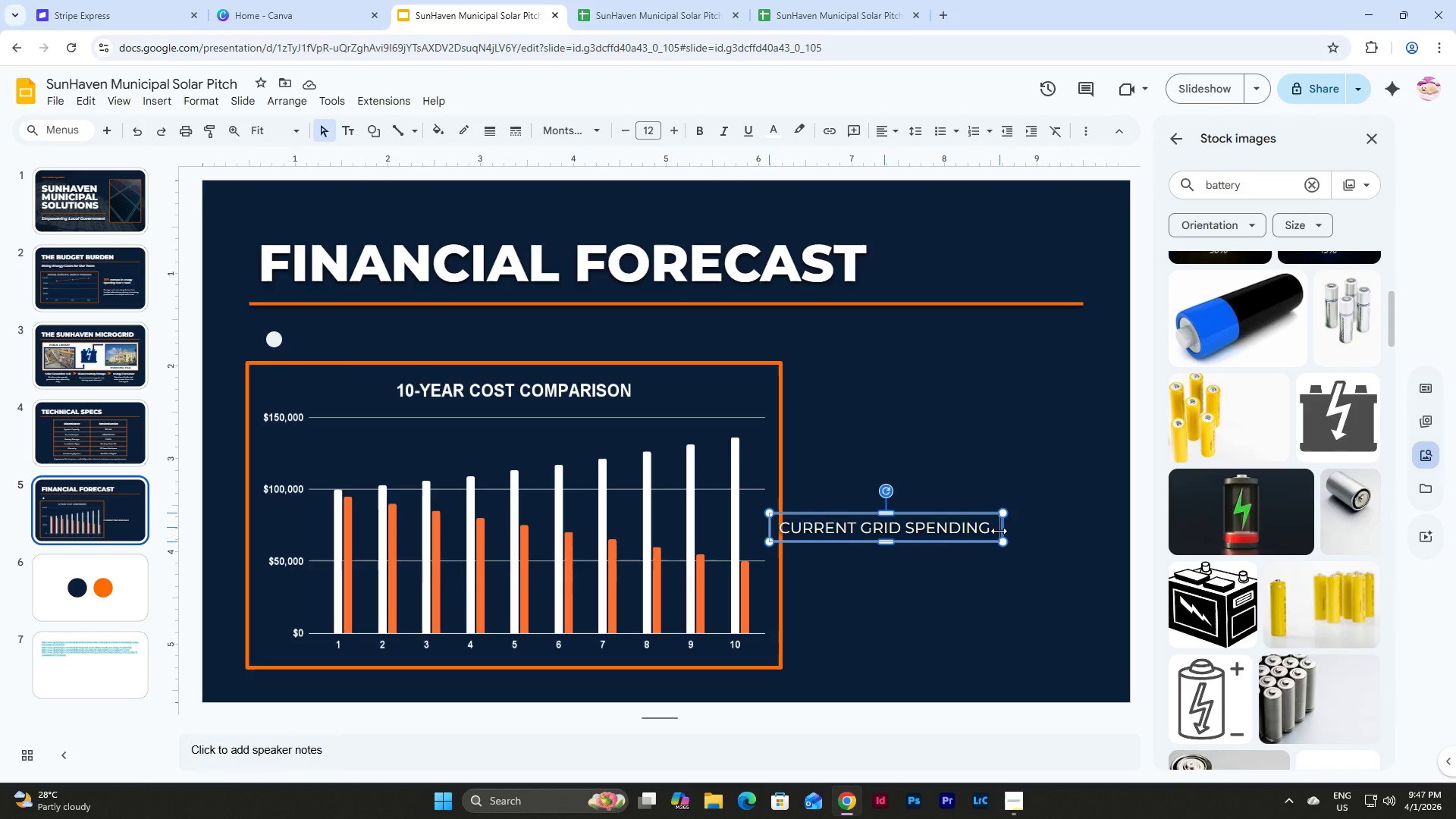 
wait(5.42)
 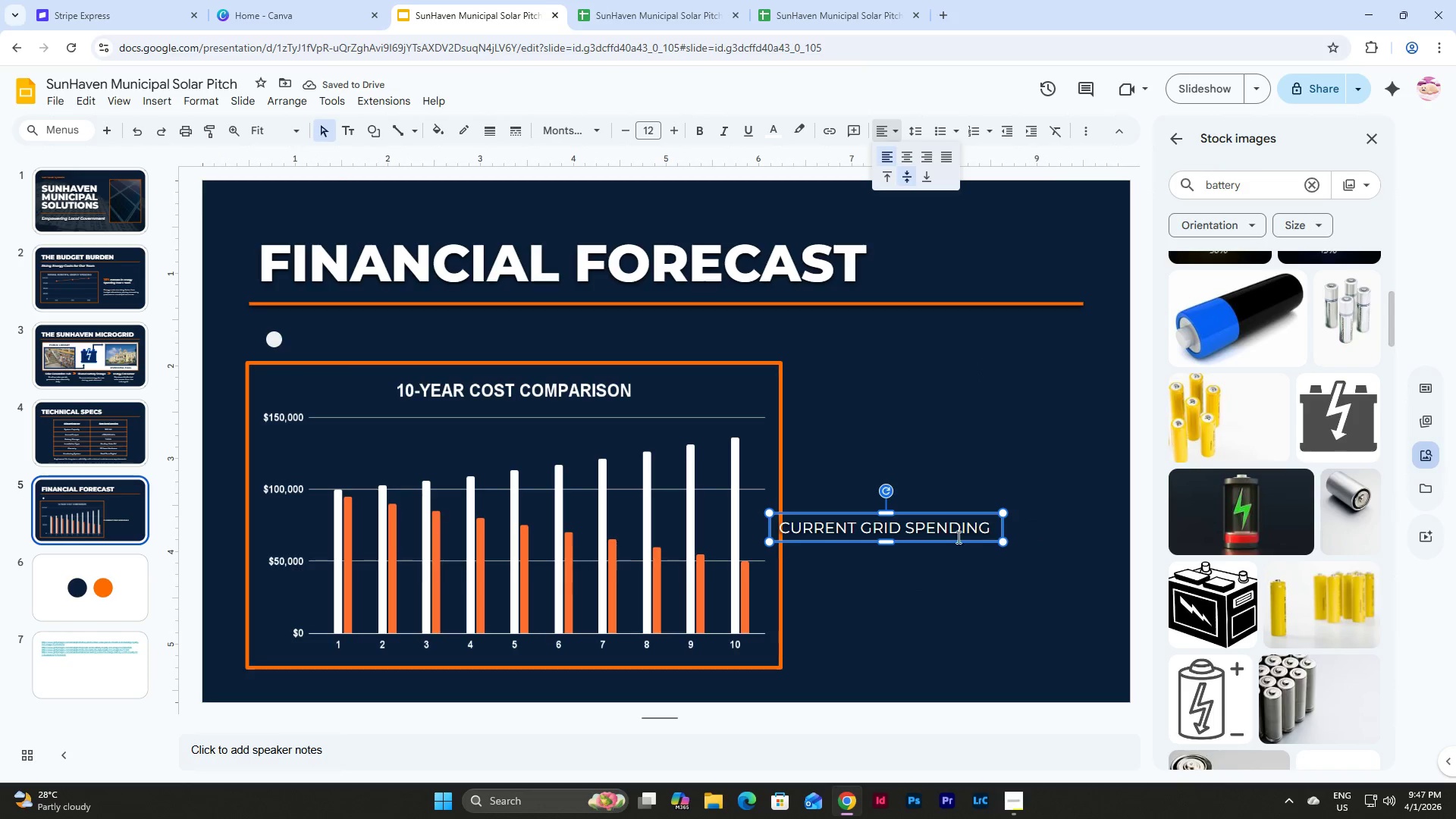 
left_click_drag(start_coordinate=[999, 528], to_coordinate=[1006, 528])
 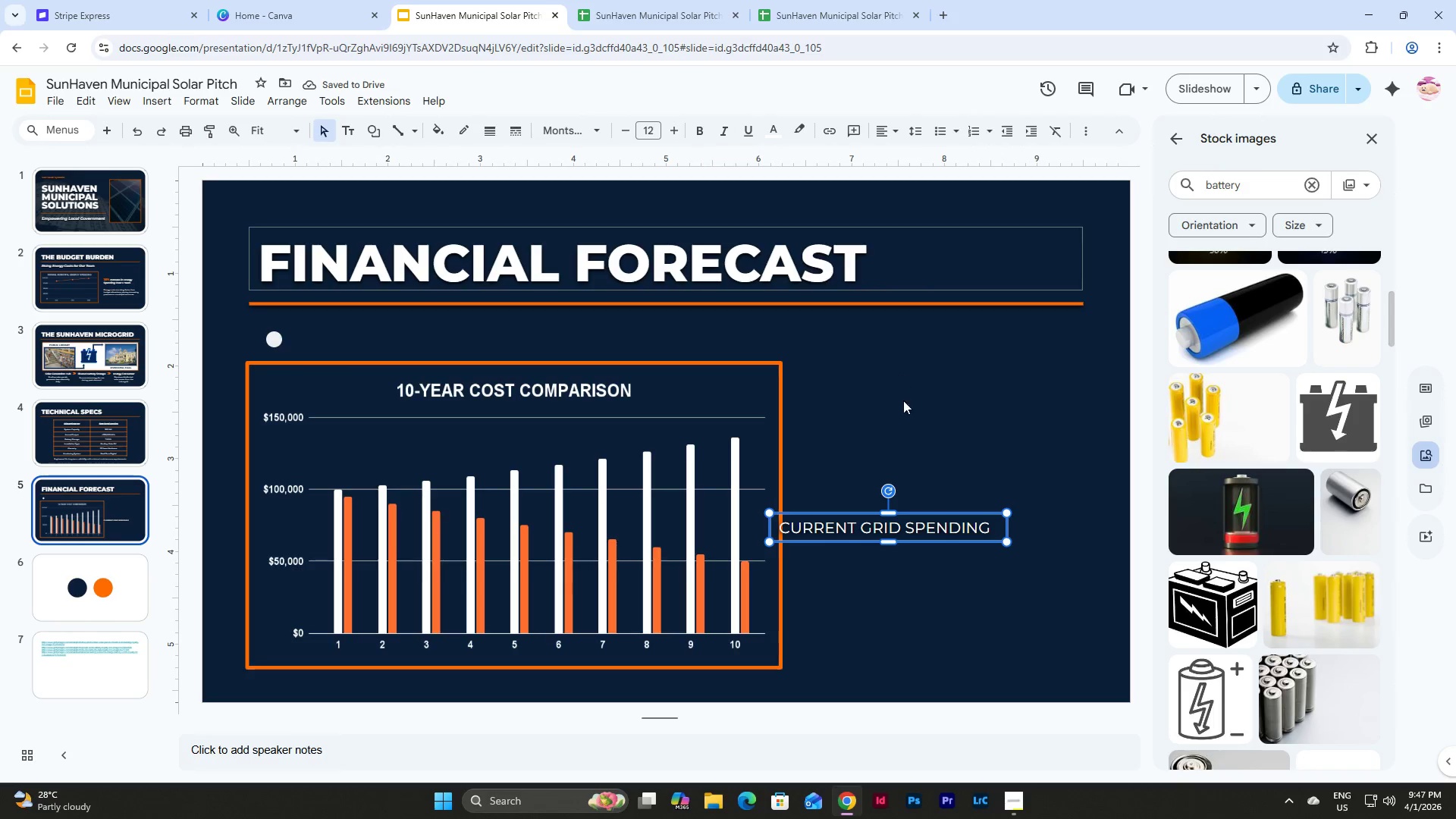 
left_click_drag(start_coordinate=[940, 513], to_coordinate=[460, 325])
 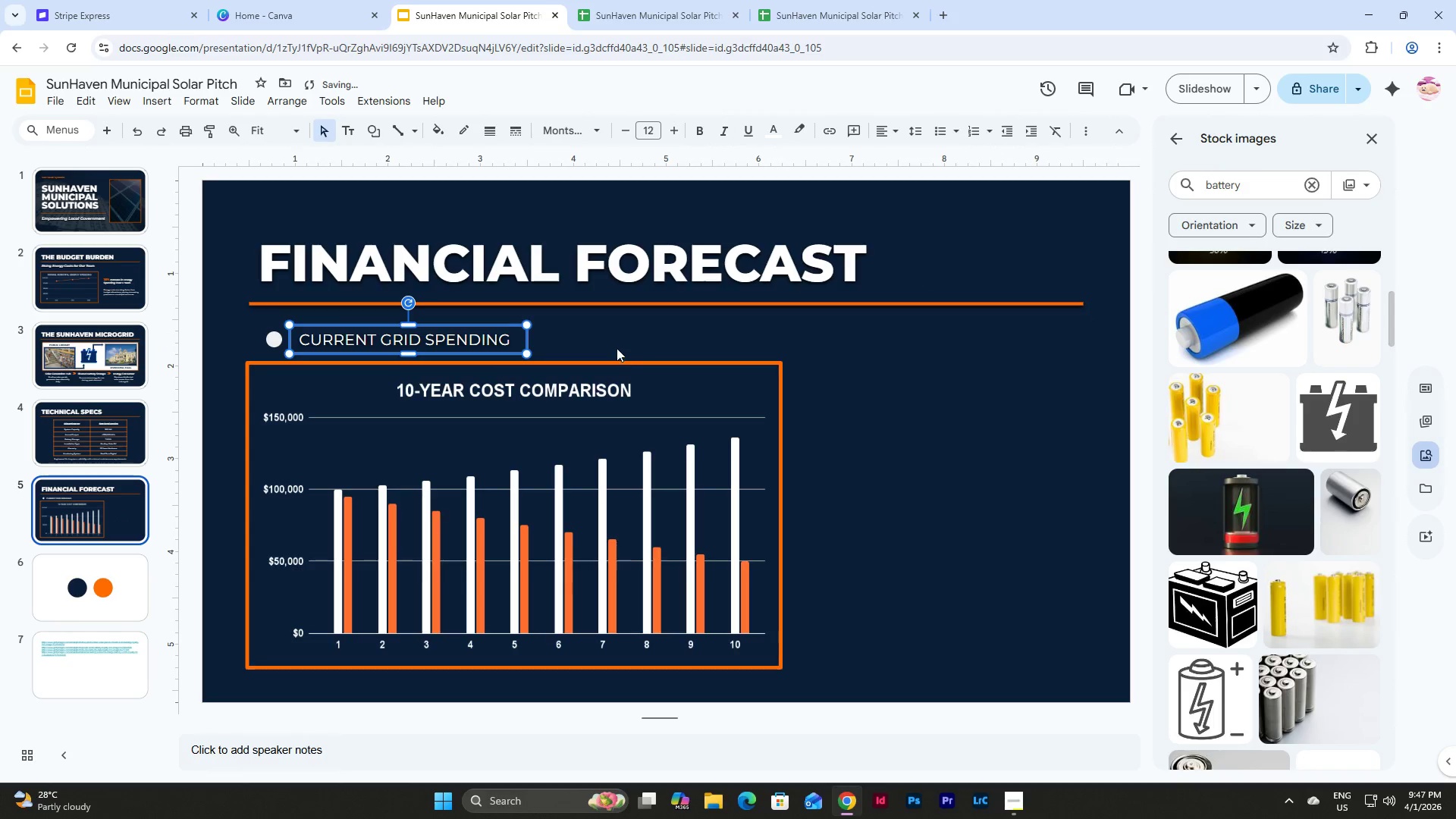 
left_click([611, 347])
 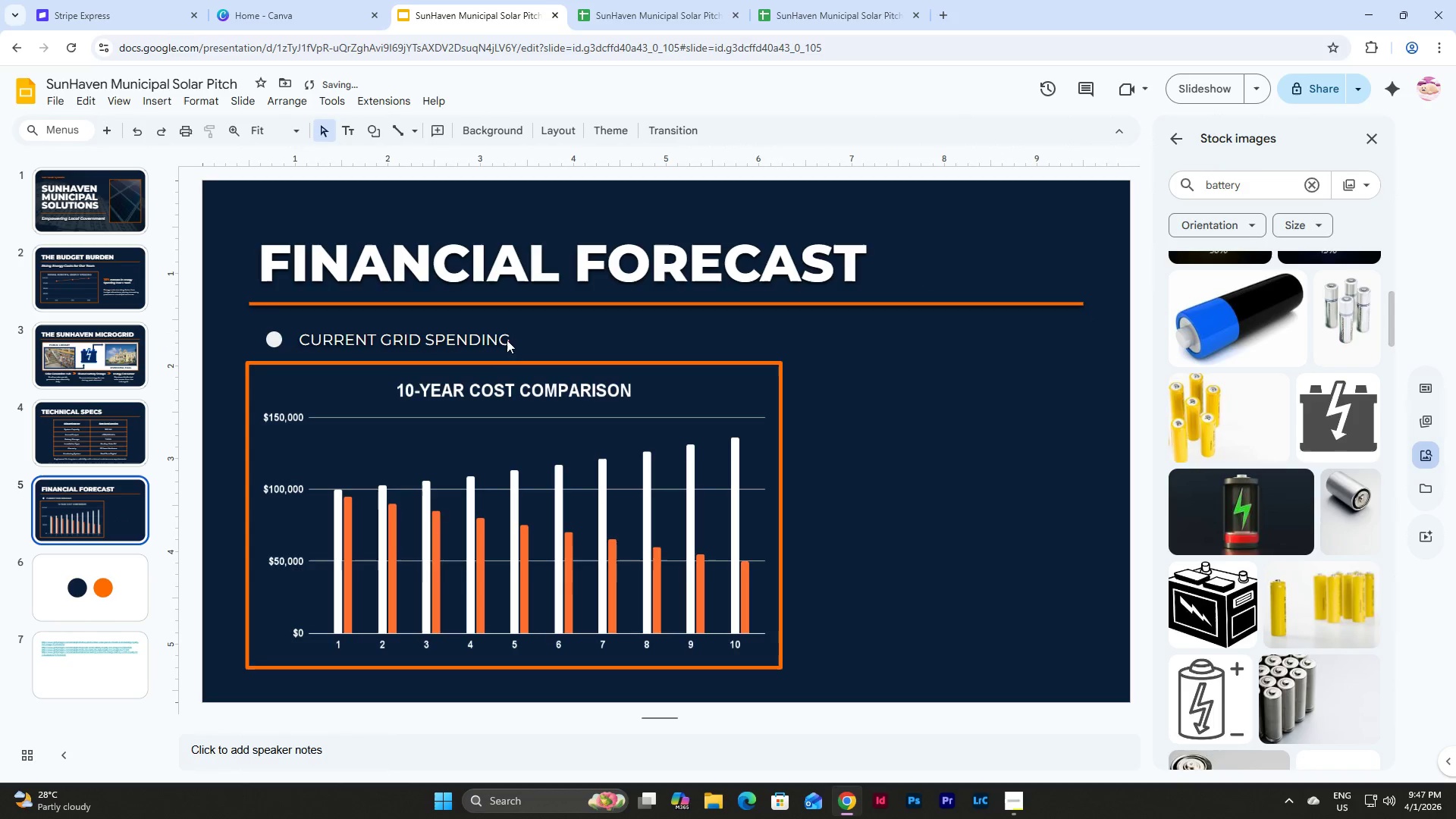 
left_click([479, 333])
 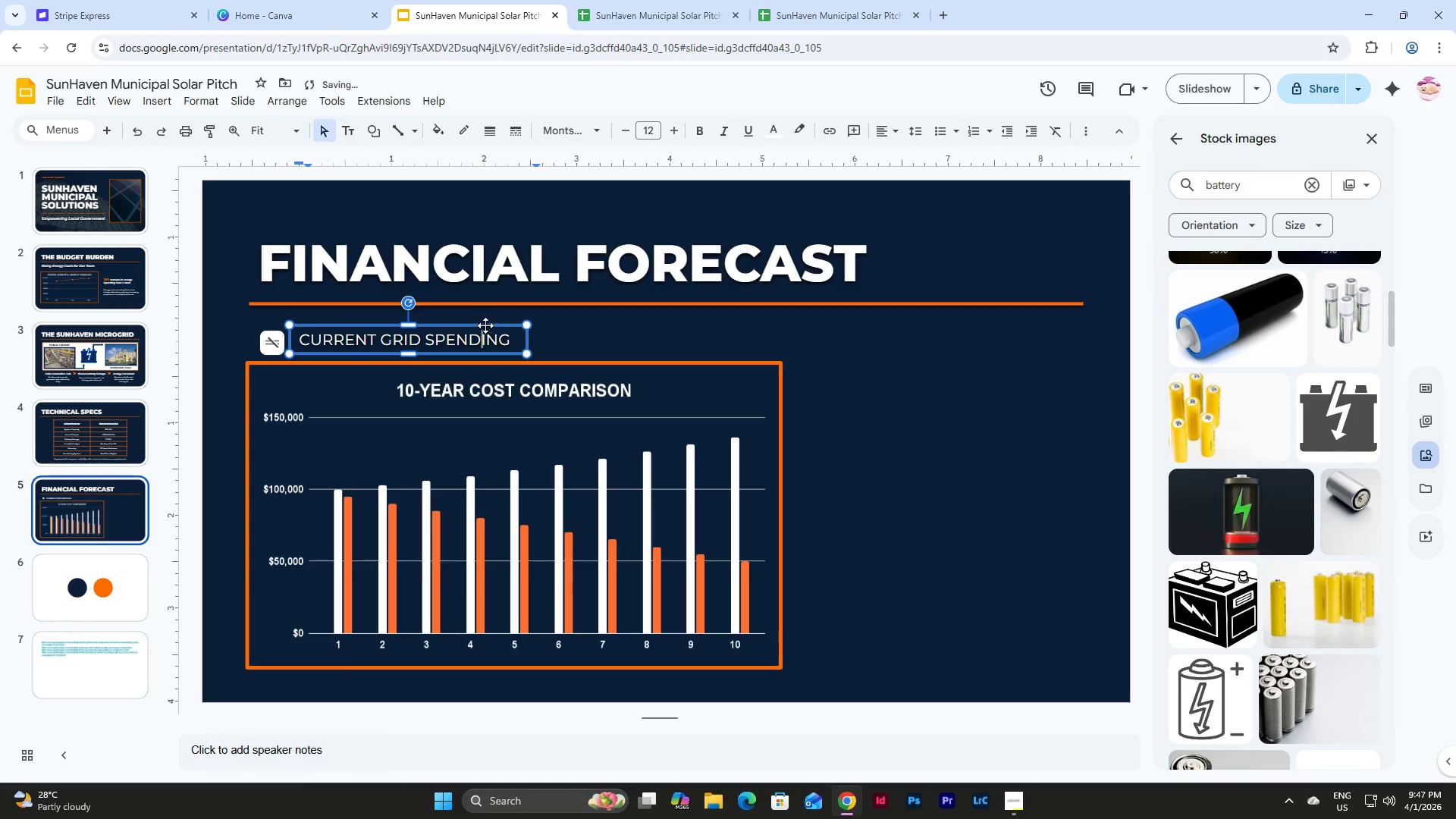 
left_click_drag(start_coordinate=[485, 325], to_coordinate=[479, 325])
 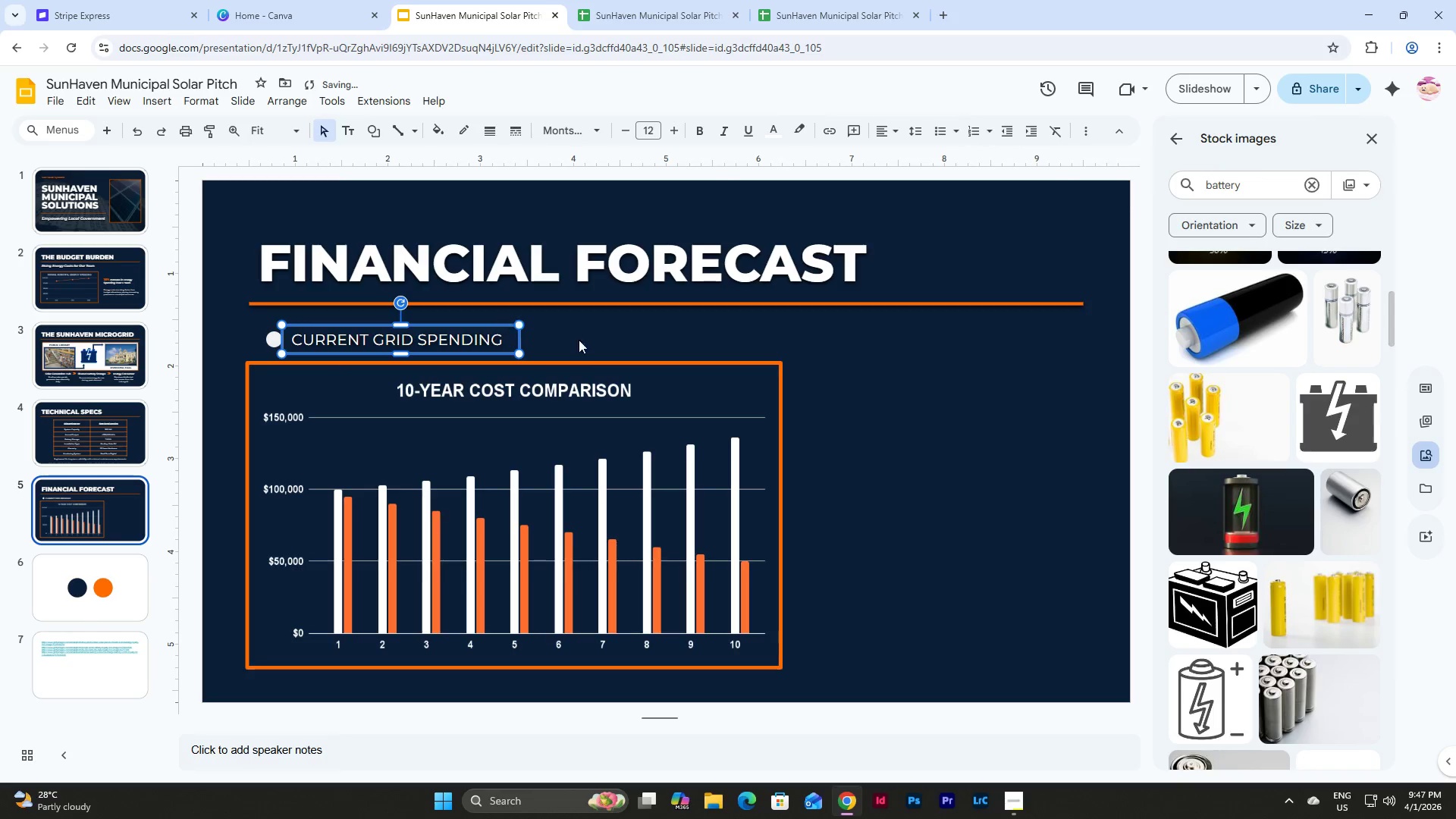 
left_click([585, 341])
 